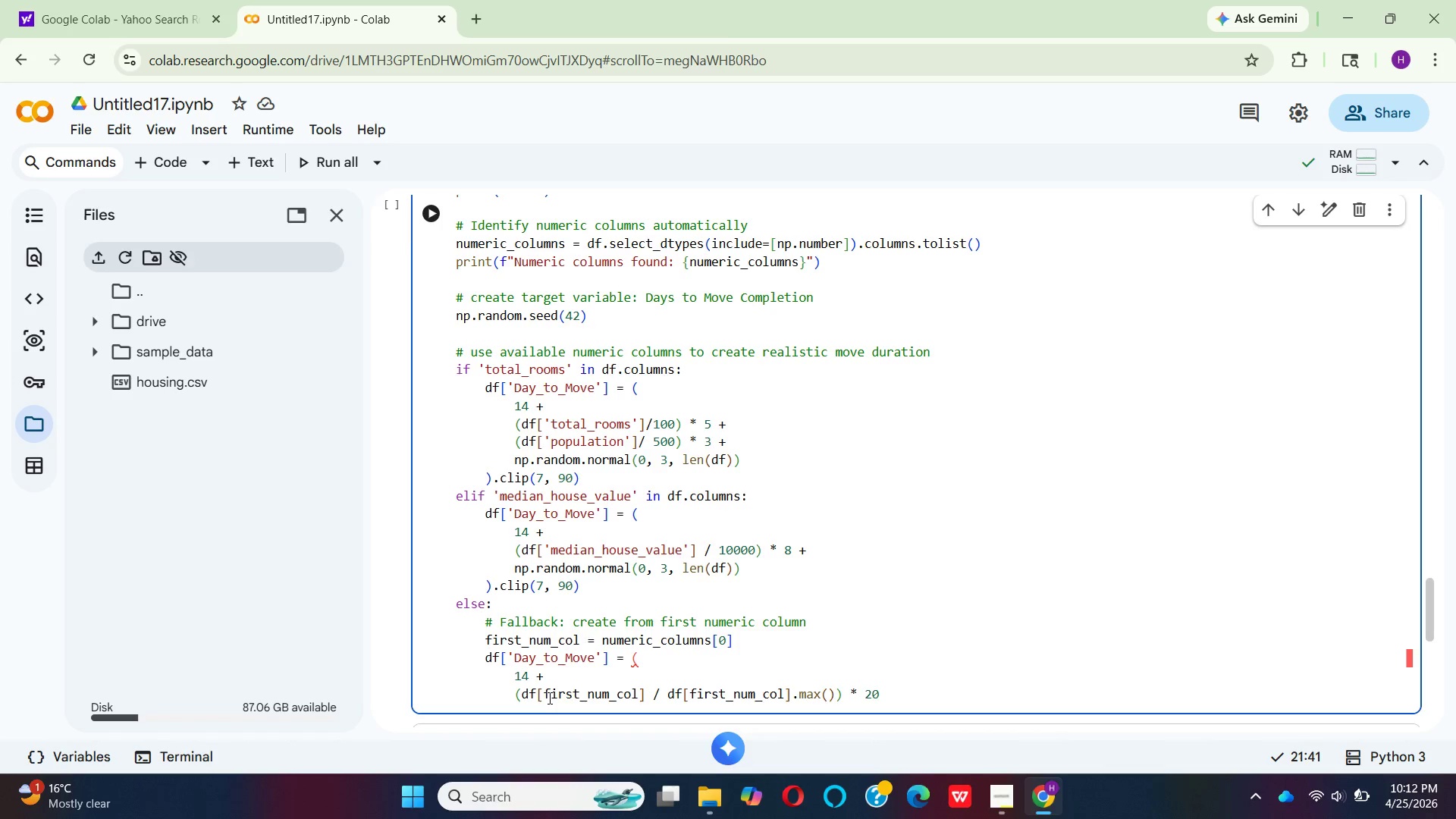 
key(Shift+Equal)
 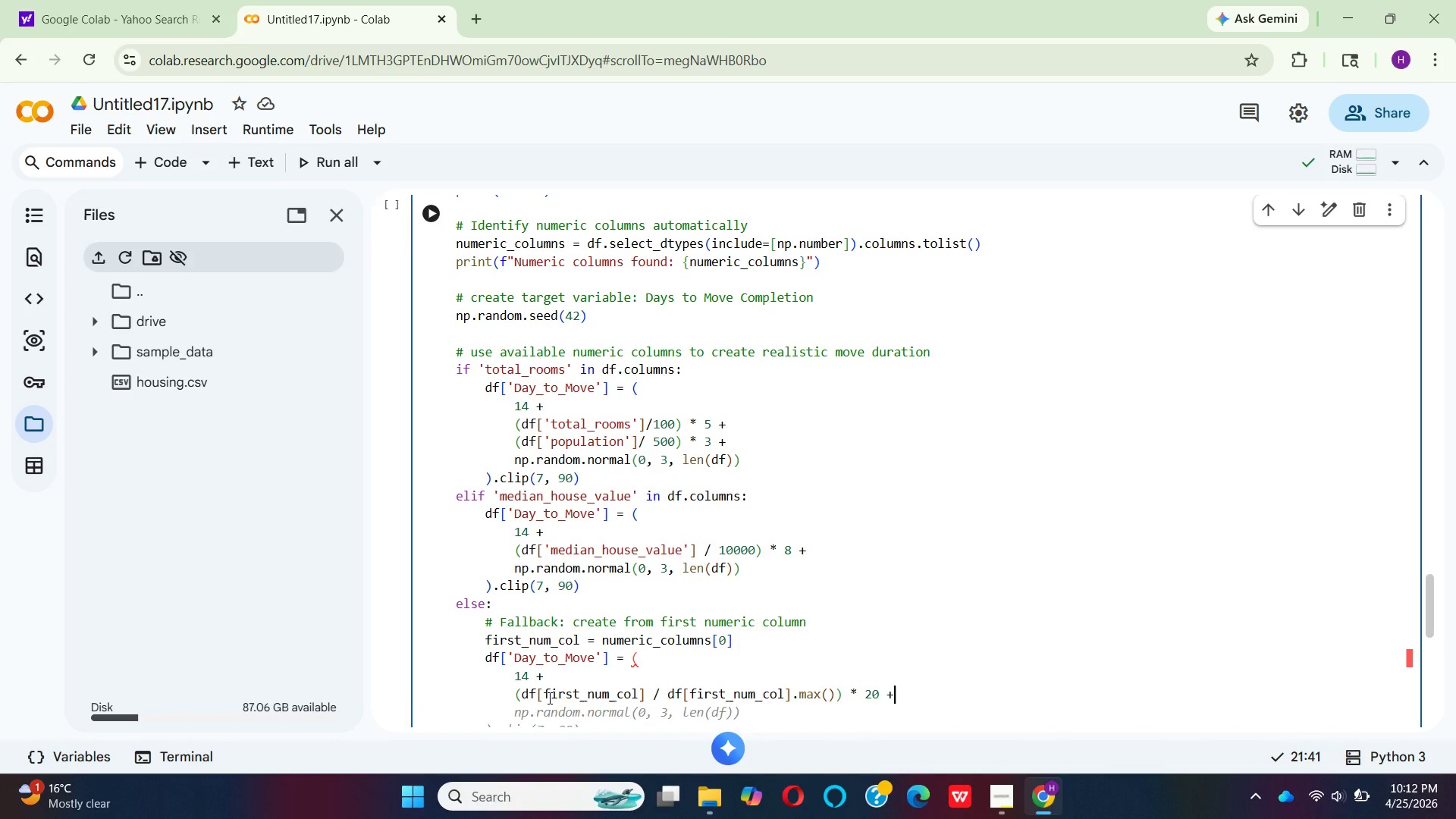 
key(Space)
 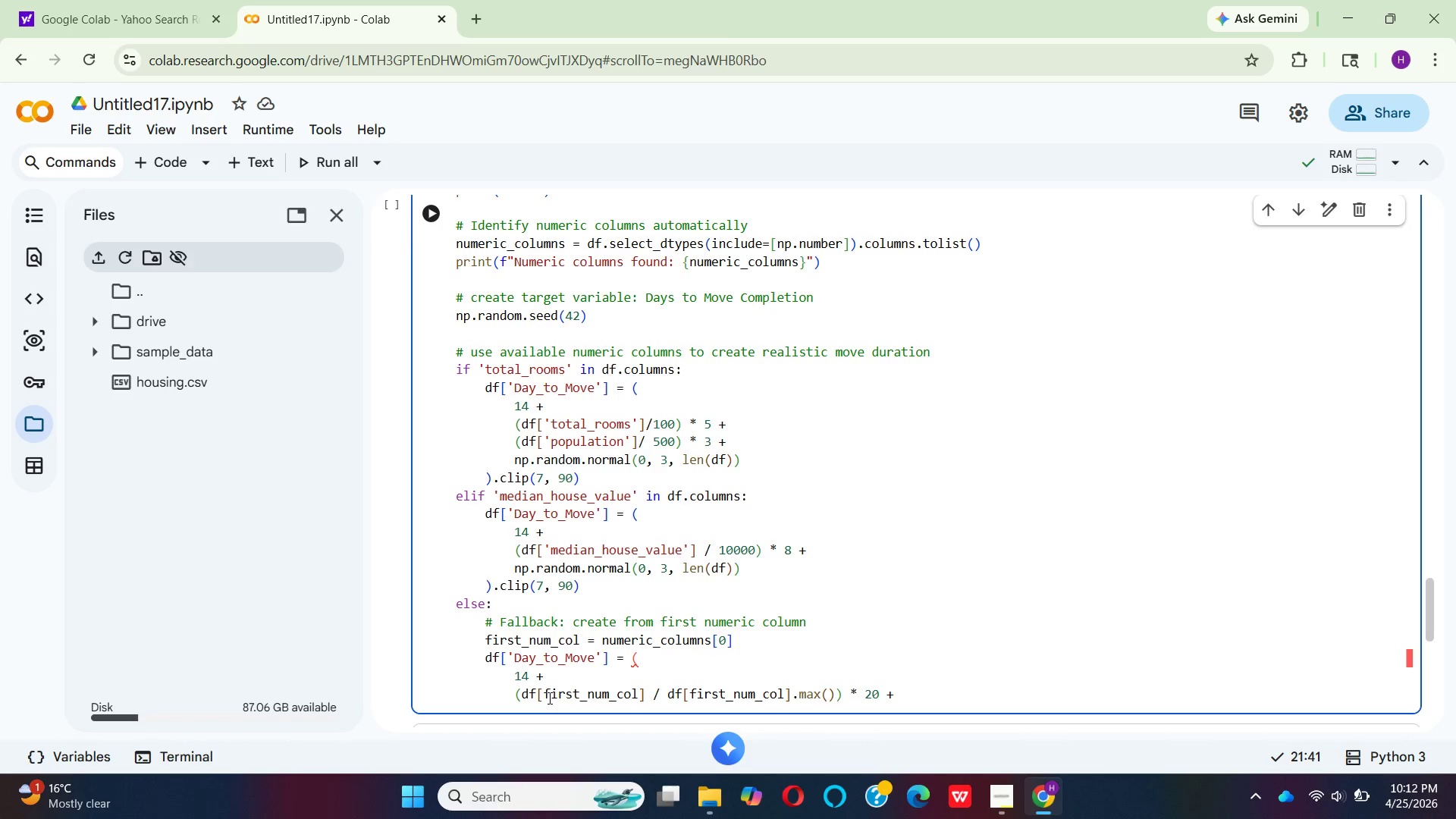 
left_click([548, 698])
 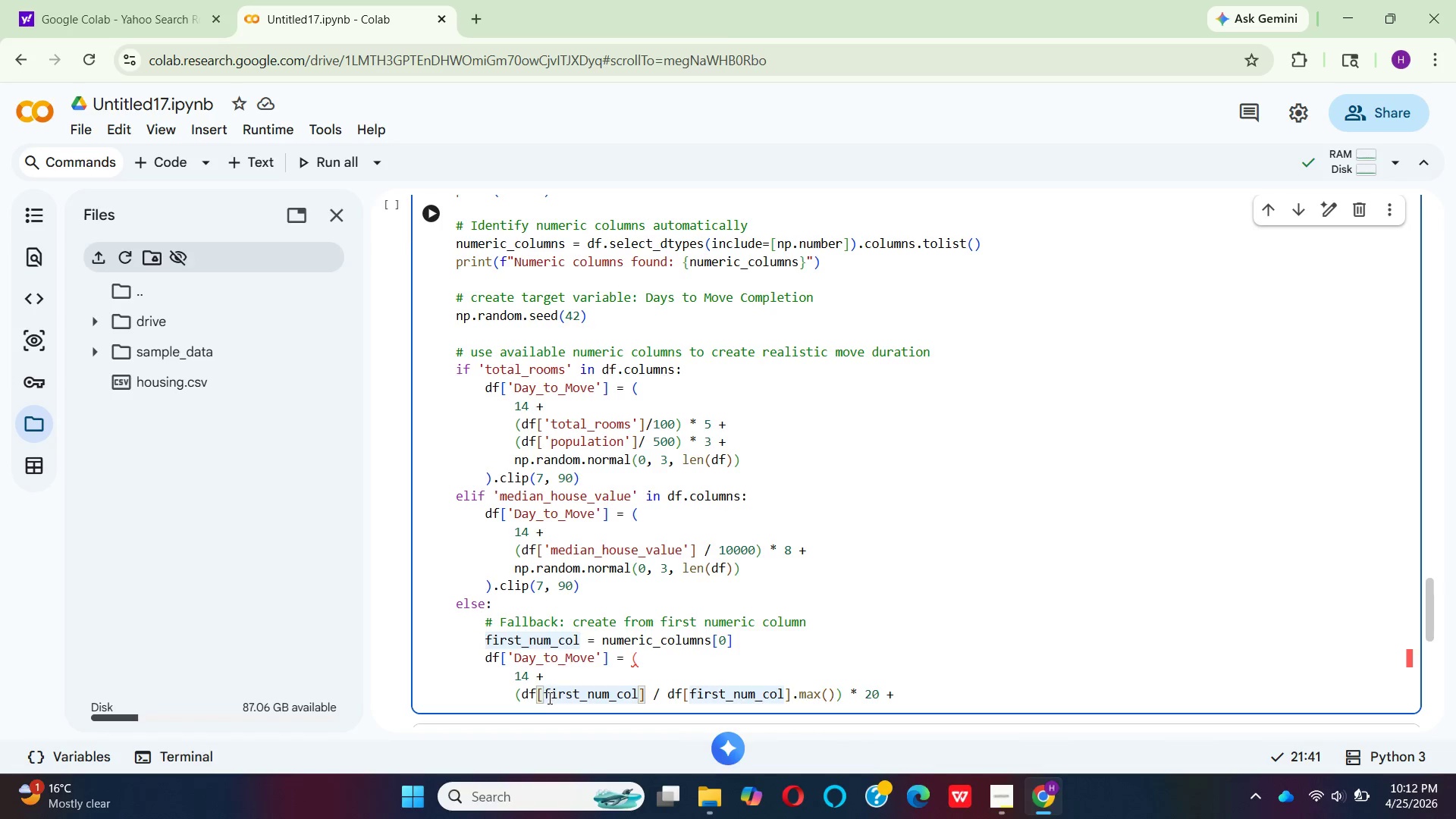 
key(Backspace)
 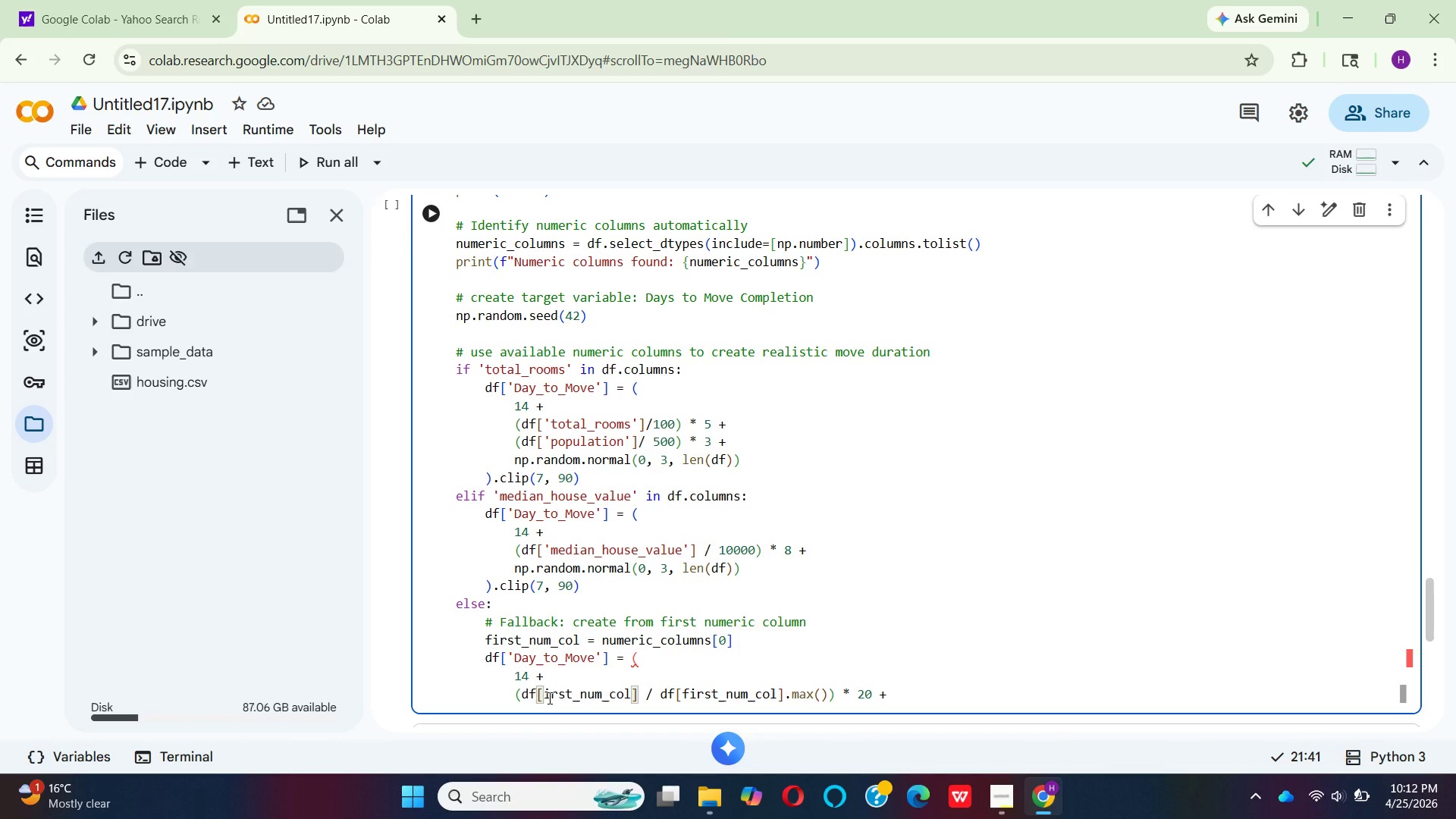 
key(F)
 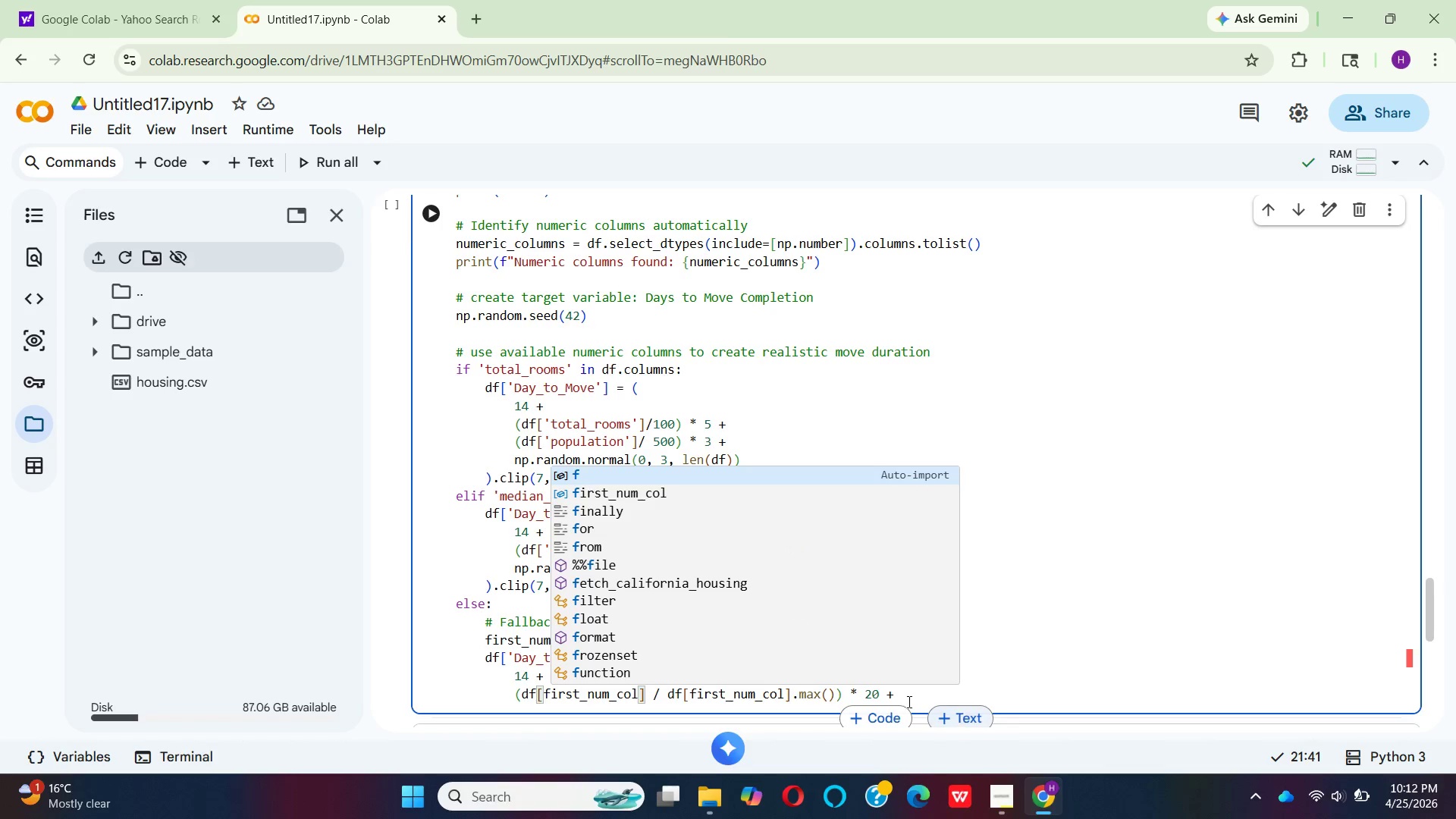 
left_click([905, 696])
 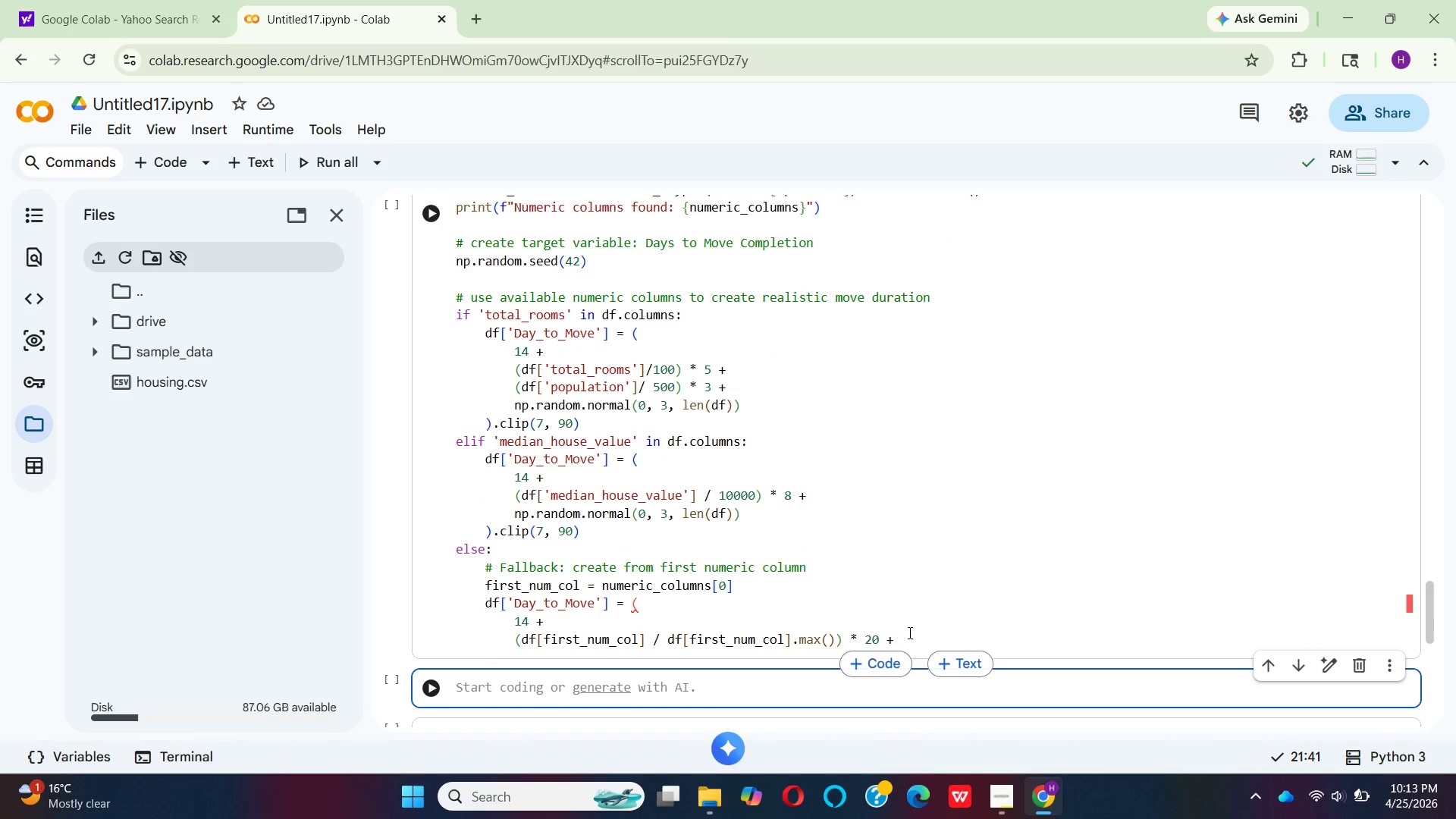 
left_click([909, 637])
 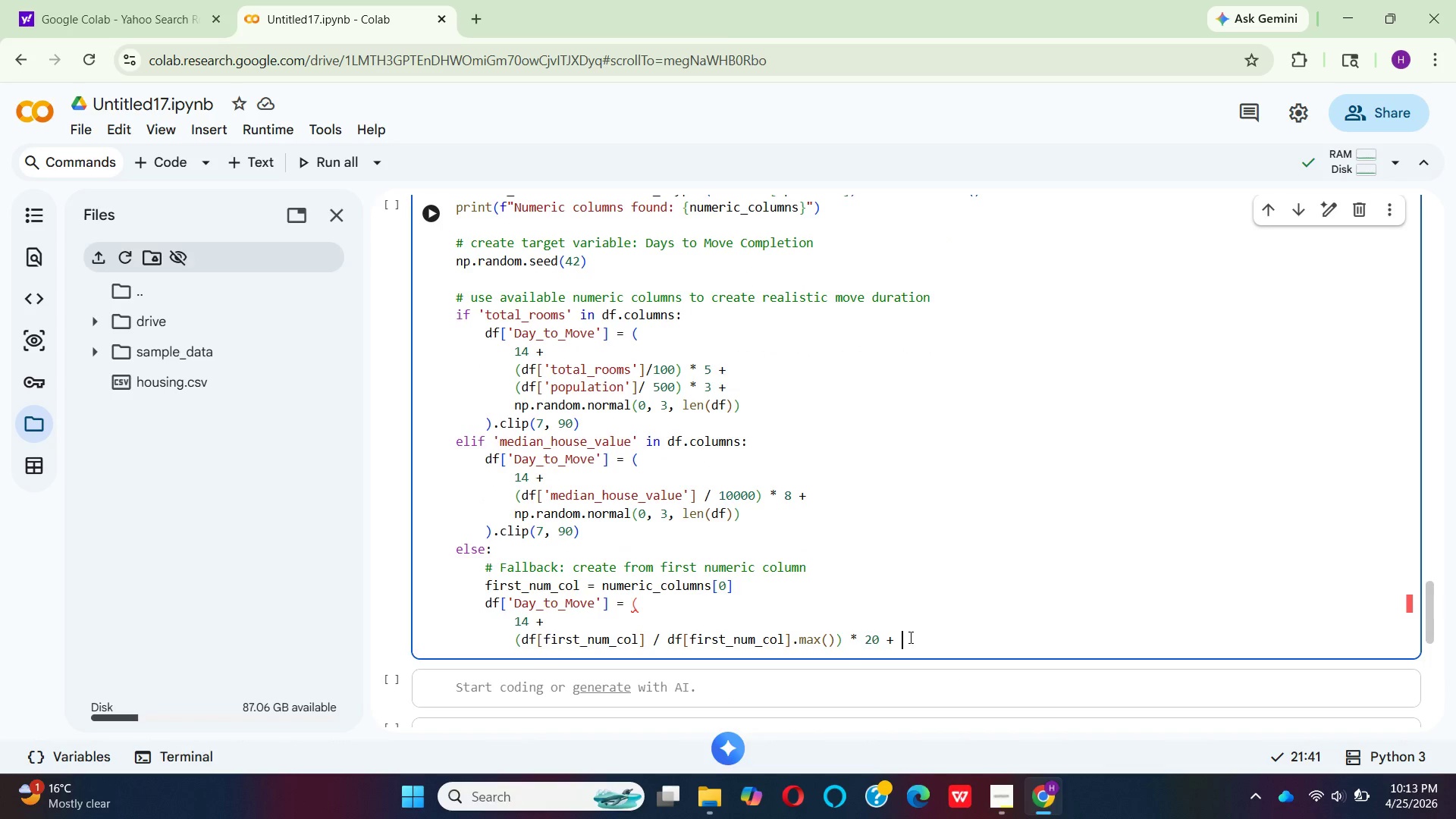 
key(Enter)
 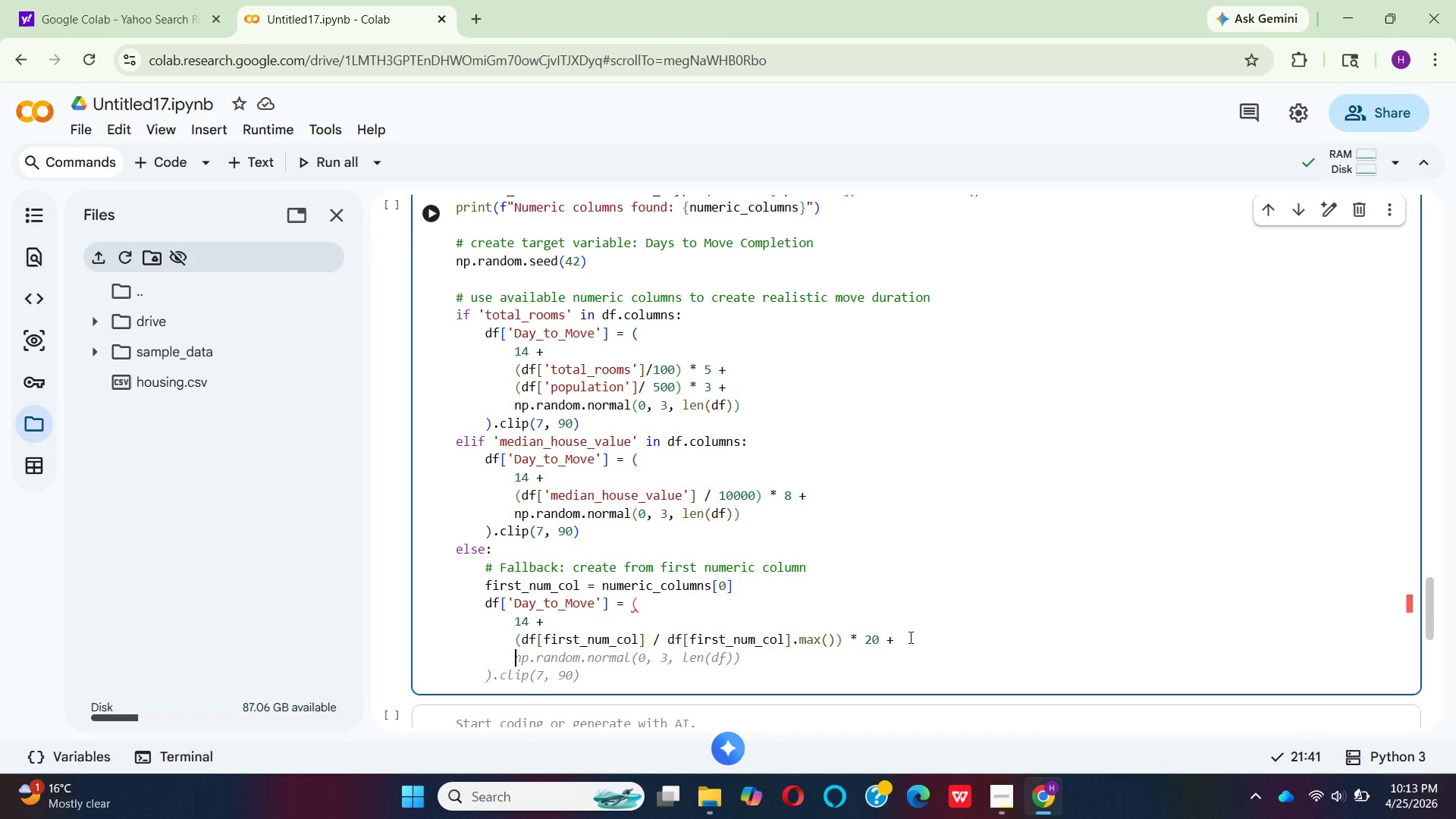 
type(np)
 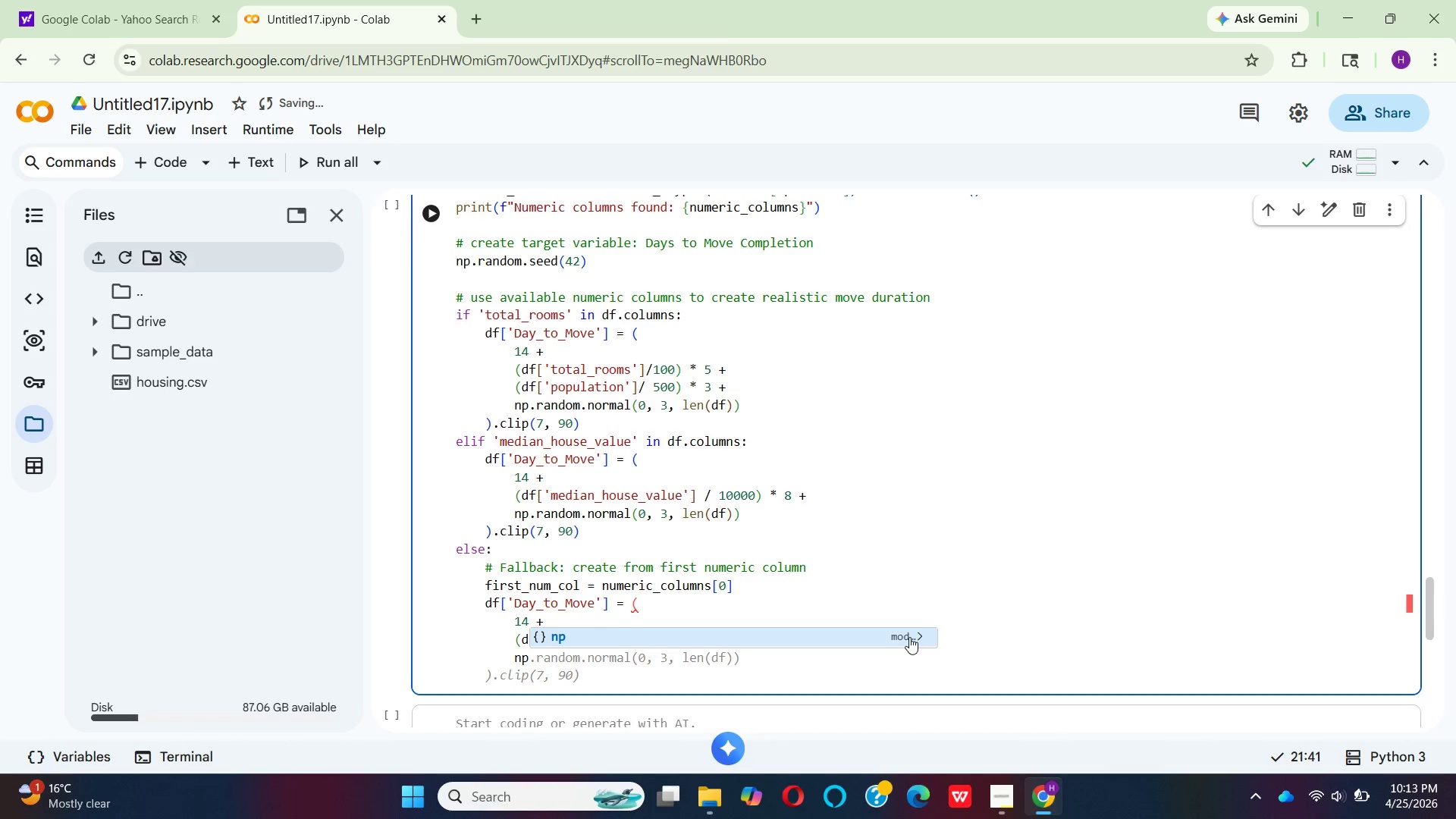 
key(Enter)
 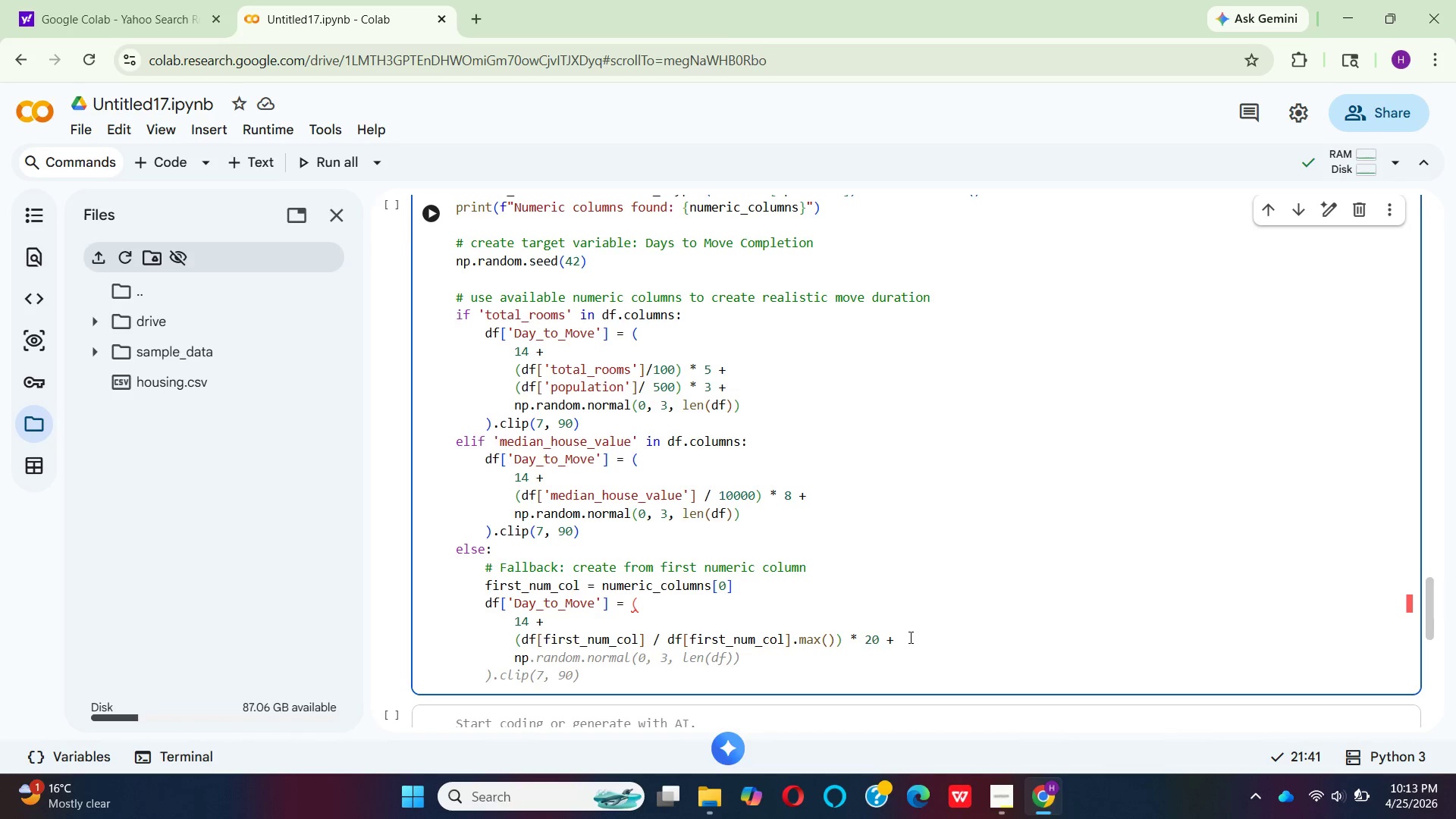 
wait(17.83)
 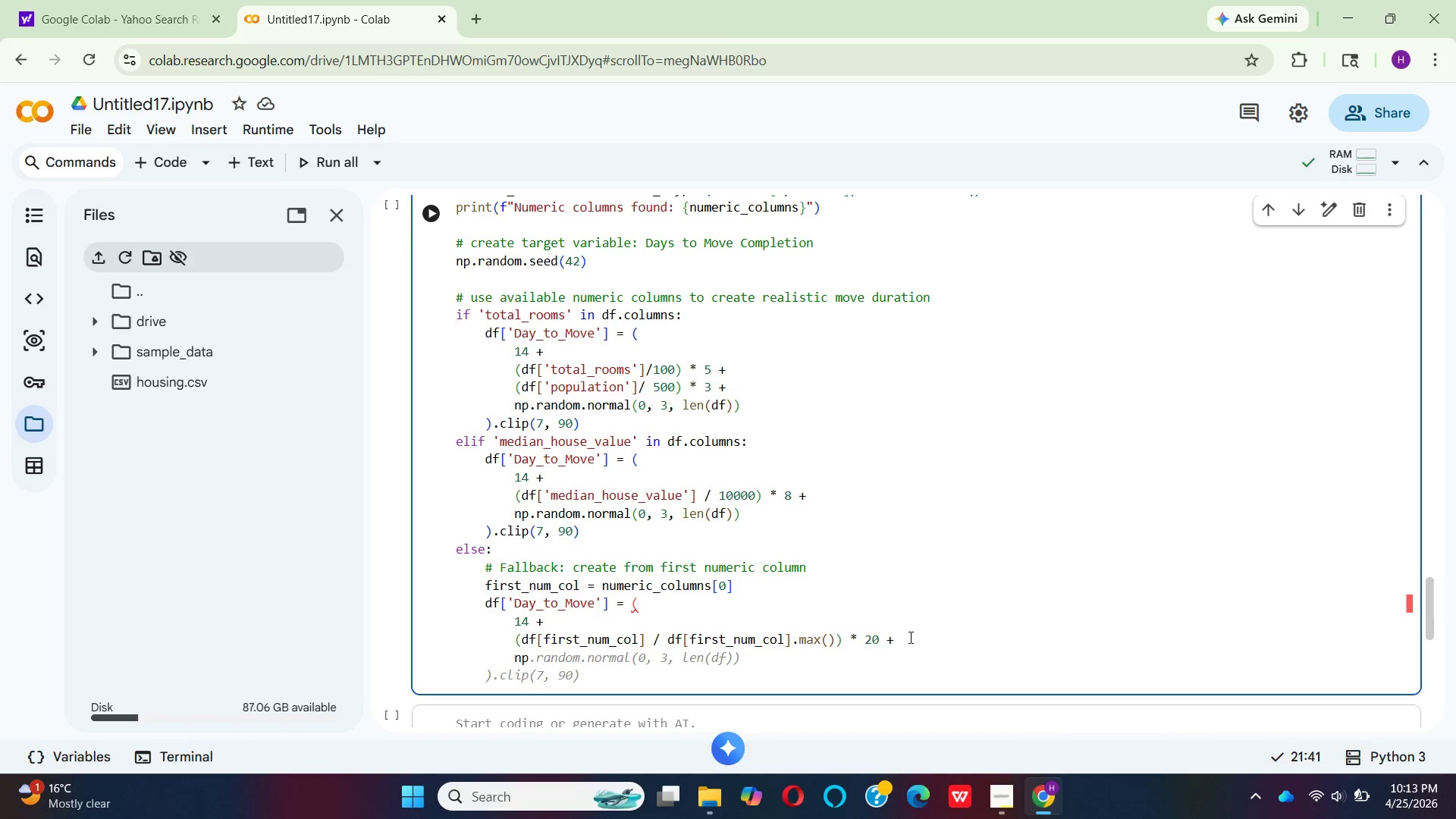 
left_click([617, 633])
 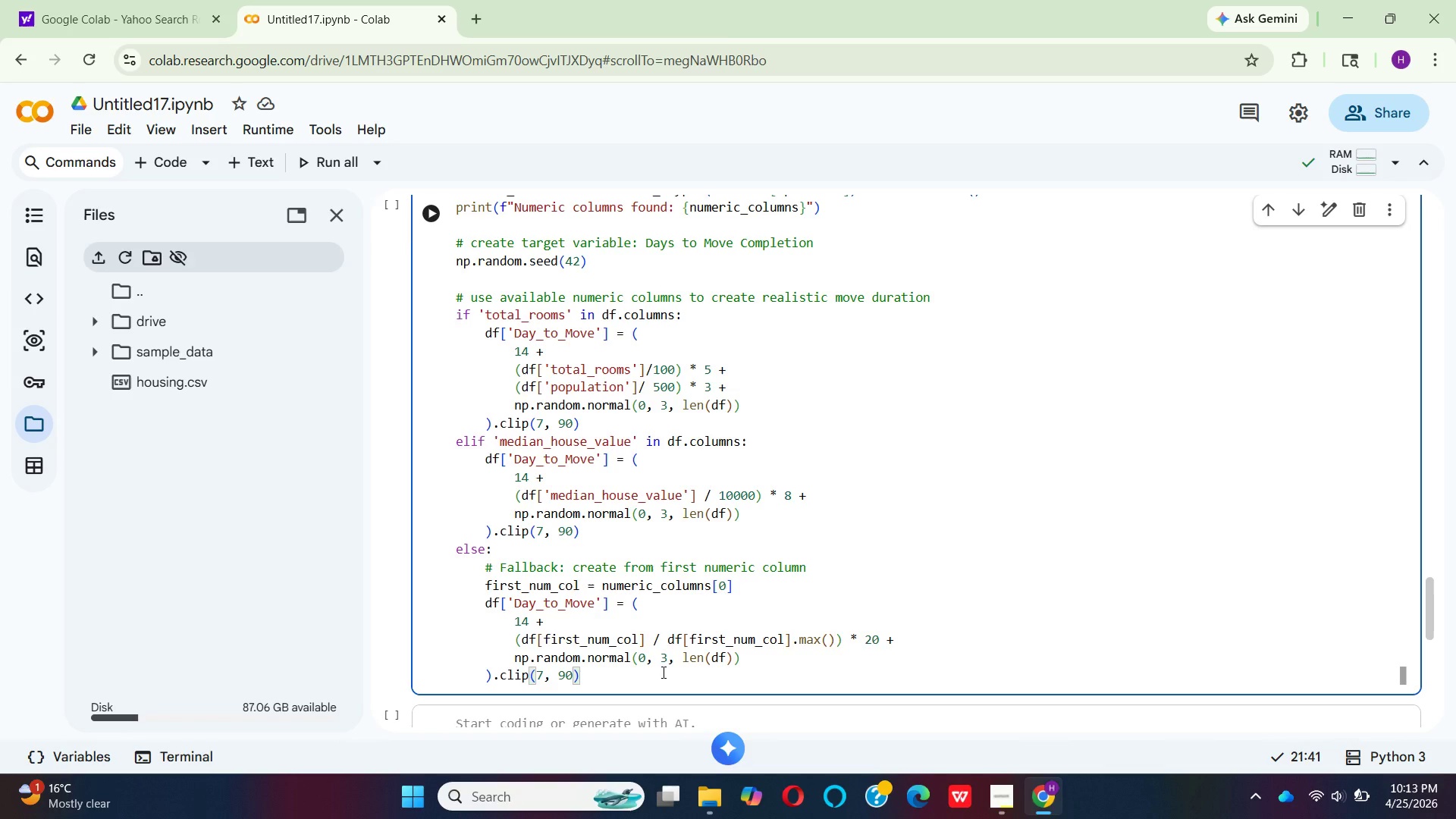 
wait(13.72)
 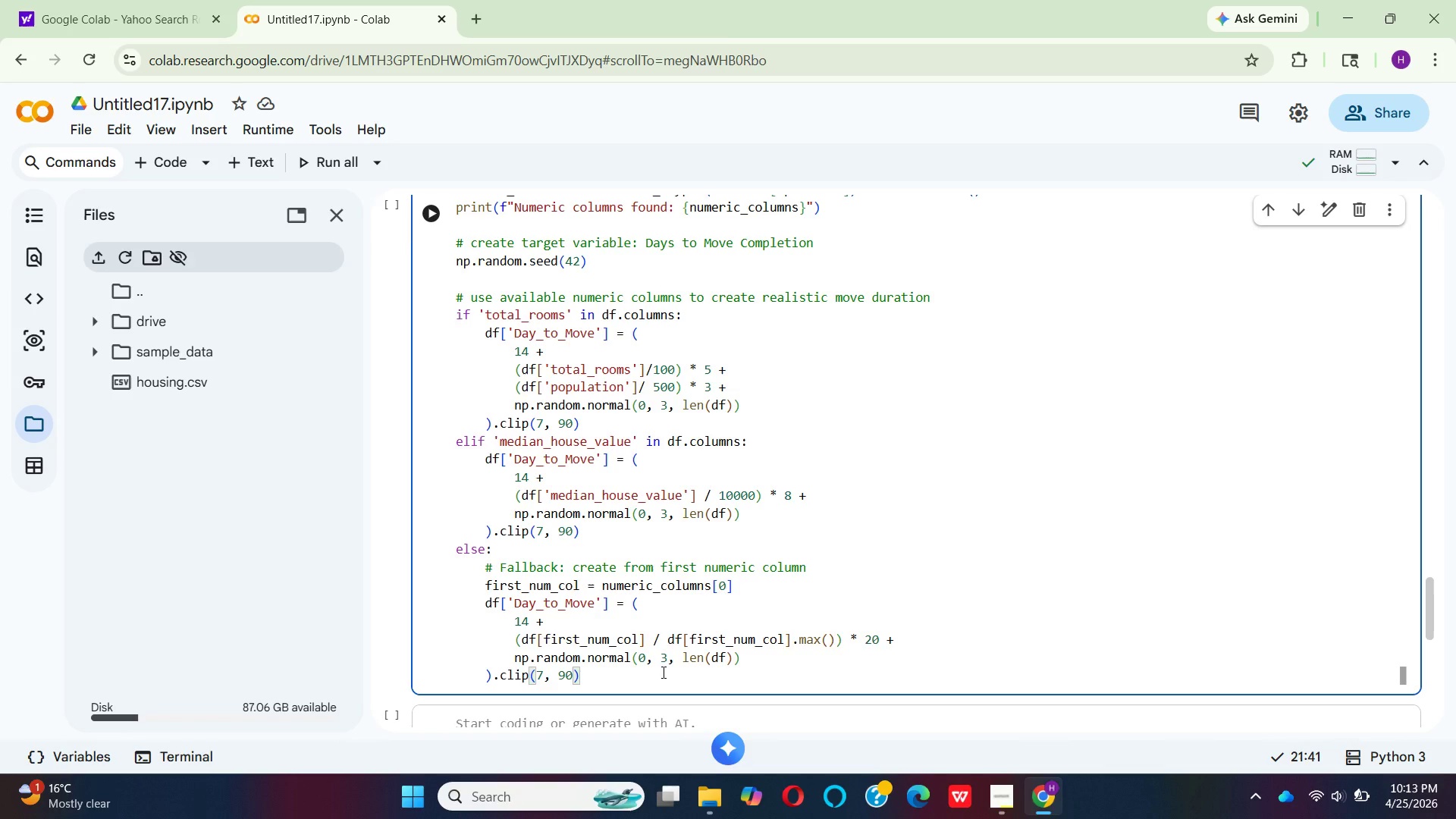 
key(Enter)
 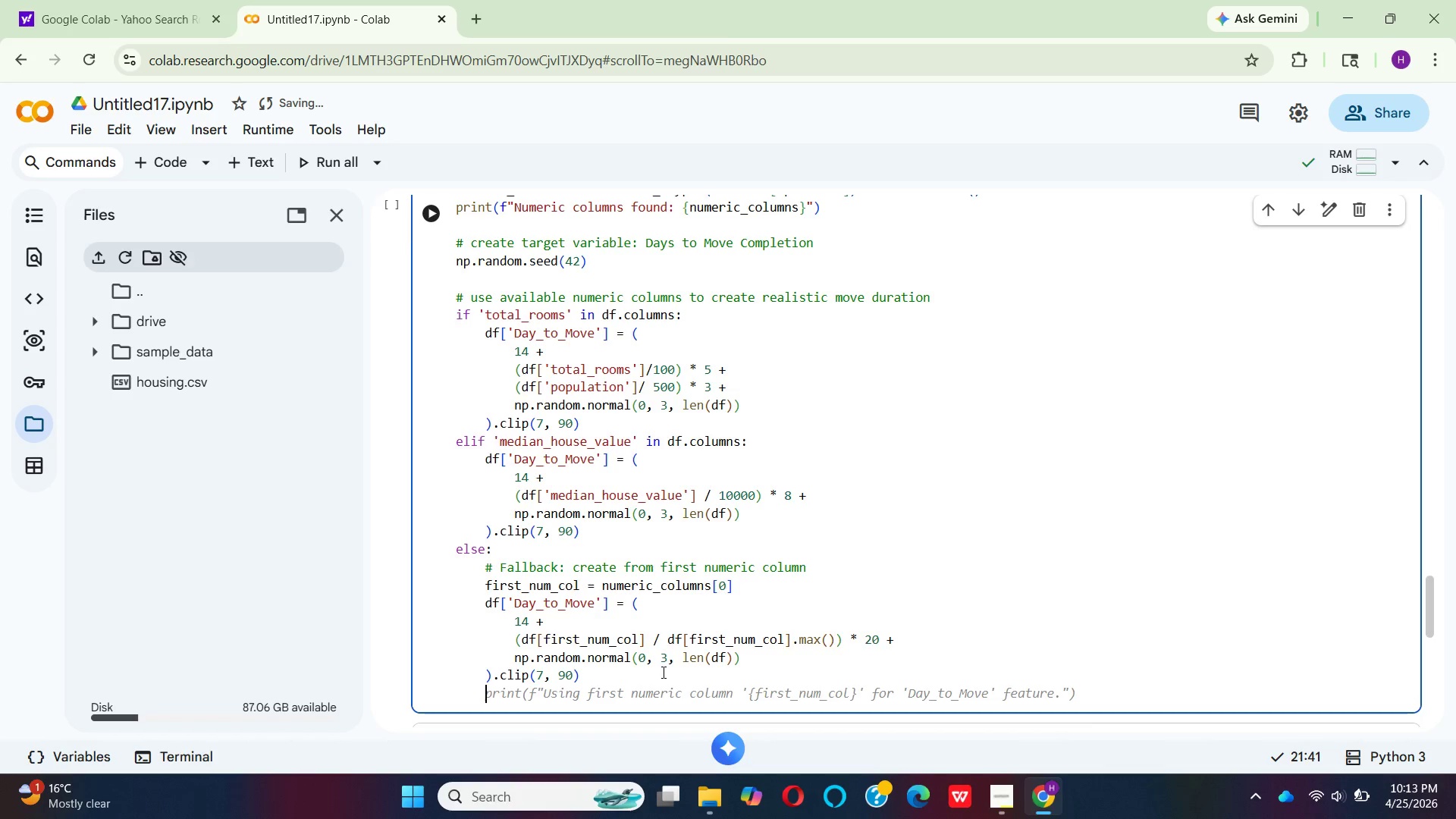 
key(Backspace)
 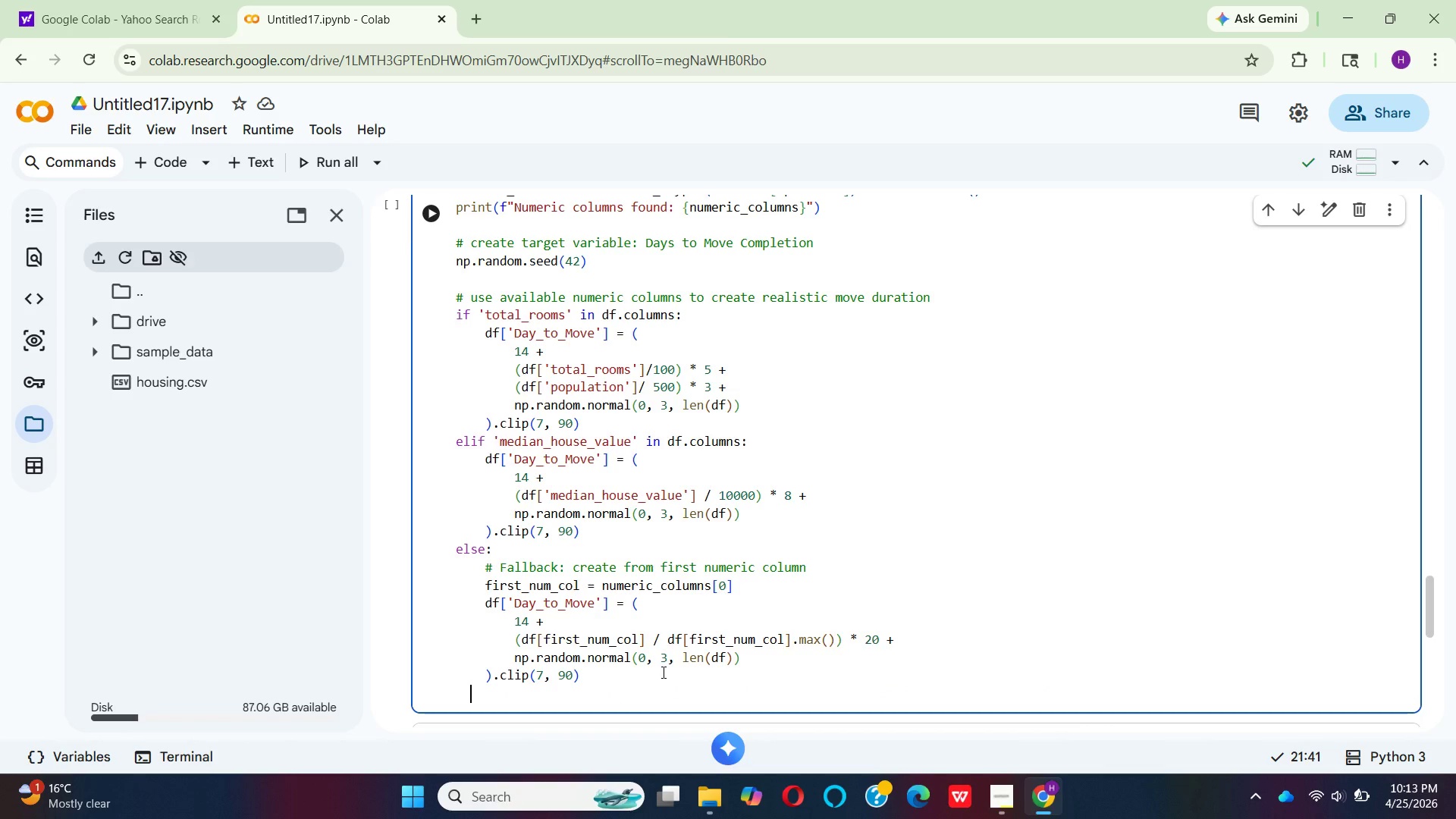 
key(Backspace)
 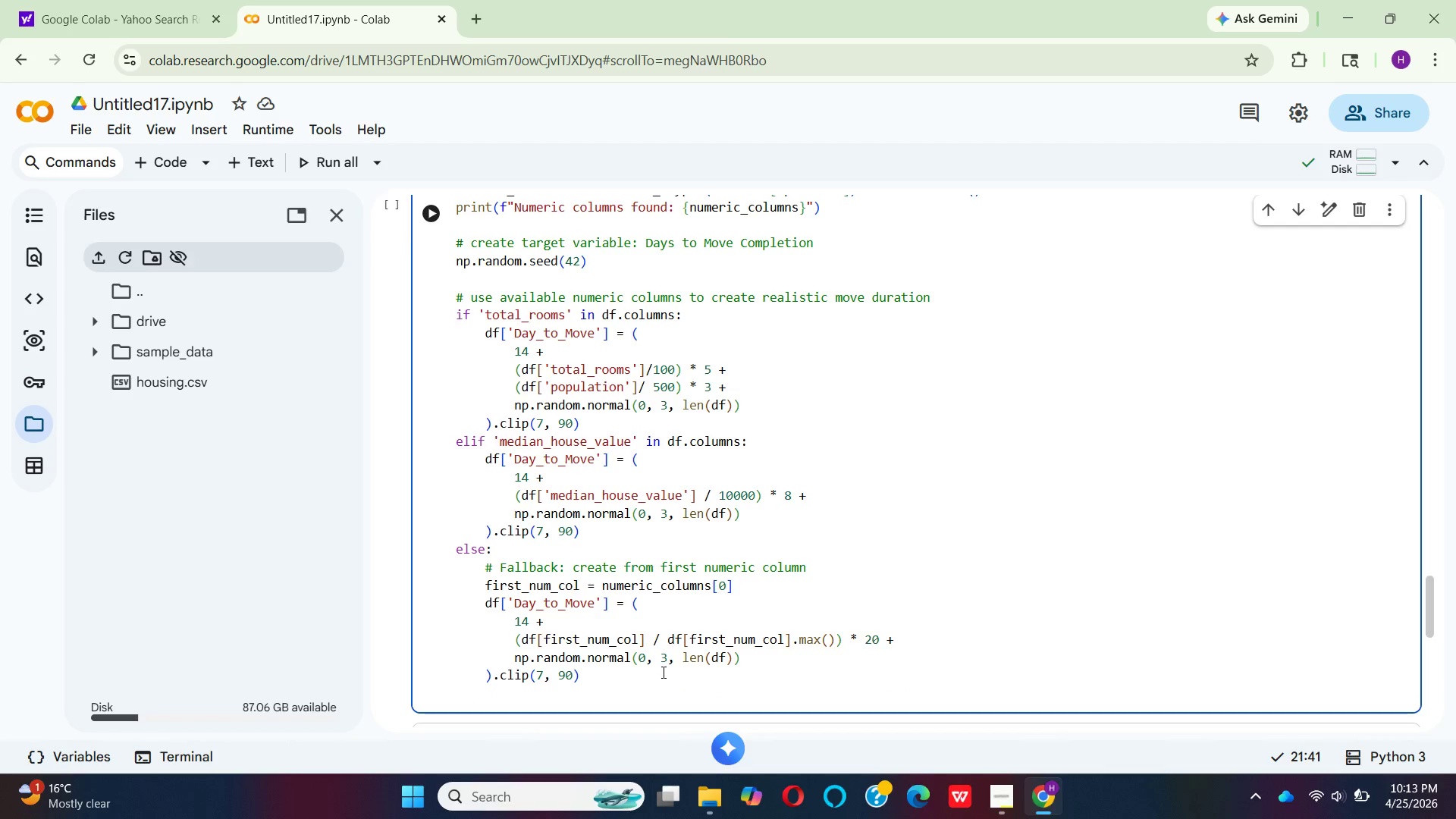 
key(Backspace)
 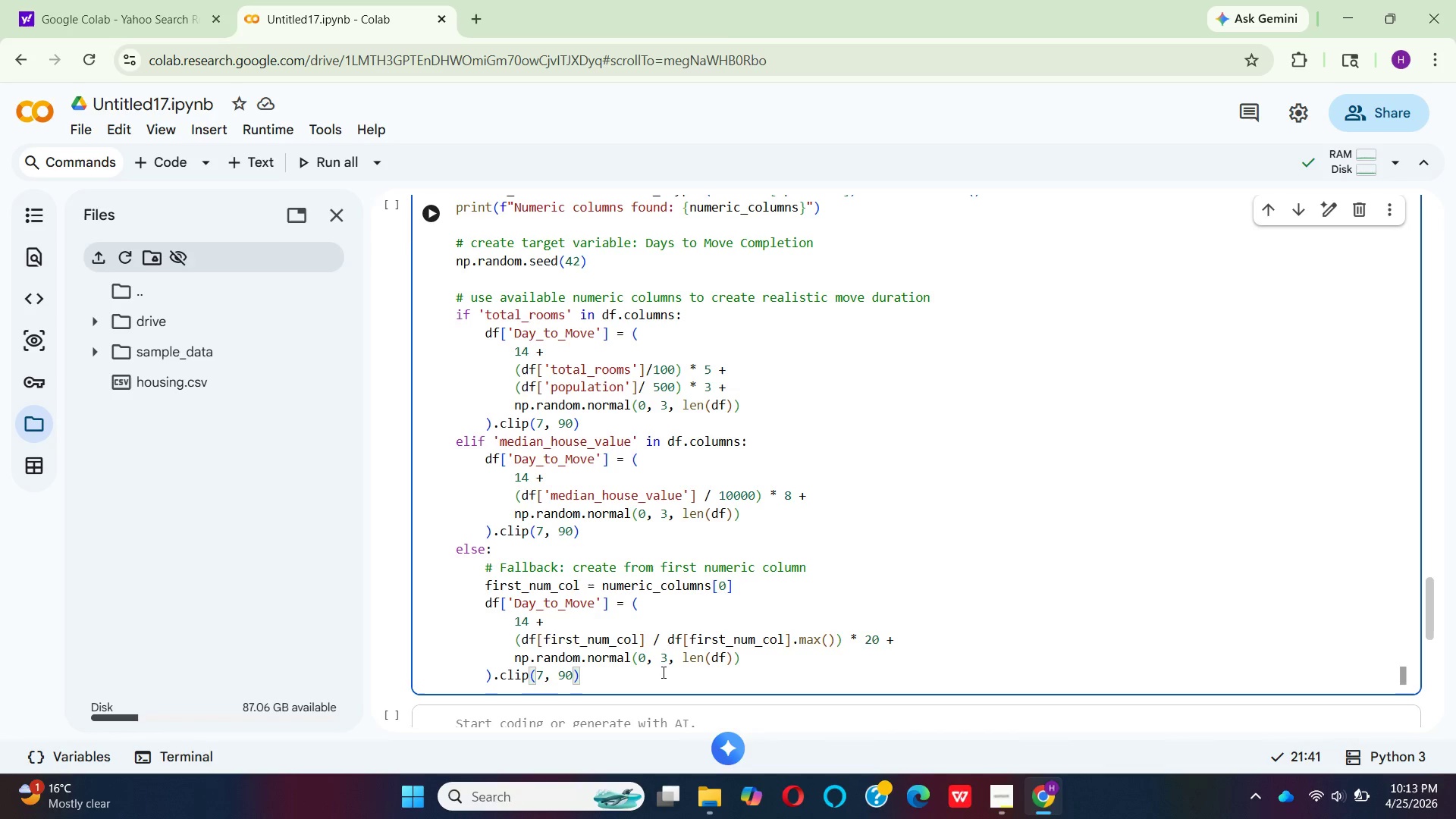 
key(Enter)
 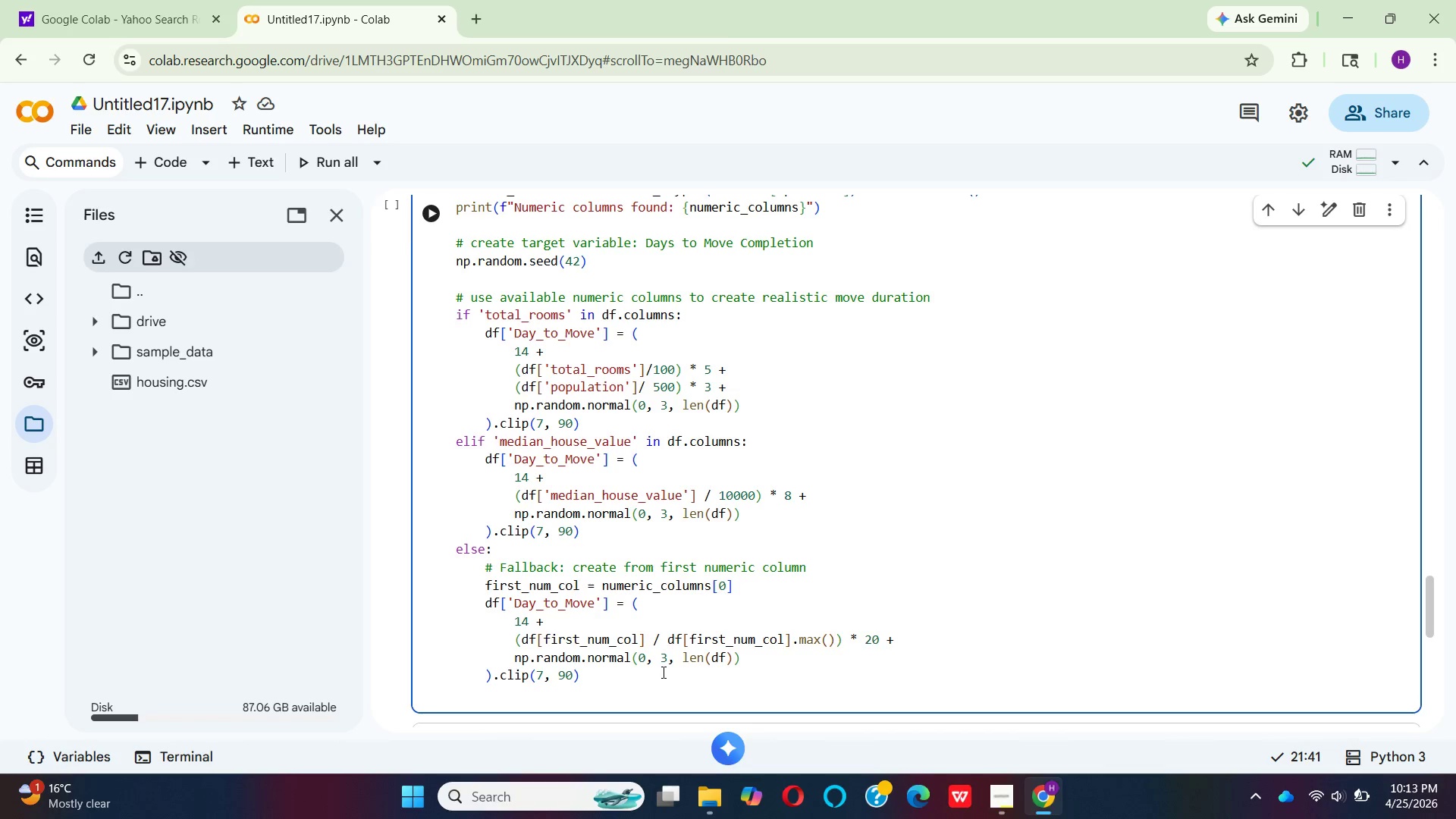 
key(Backspace)
 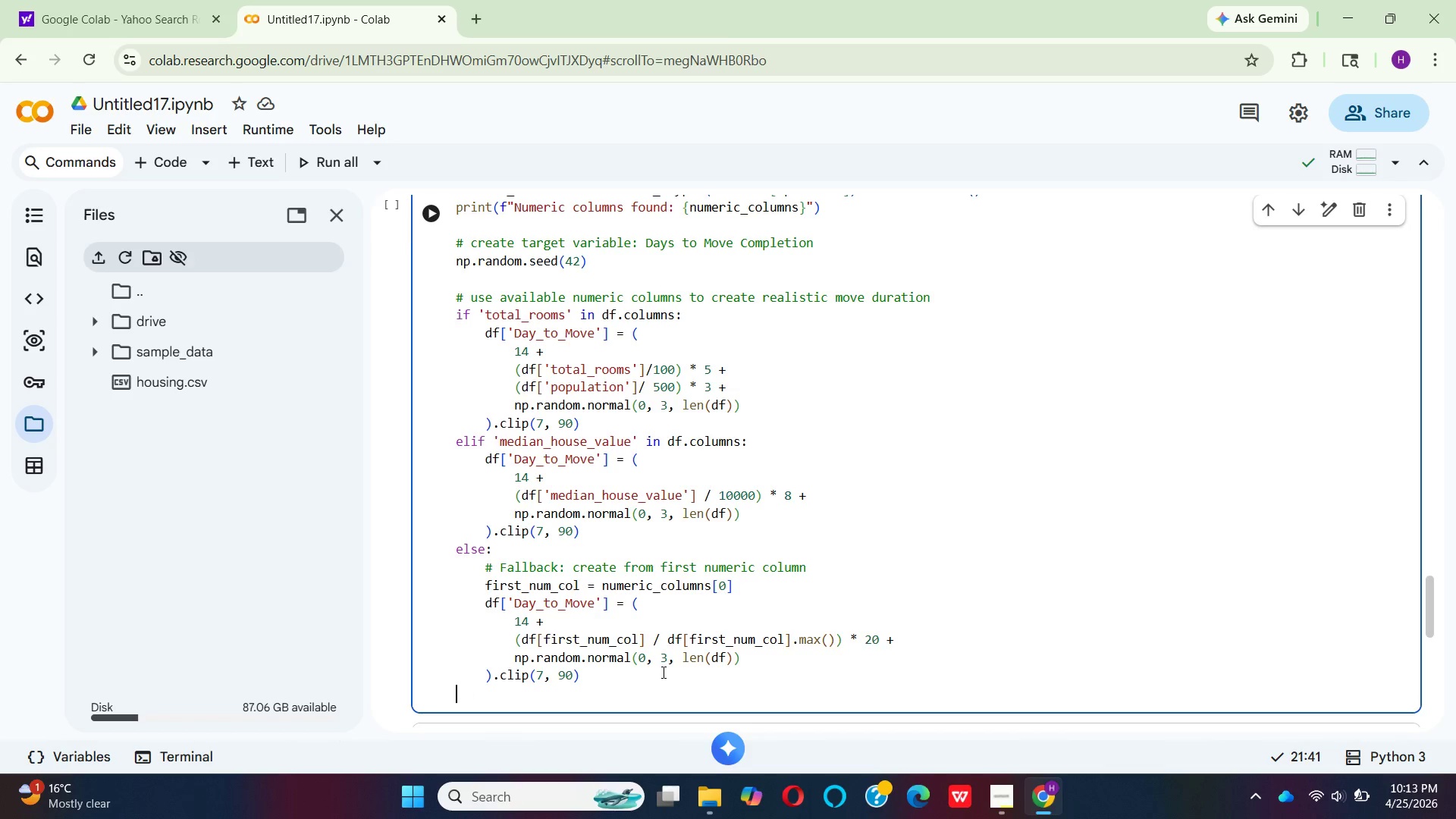 
key(Backspace)
 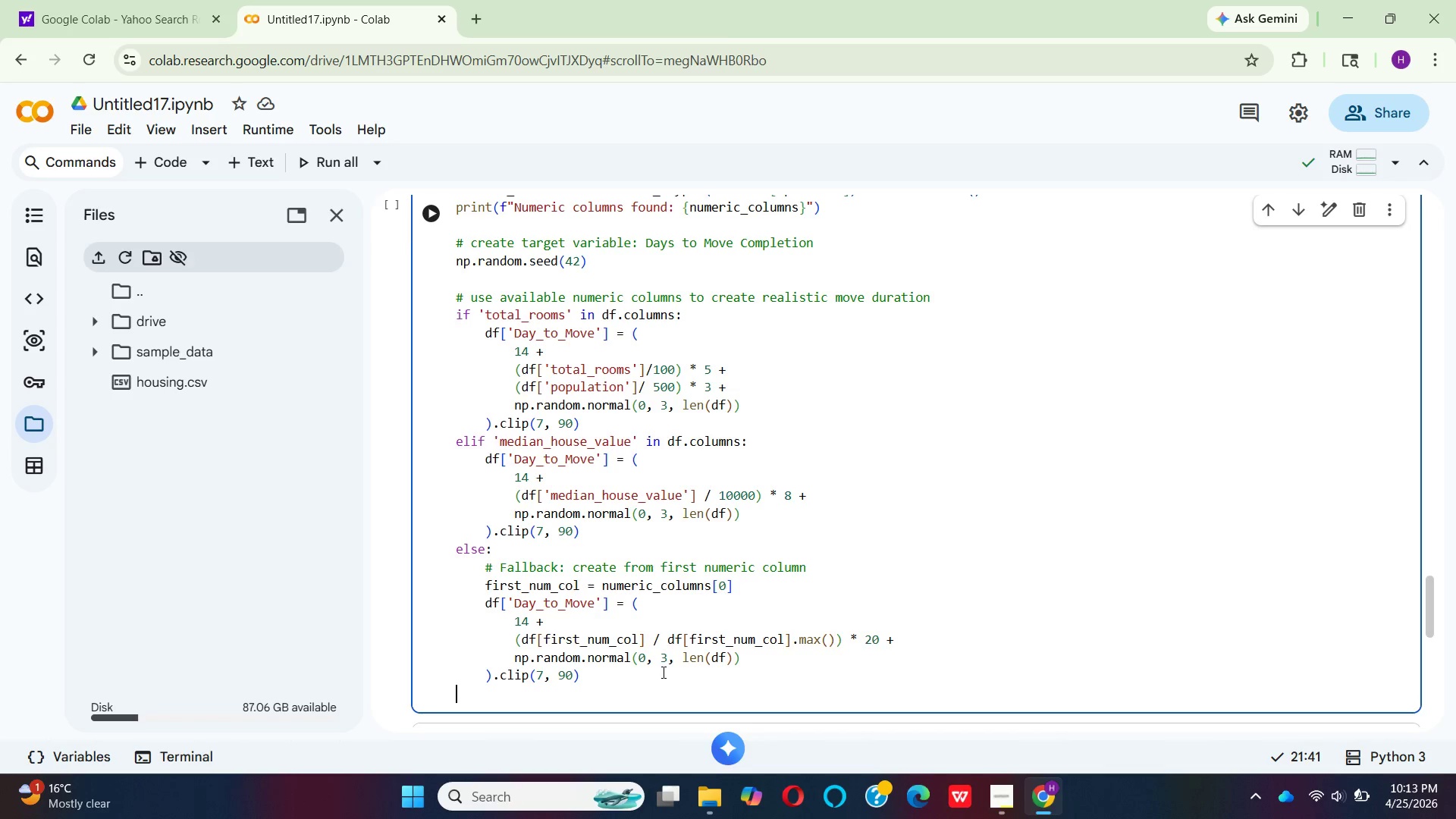 
key(Backspace)
 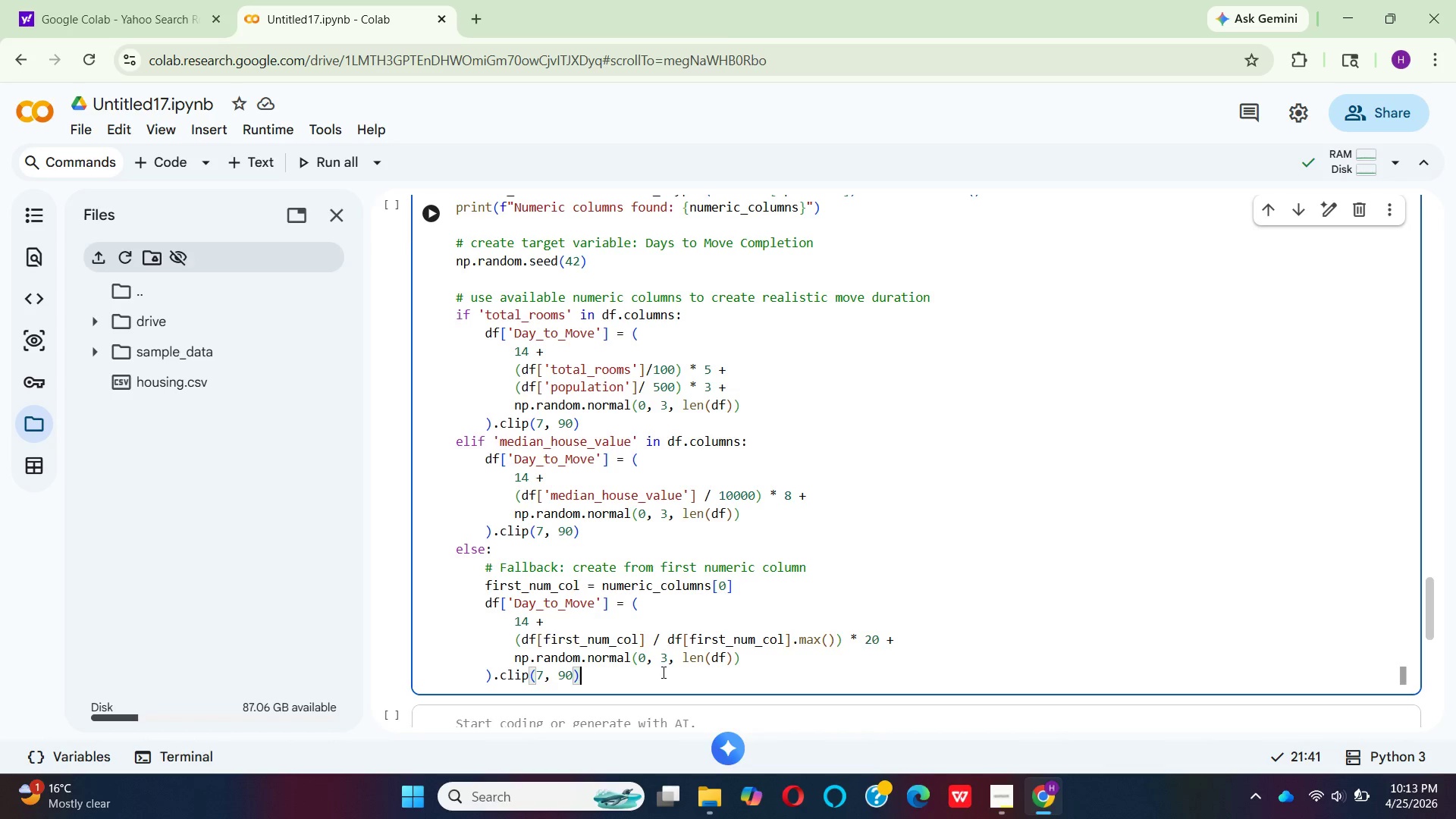 
key(Control+Z)
 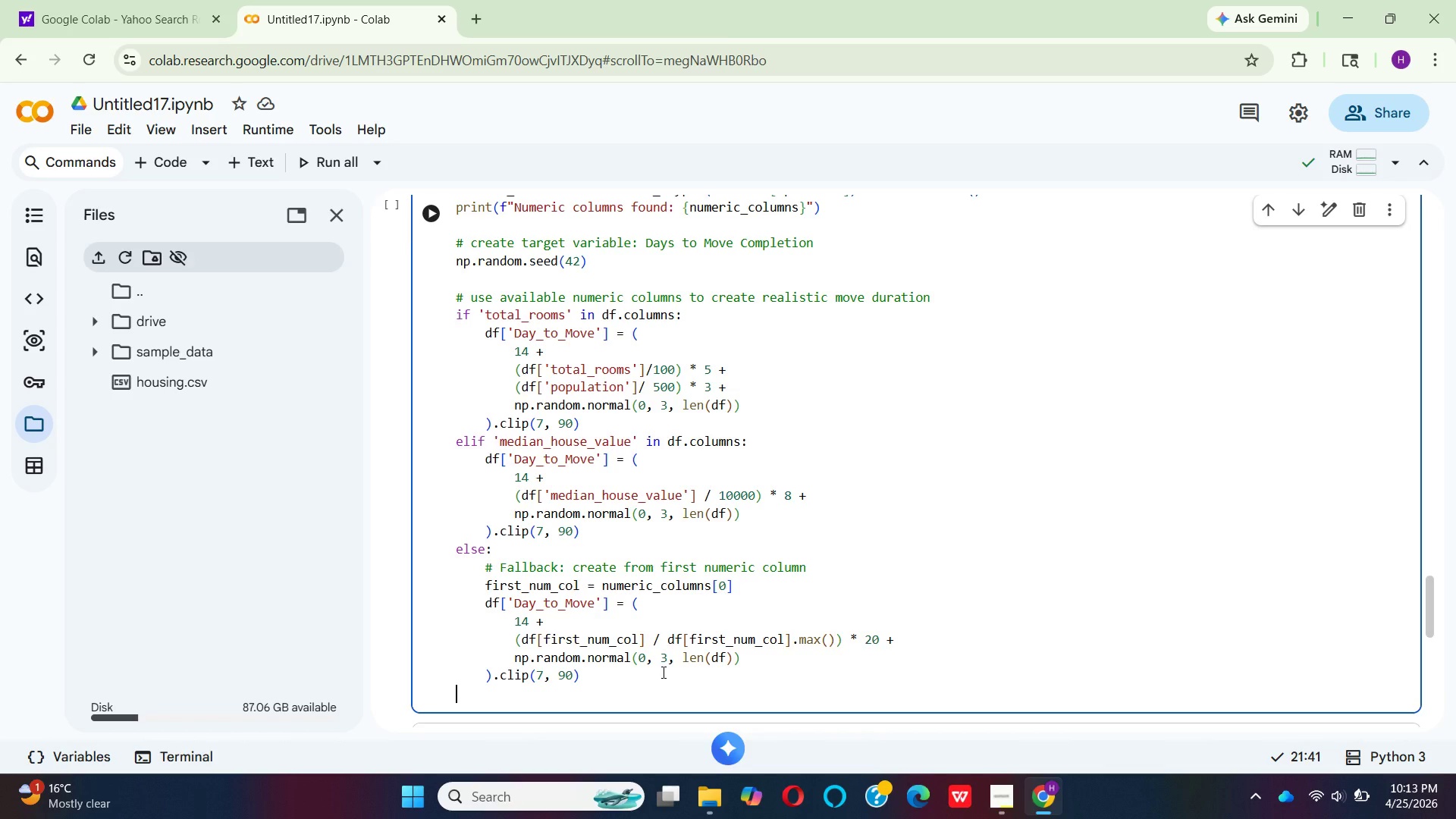 
key(Enter)
 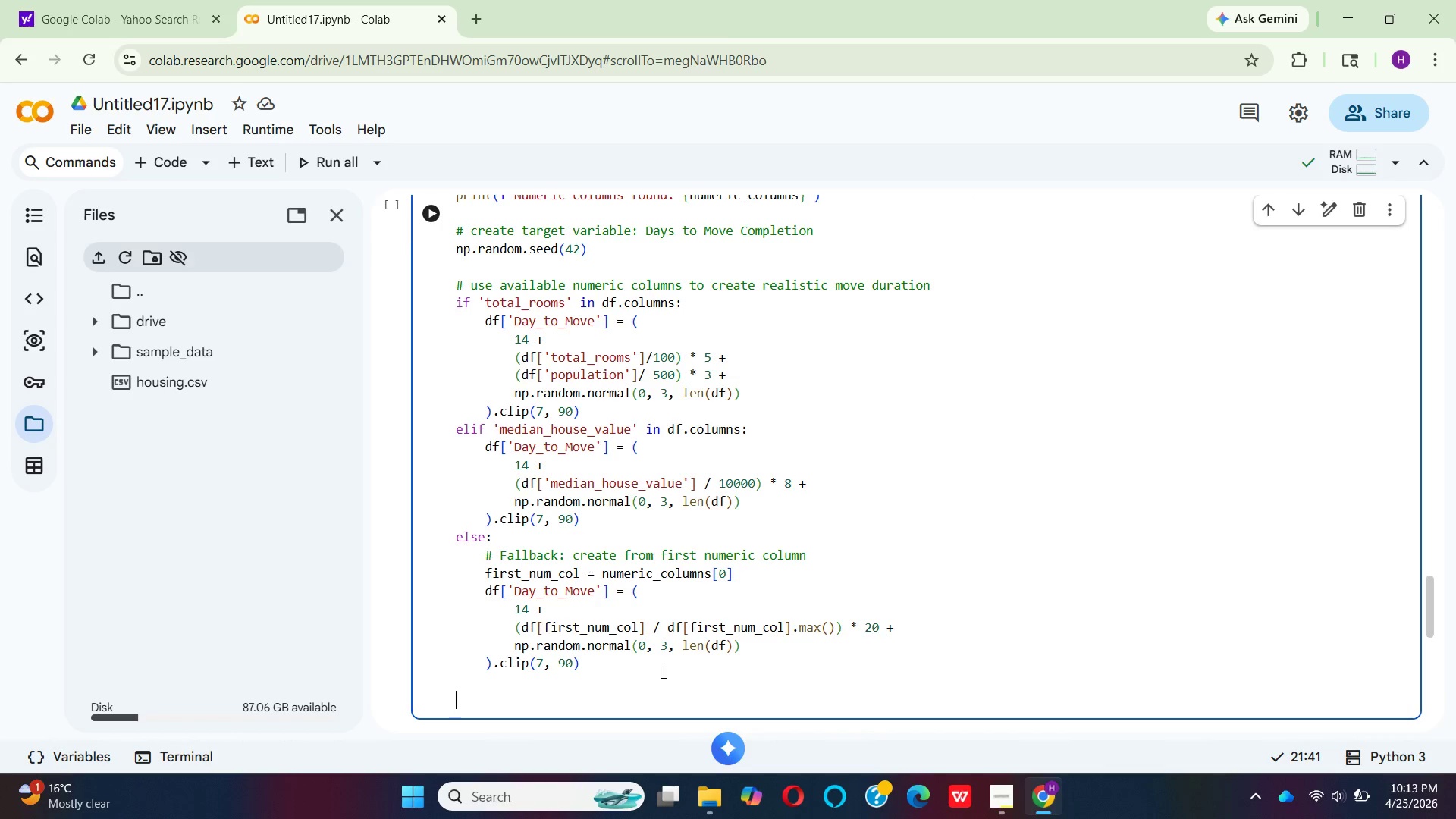 
type(print(f")
 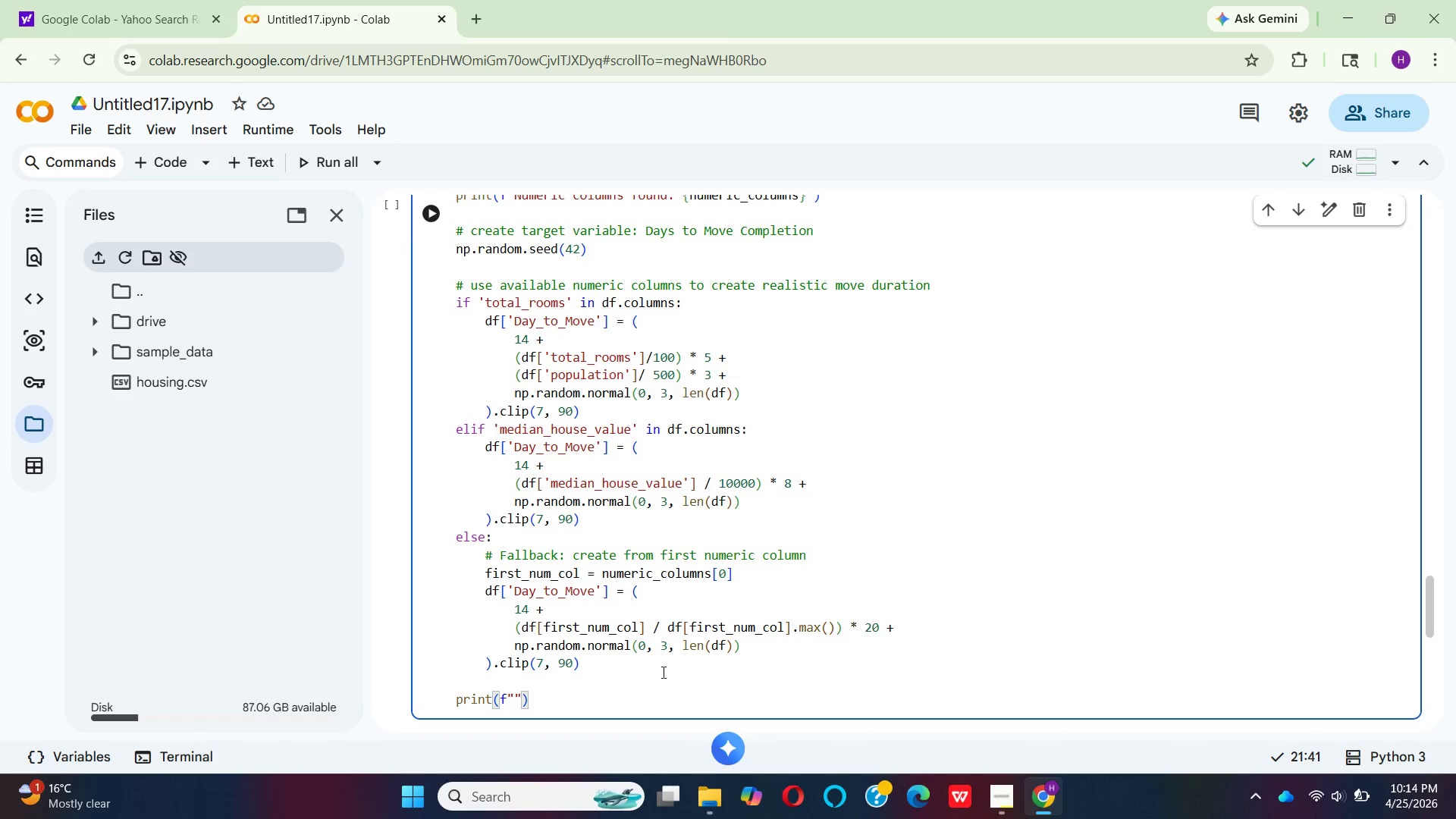 
key(Backslash)
 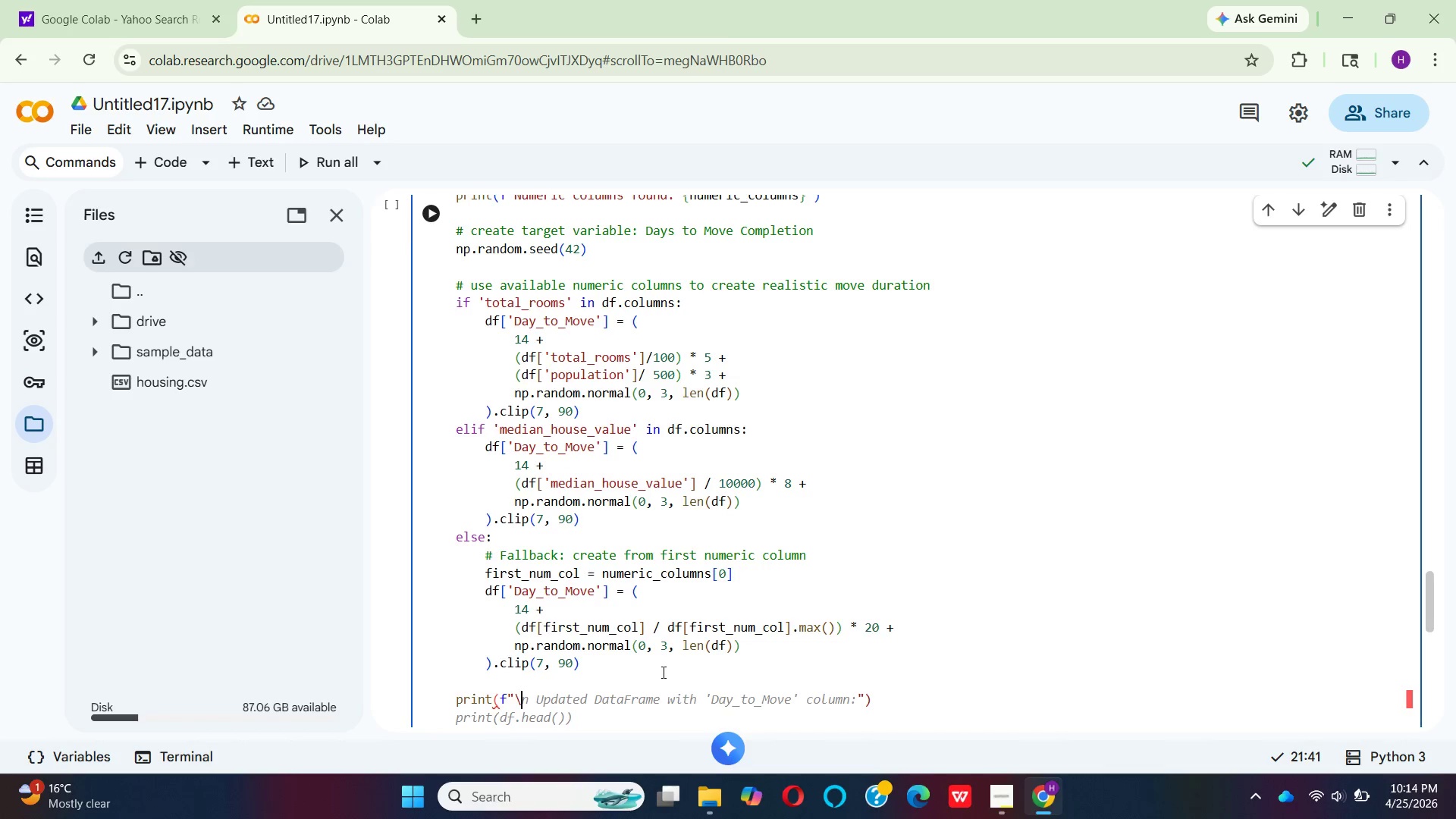 
key(N)
 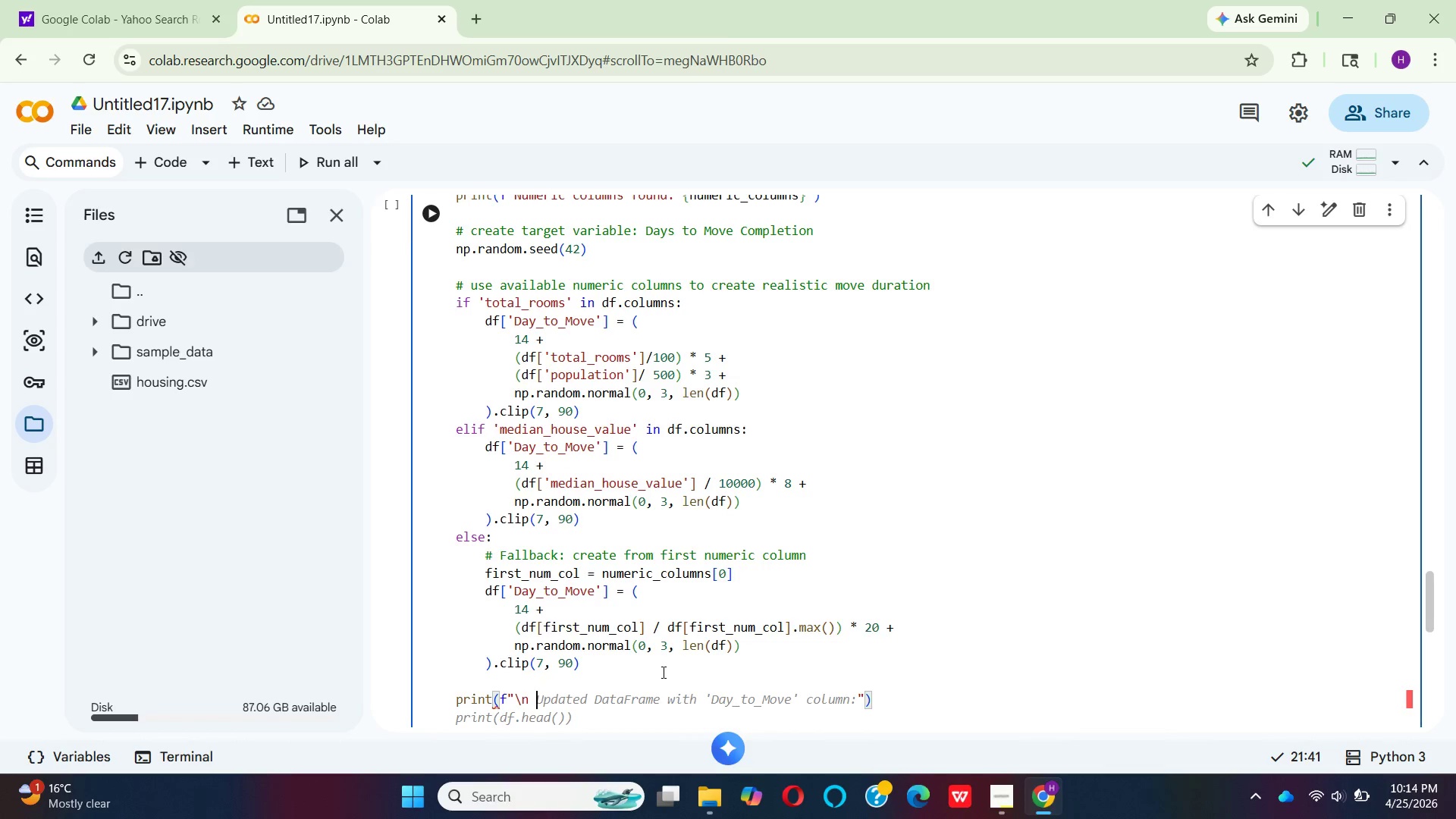 
key(Space)
 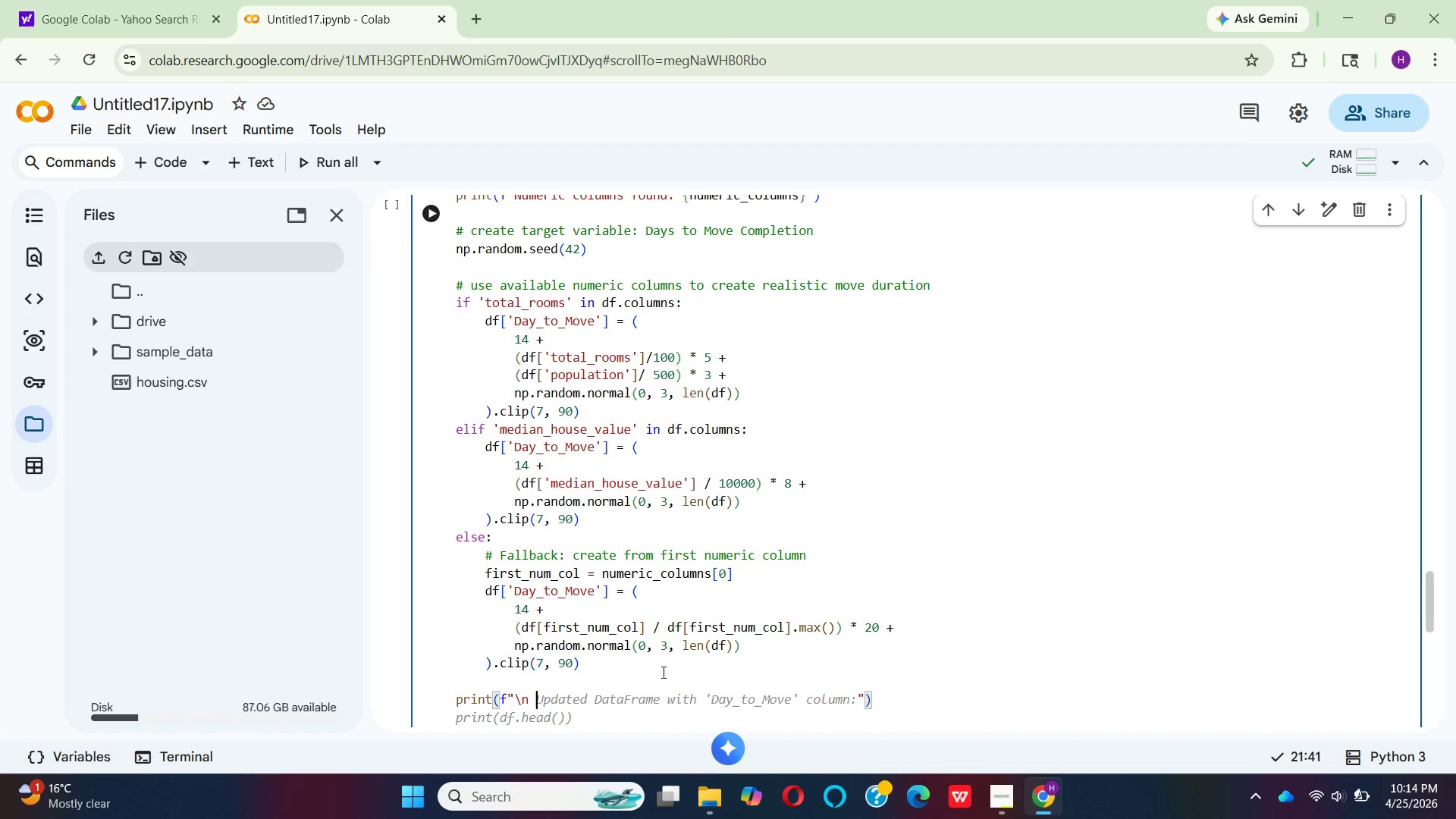 
key(CapsLock)
 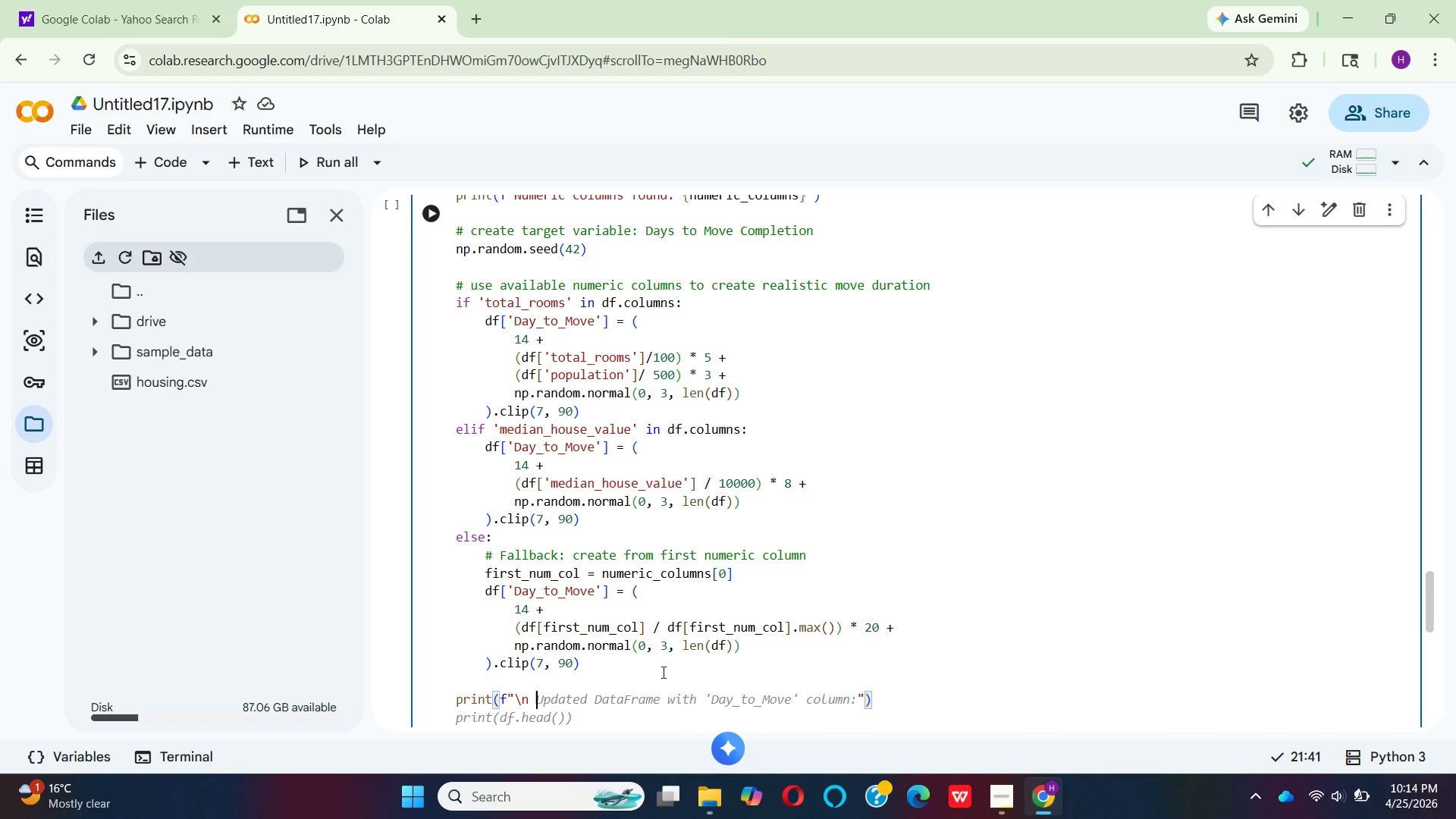 
key(T)
 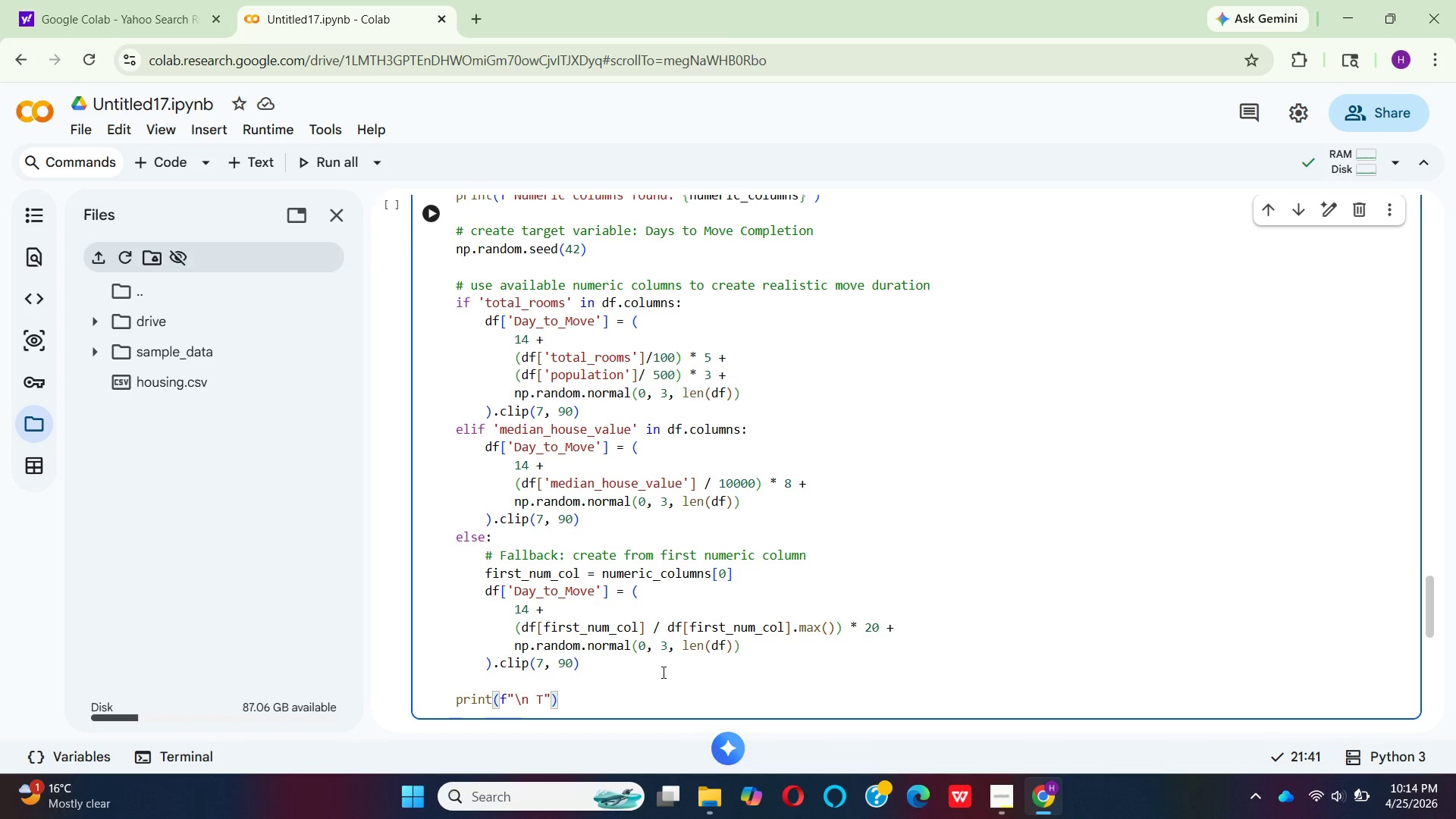 
key(CapsLock)
 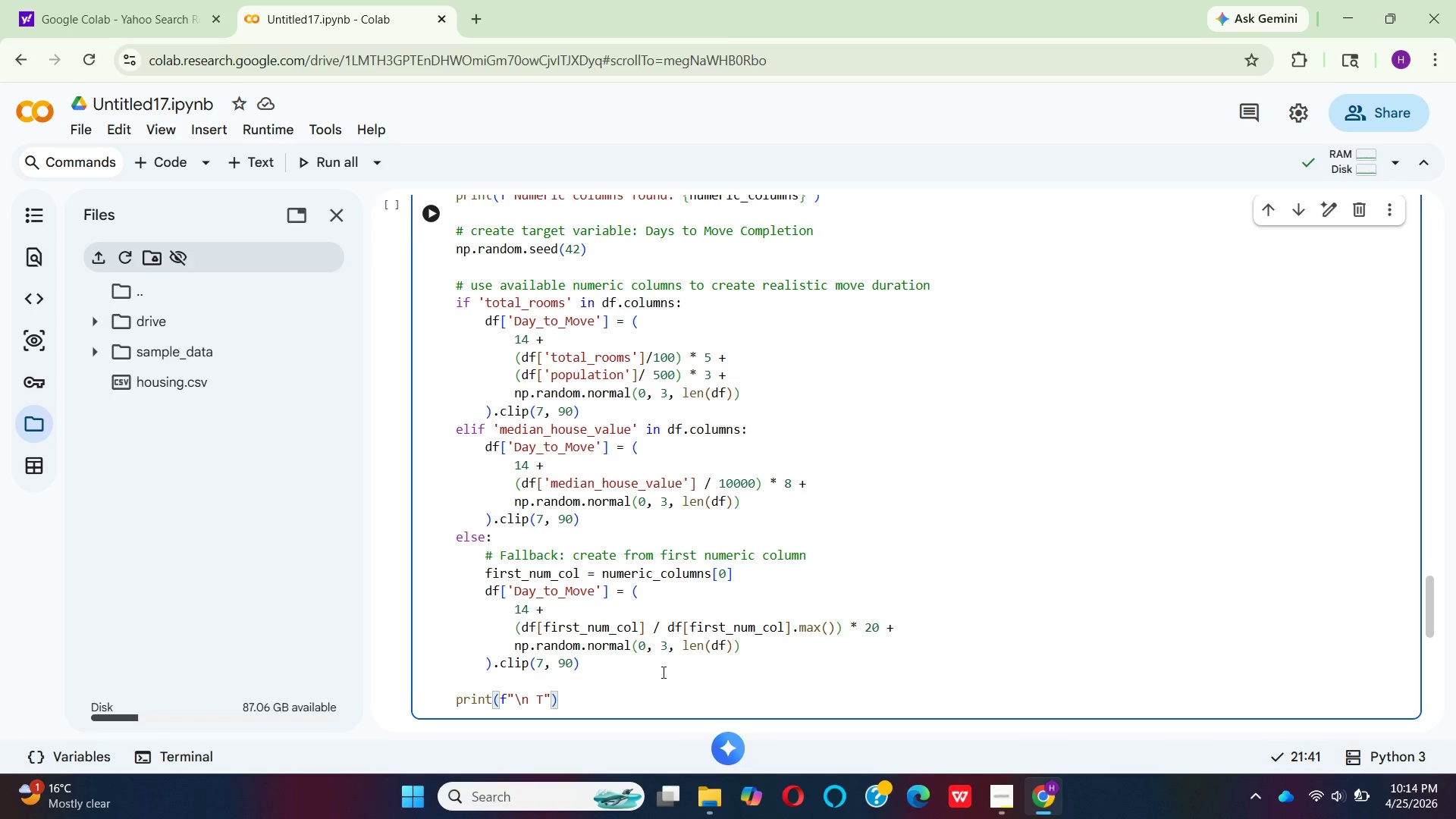 
wait(14.97)
 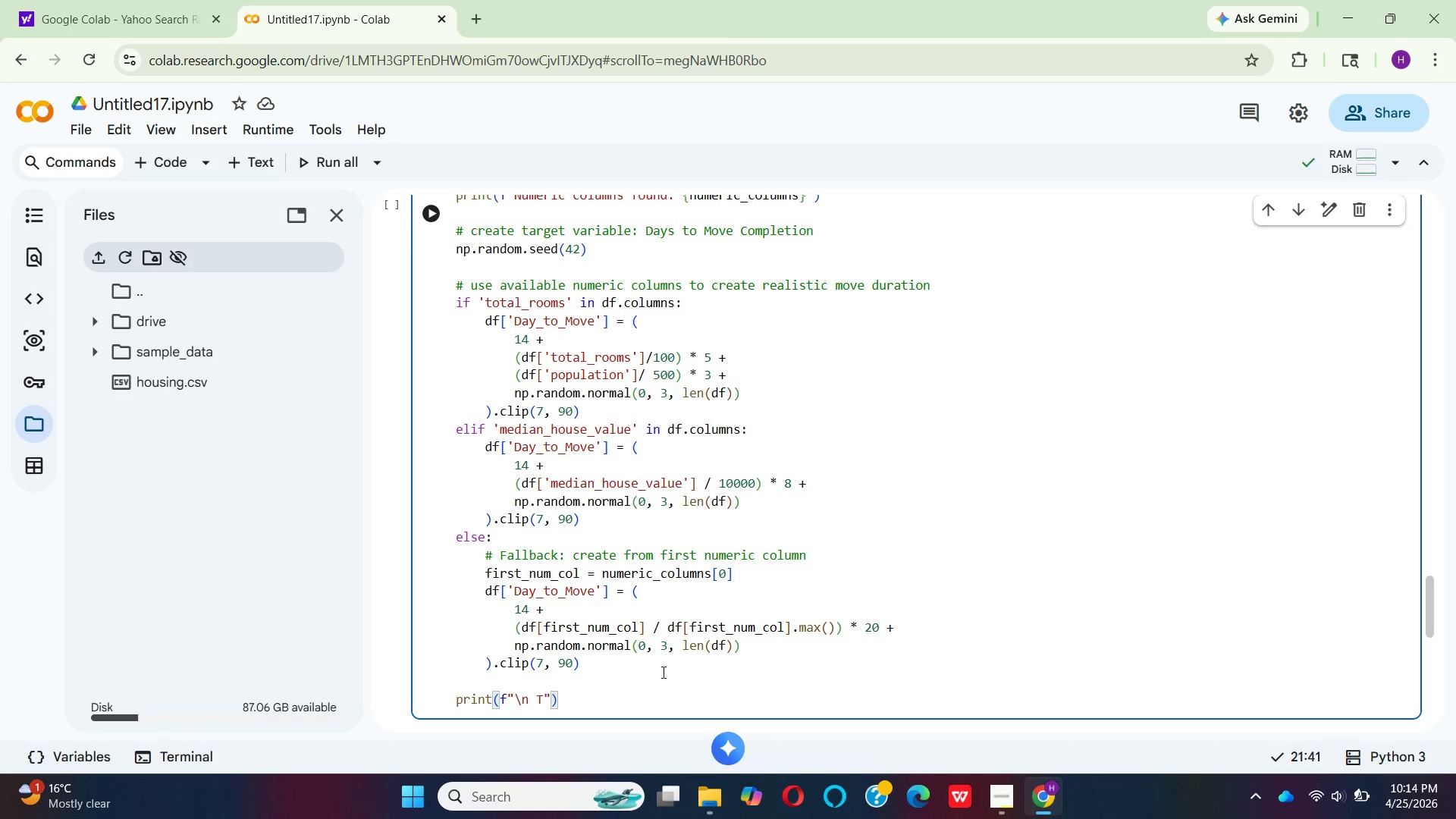 
type(areget 'D)
 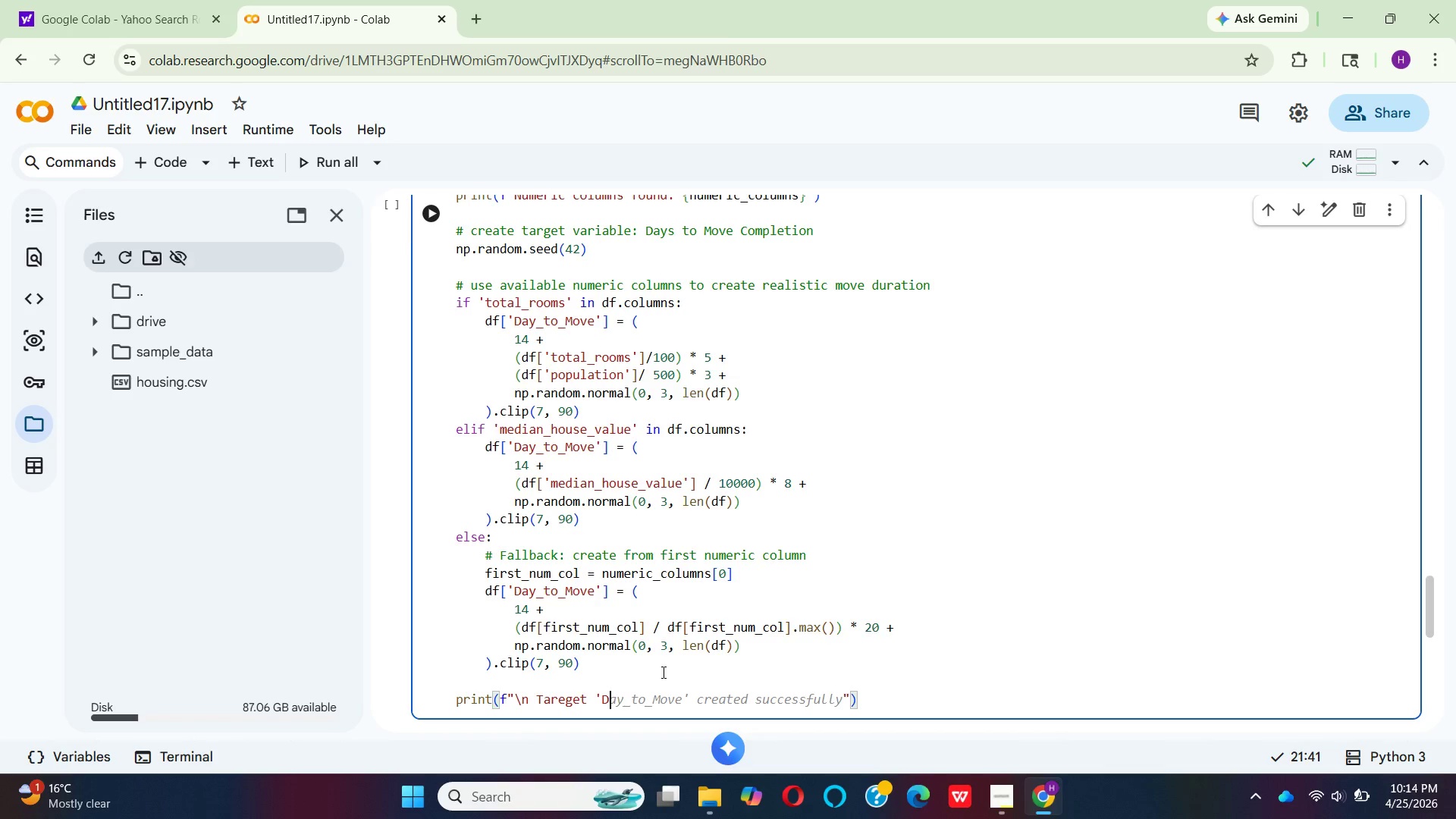 
type(ay_to_Move' created)
 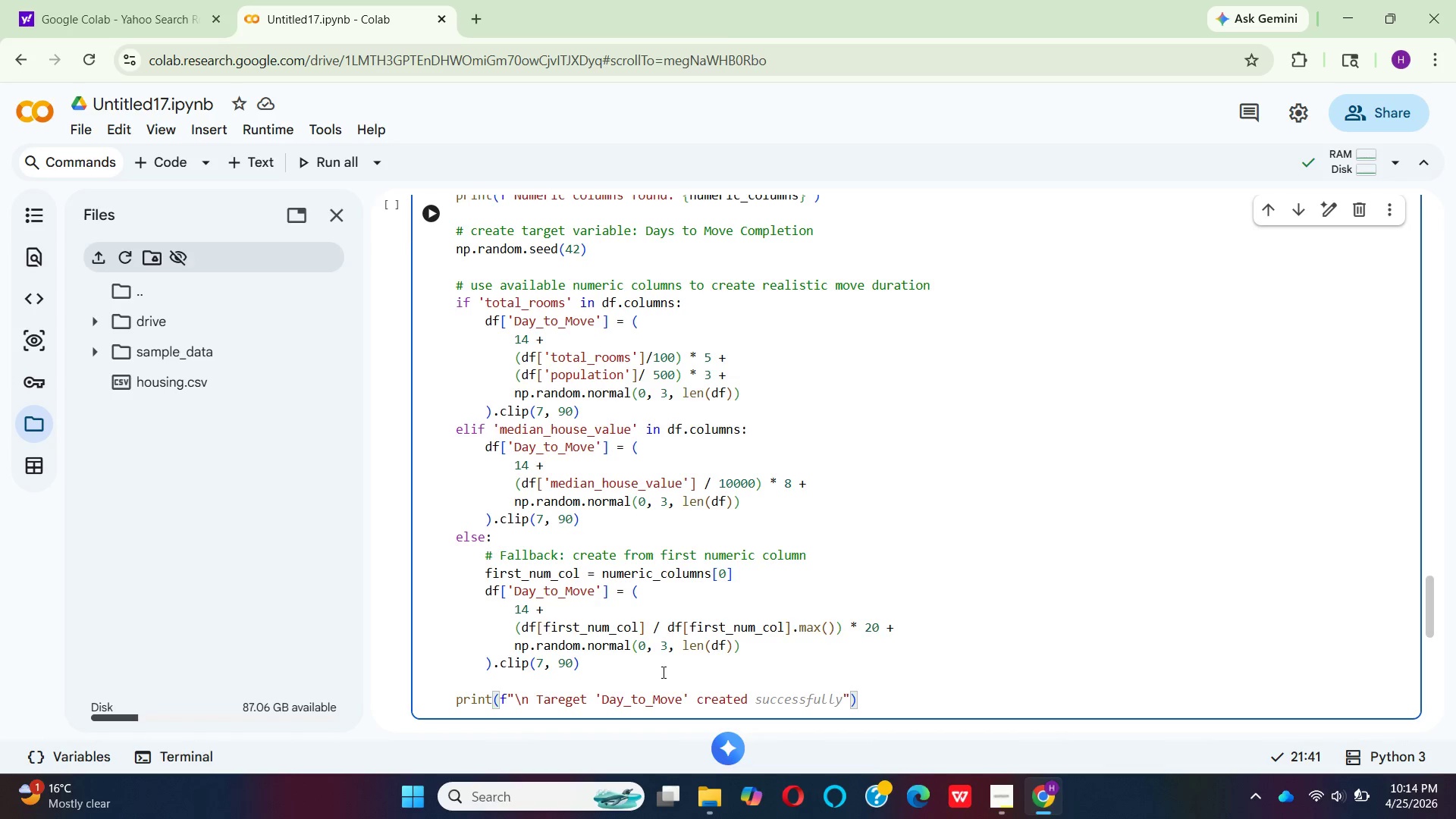 
key(ArrowRight)
 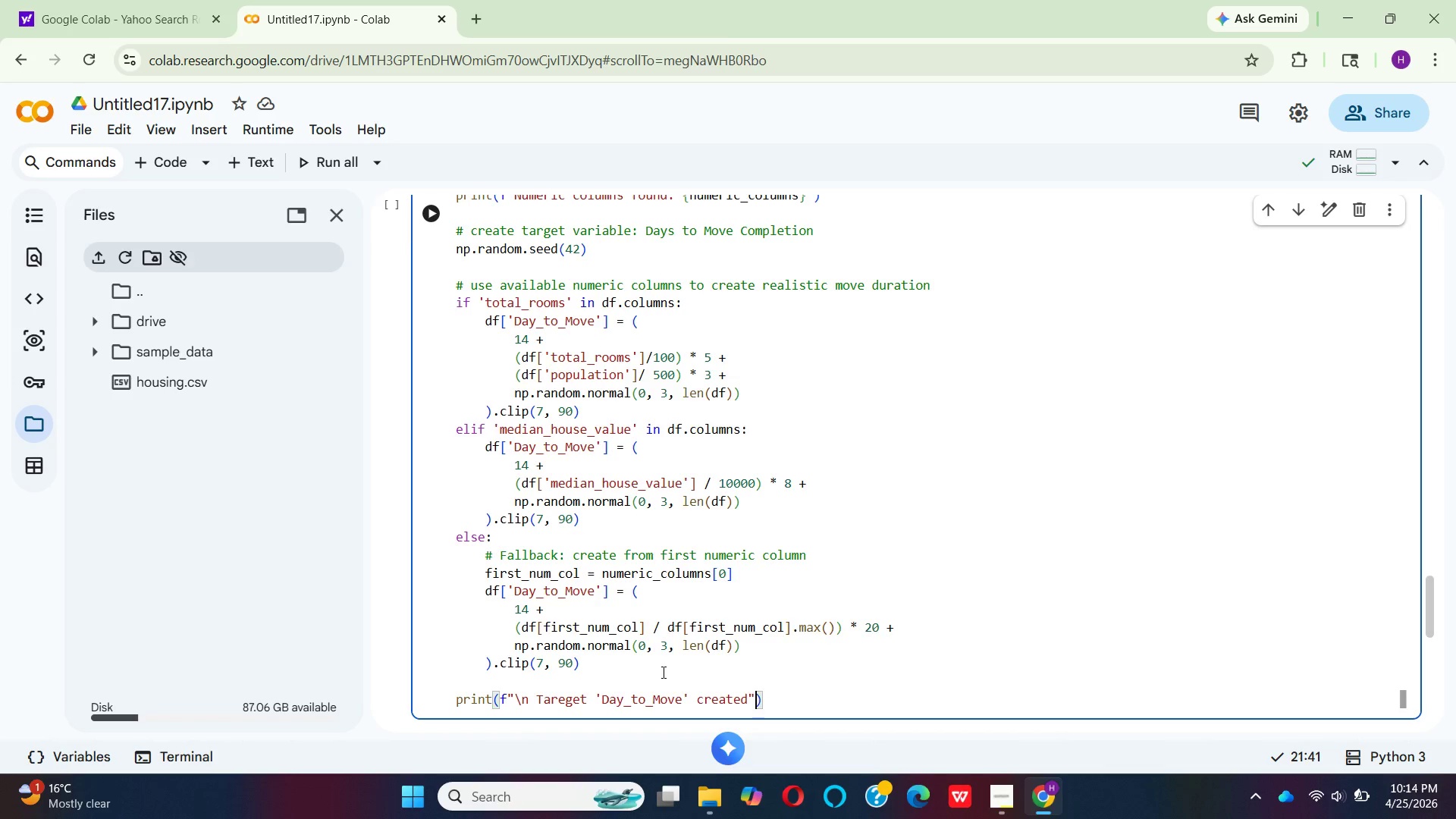 
key(ArrowRight)
 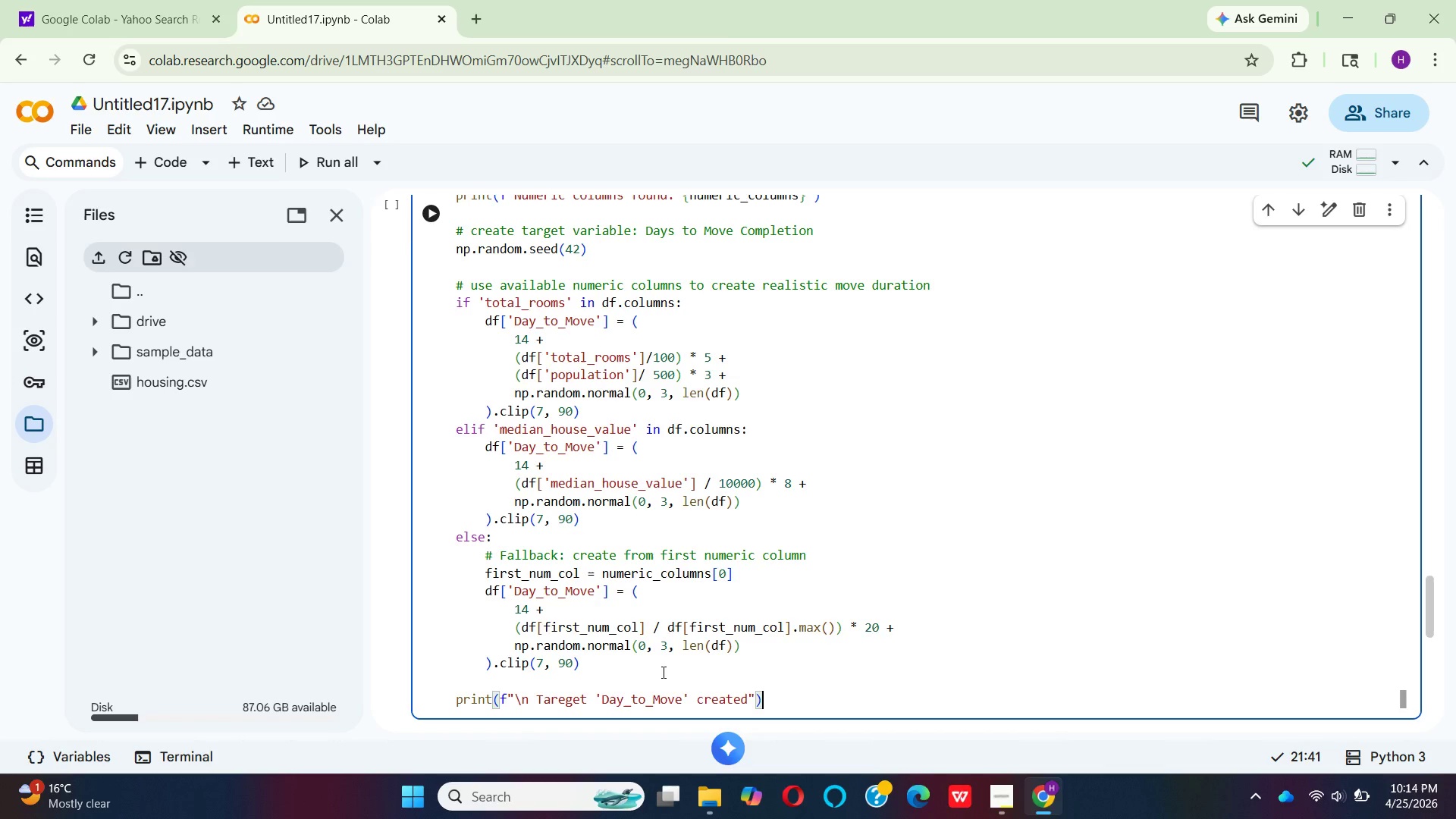 
key(Enter)
 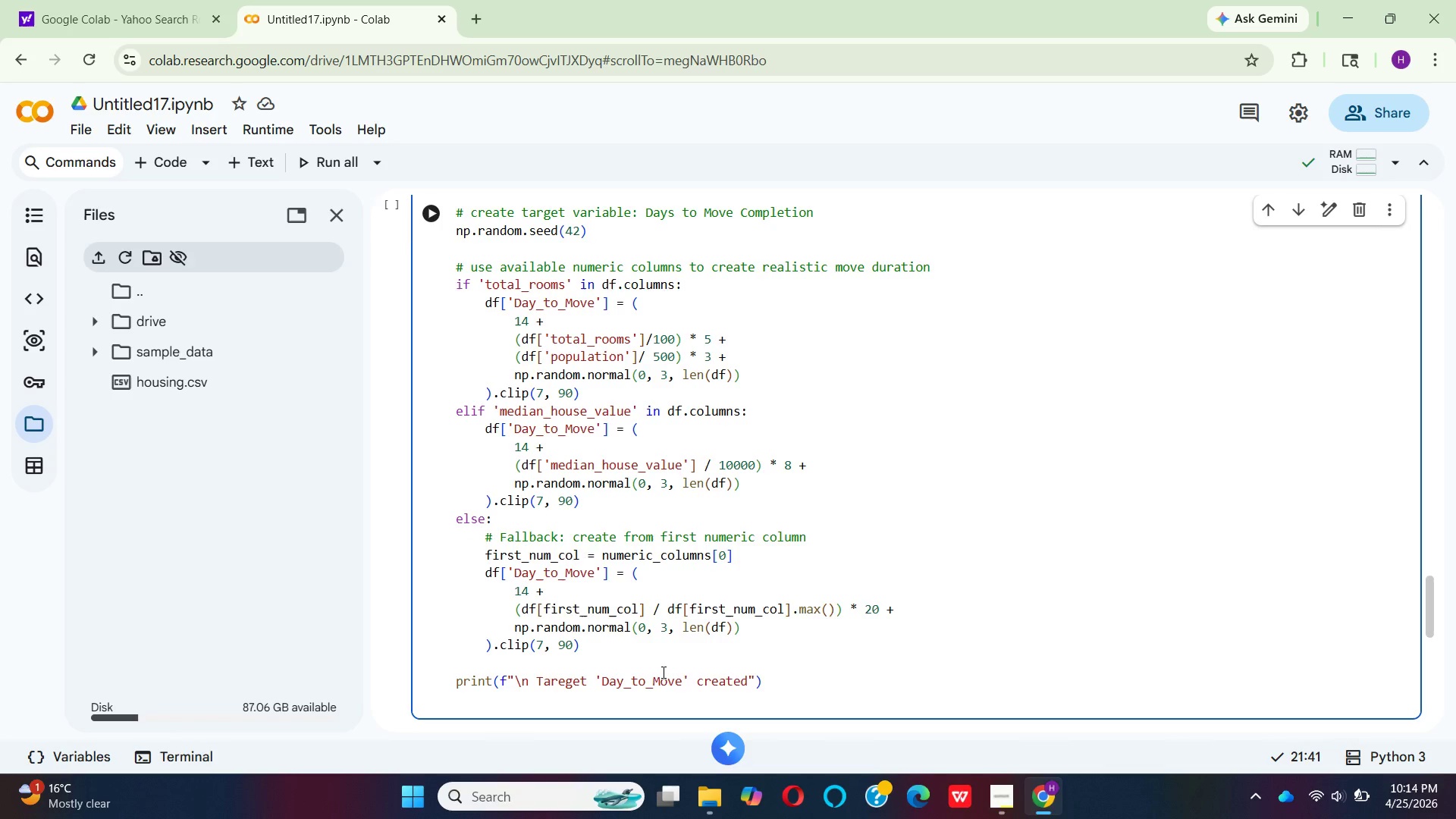 
type(PRNT(F"  Range: {)
 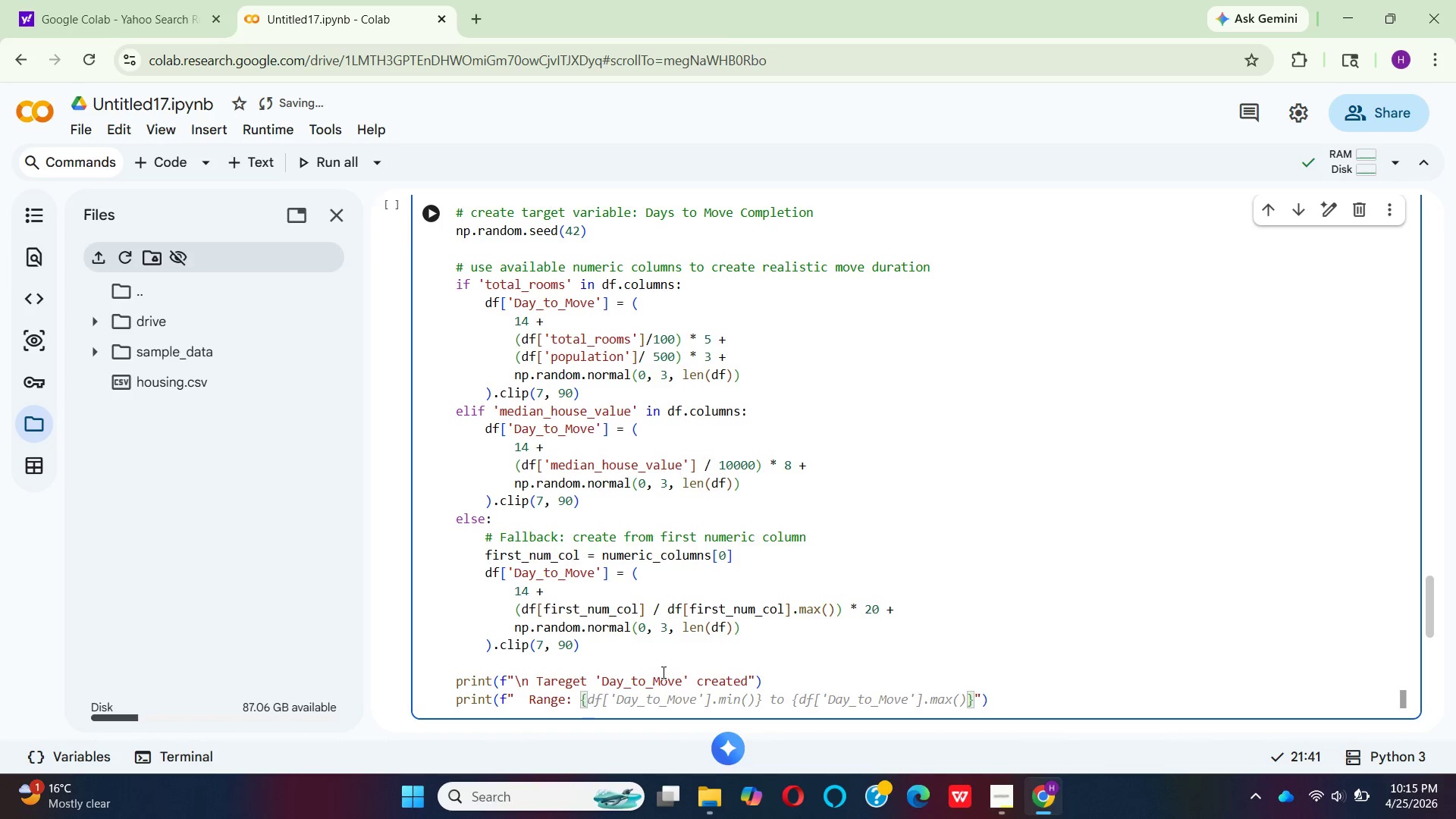 
hold_key(key=I, duration=0.34)
 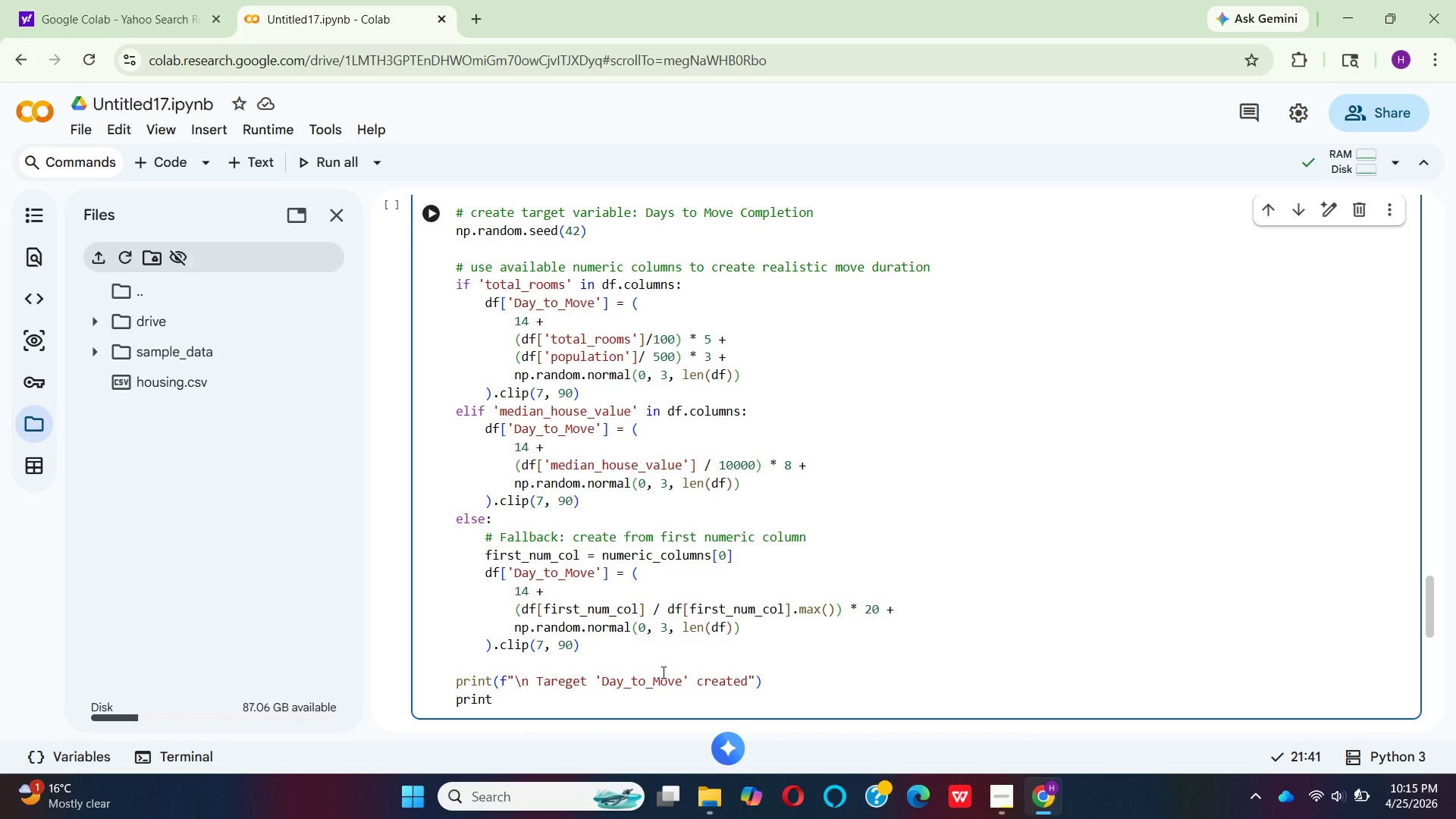 
hold_key(key=CapsLock, duration=0.33)
 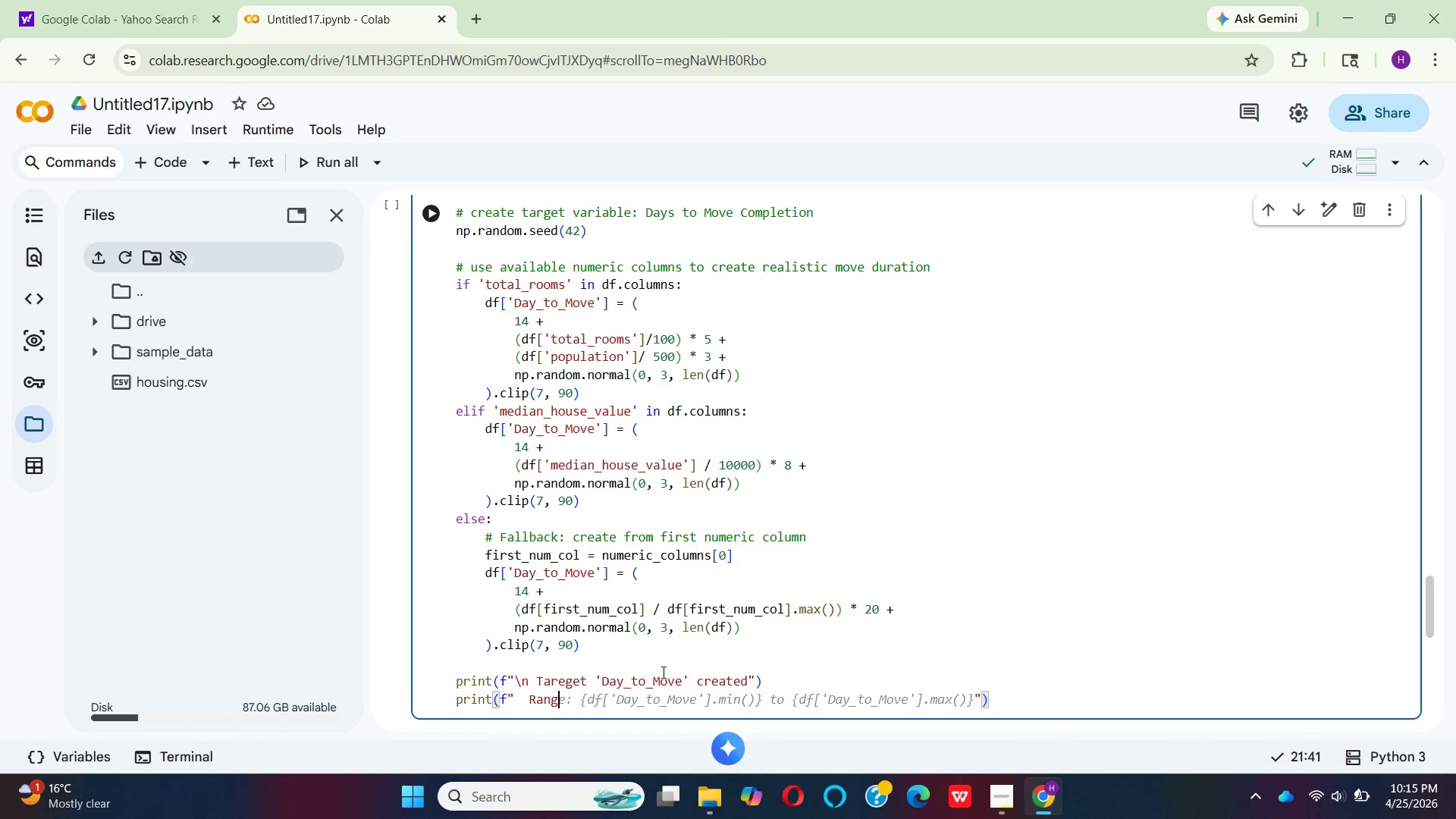 
wait(7.2)
 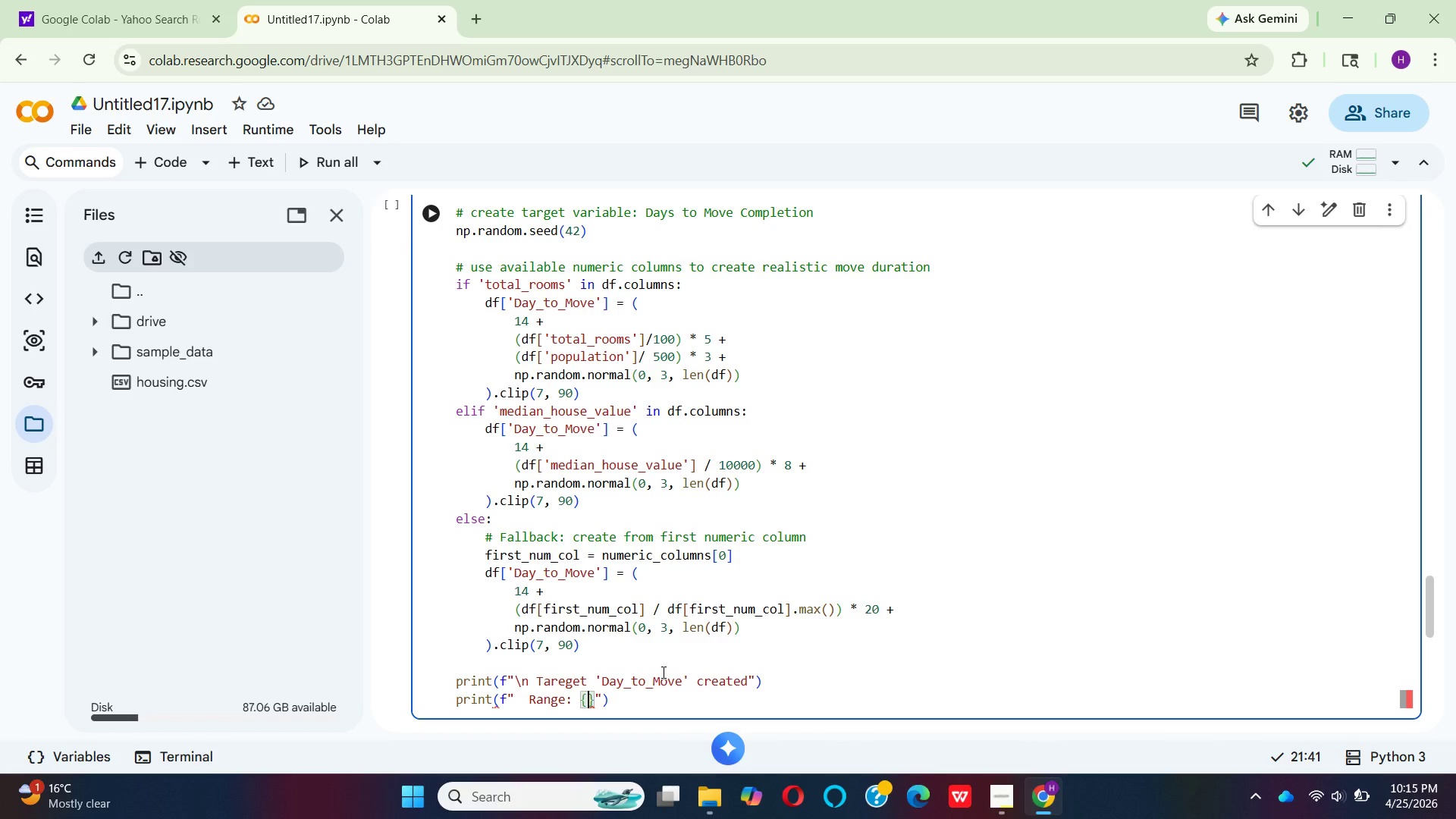 
type(DF[')
 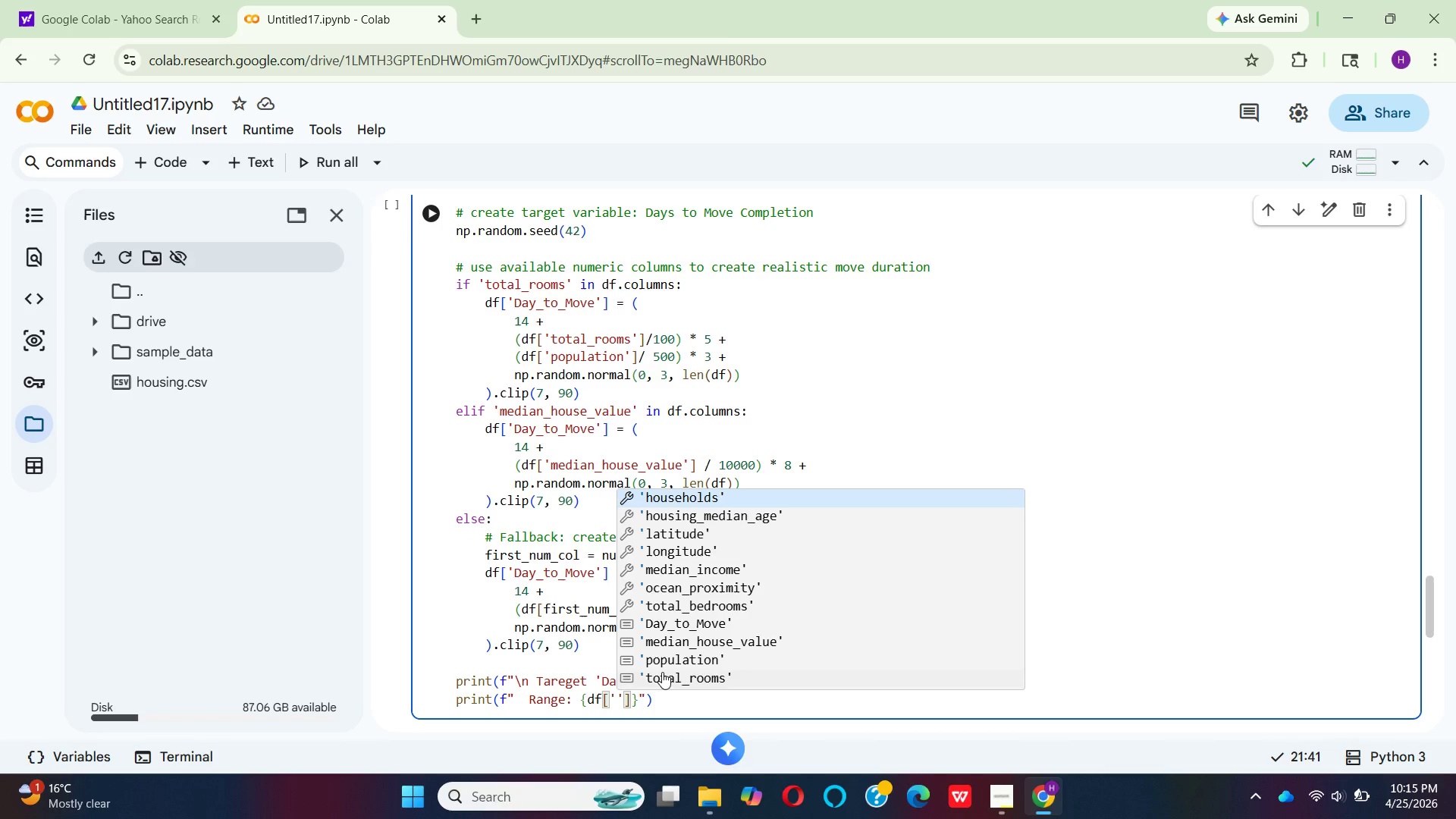 
wait(27.72)
 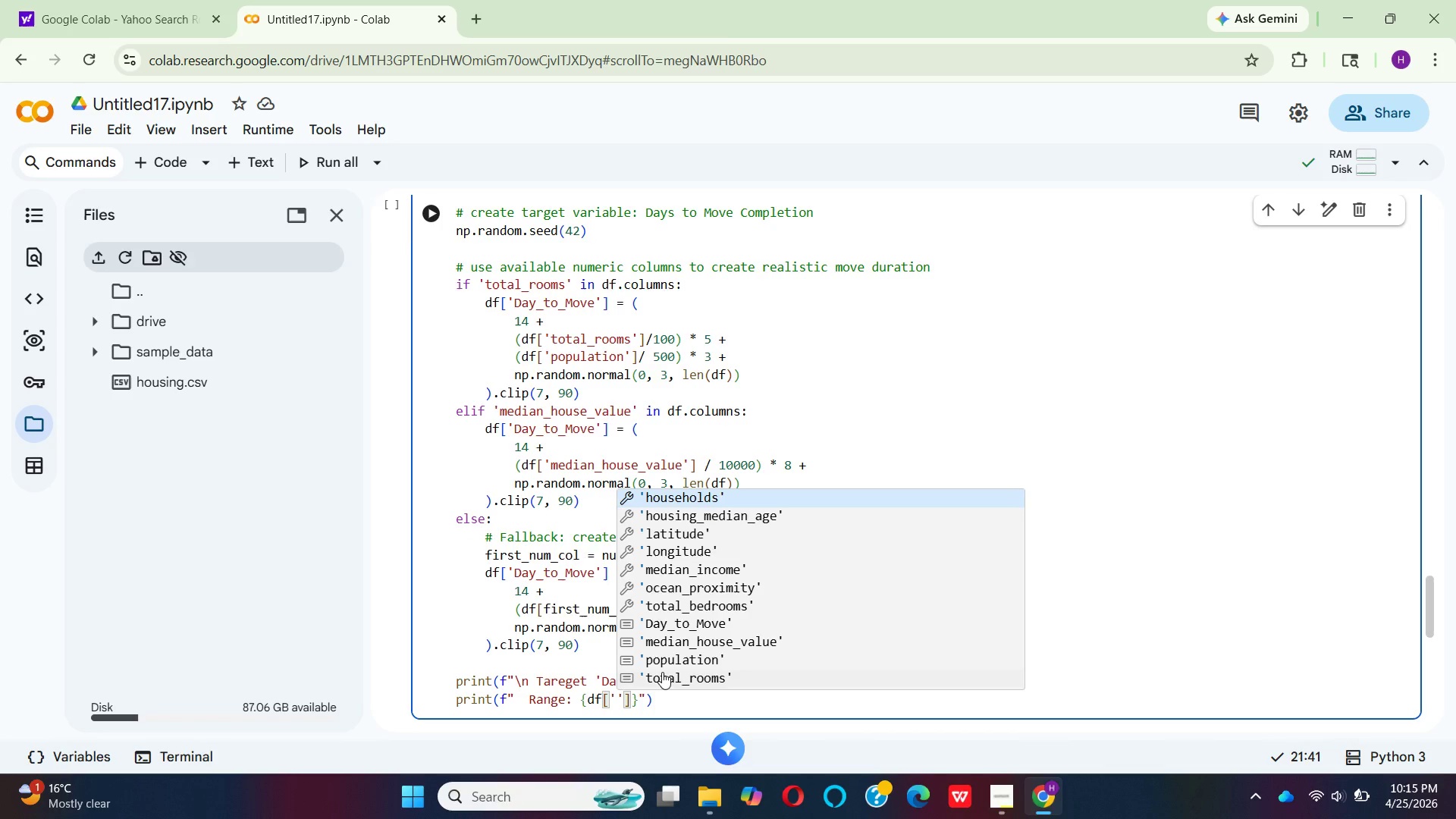 
key(CapsLock)
 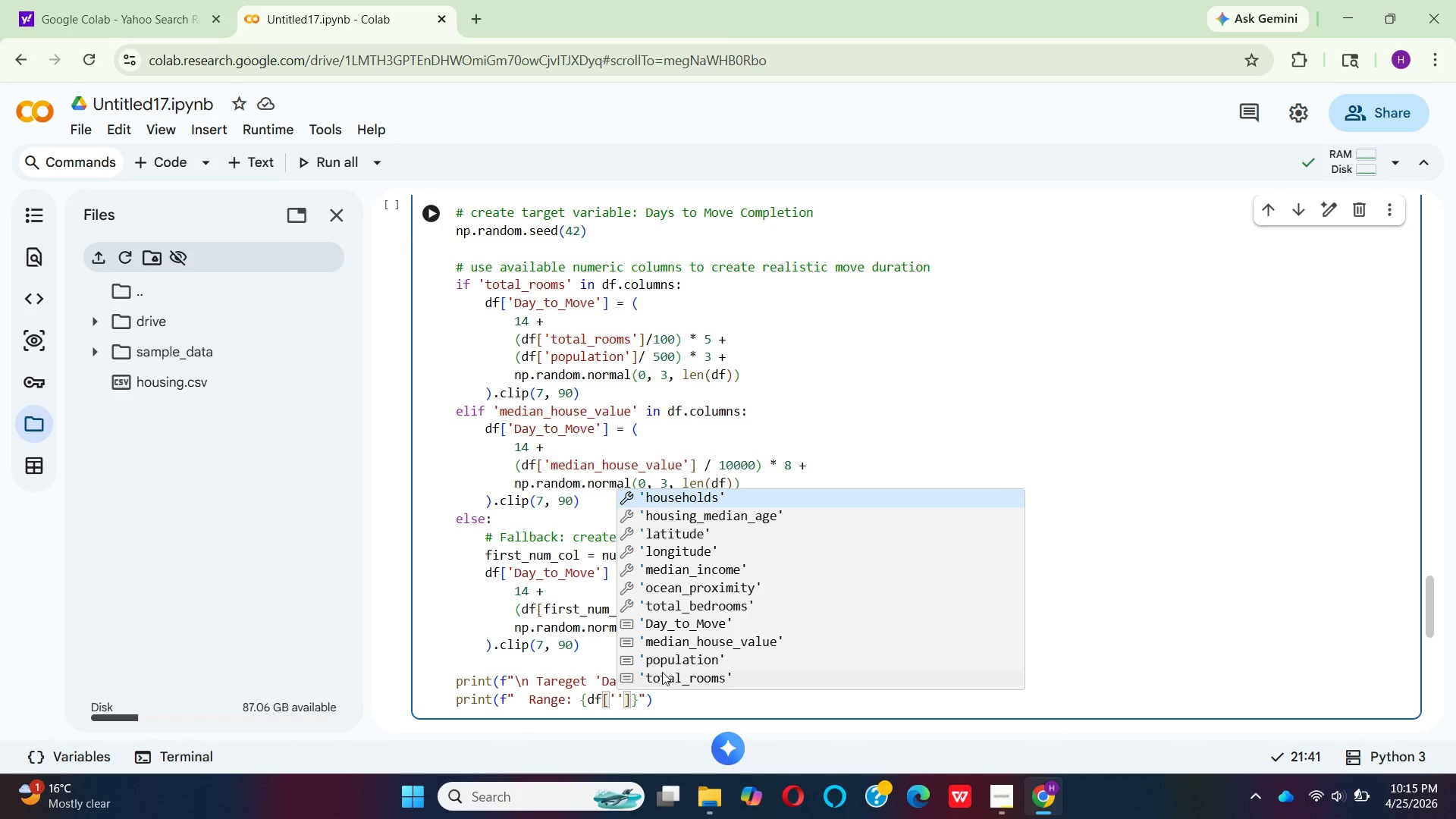 
key(D)
 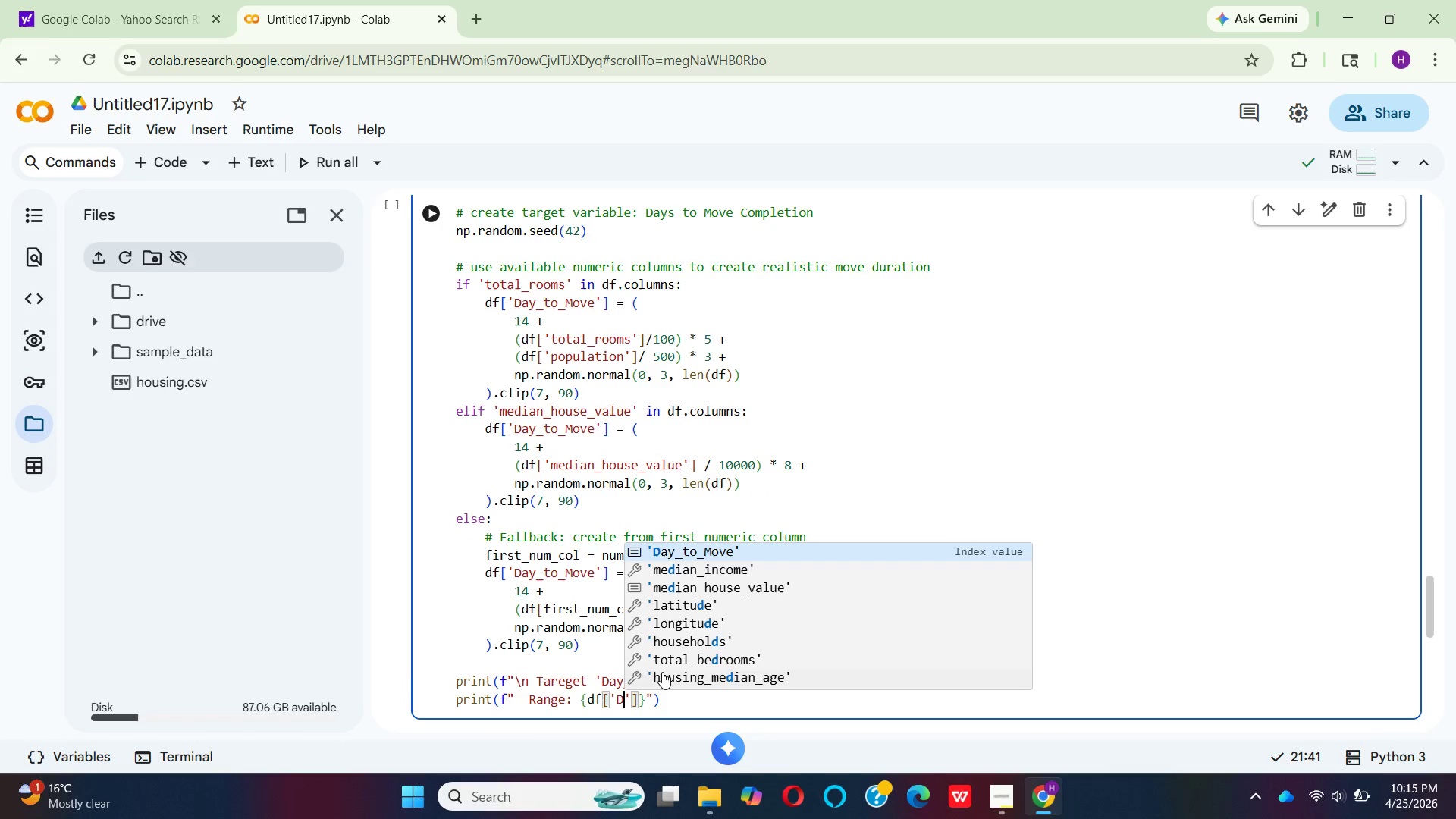 
key(CapsLock)
 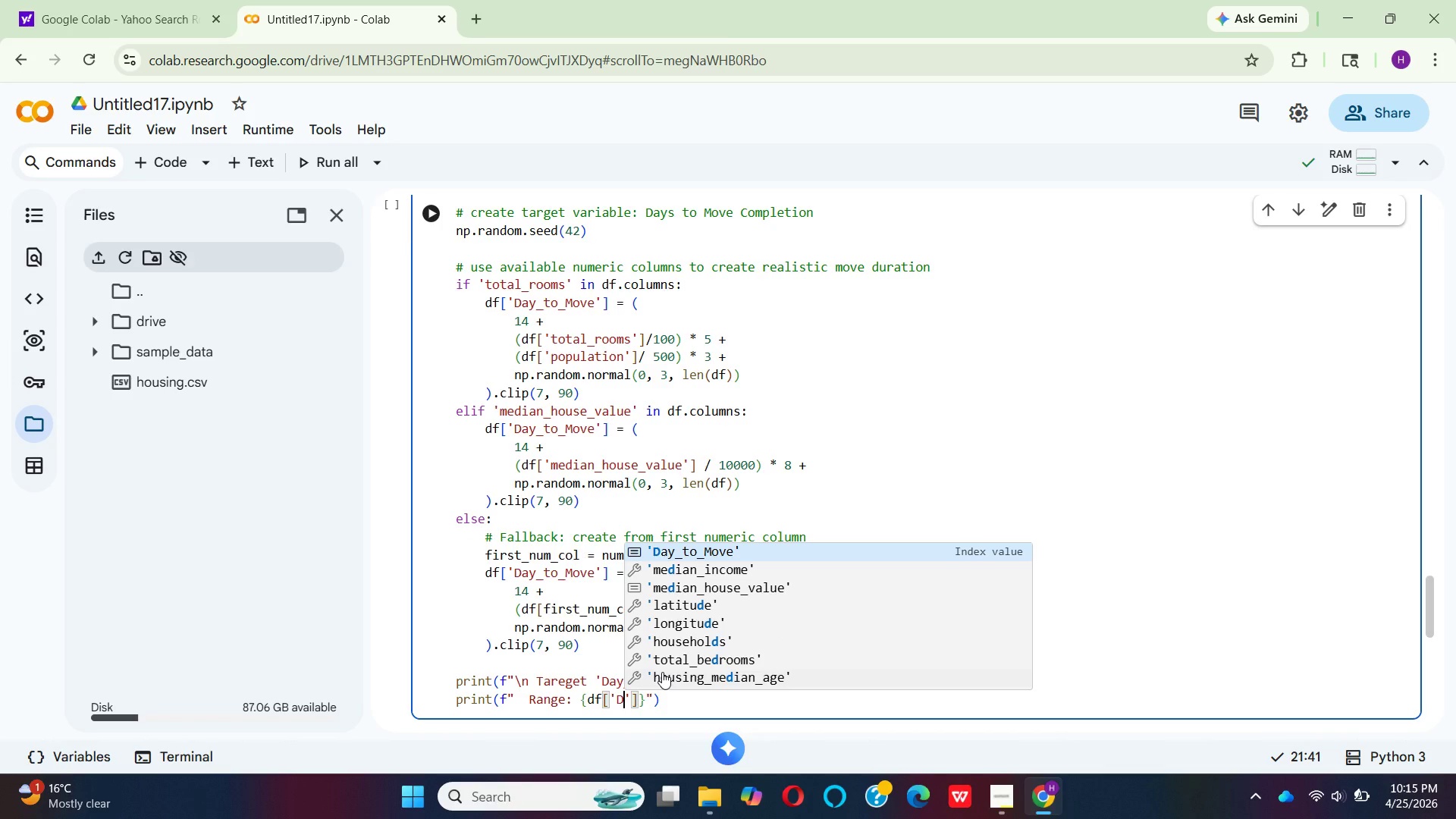 
key(Enter)
 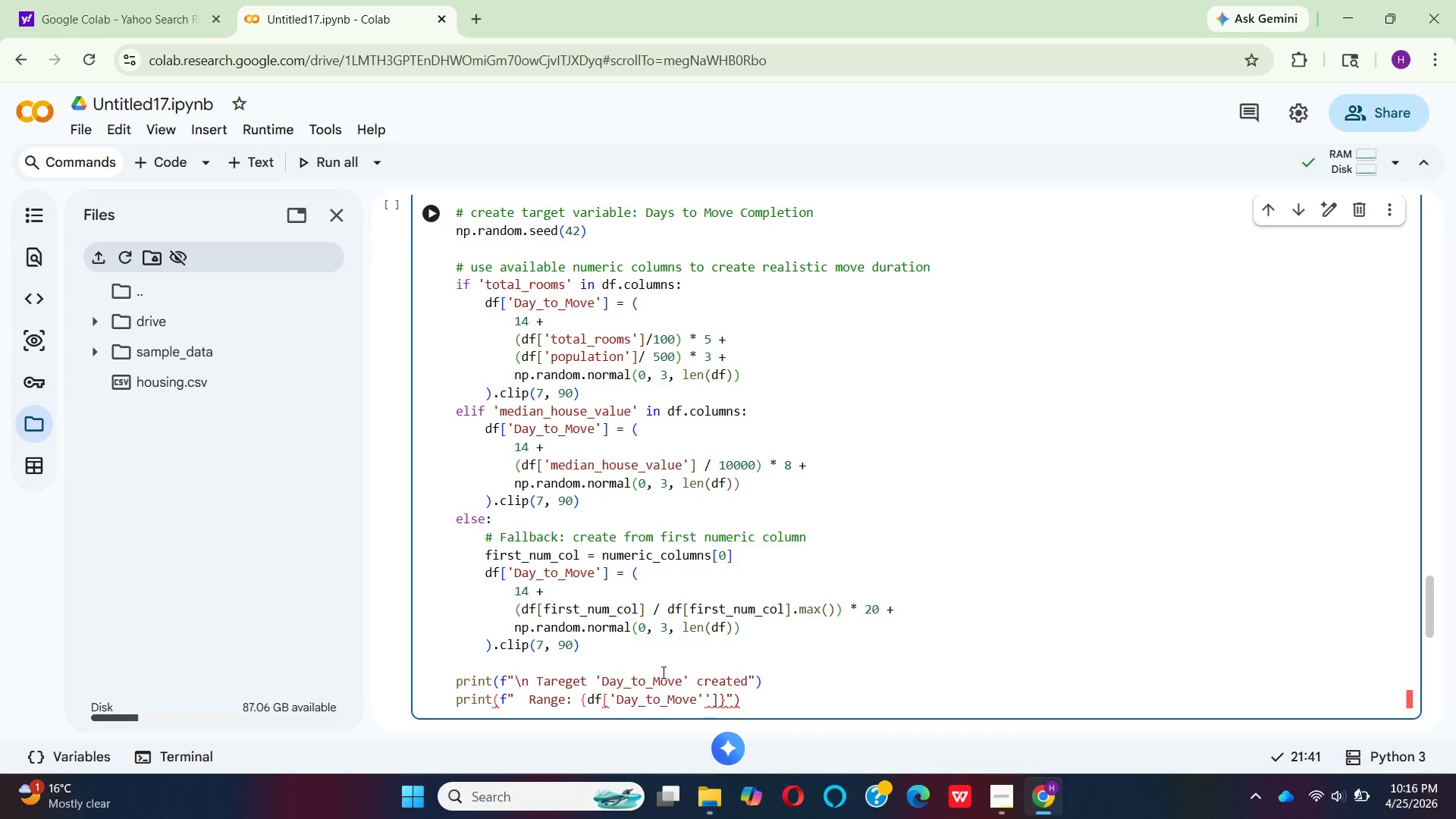 
key(ArrowRight)
 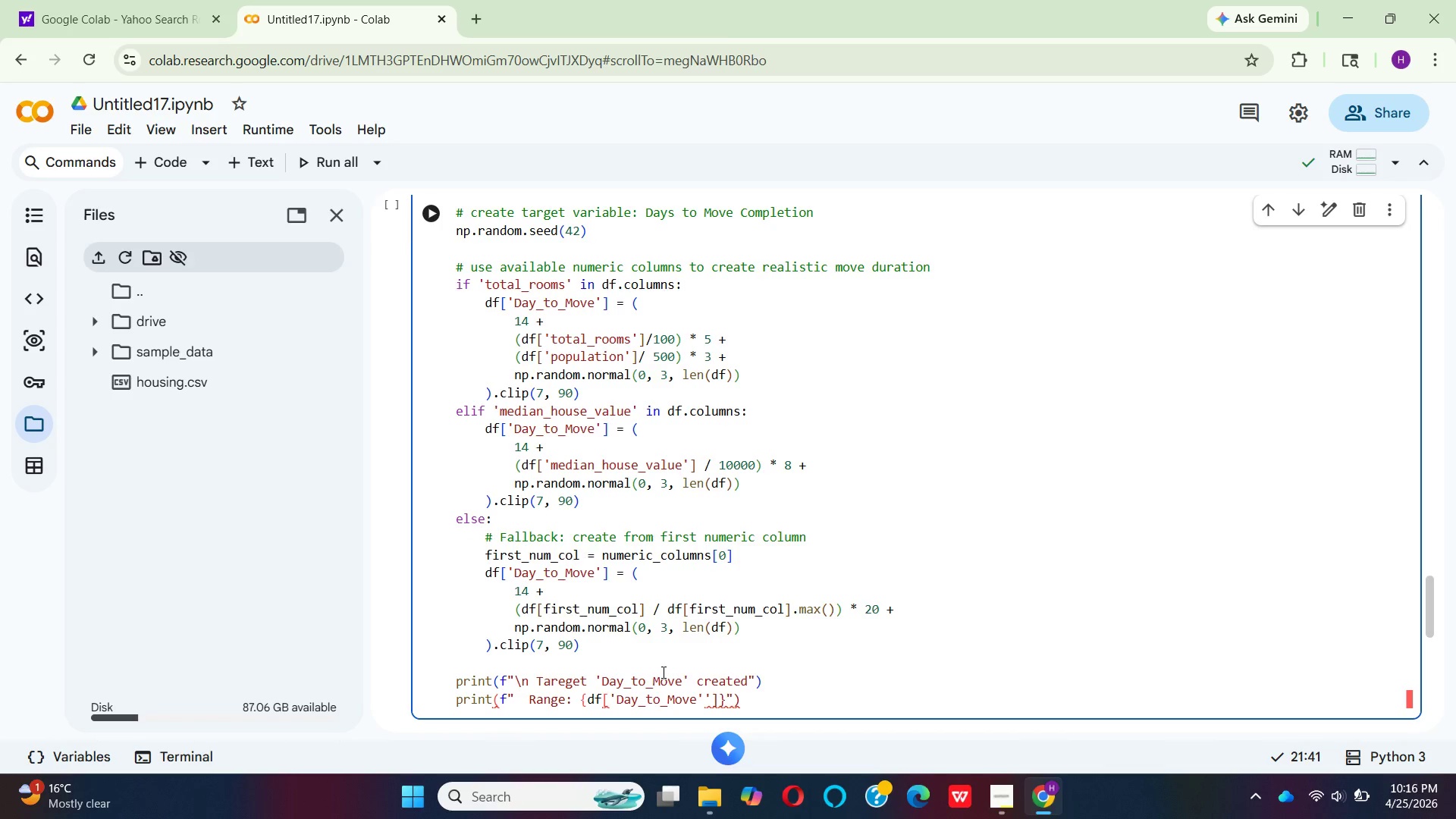 
key(Backspace)
 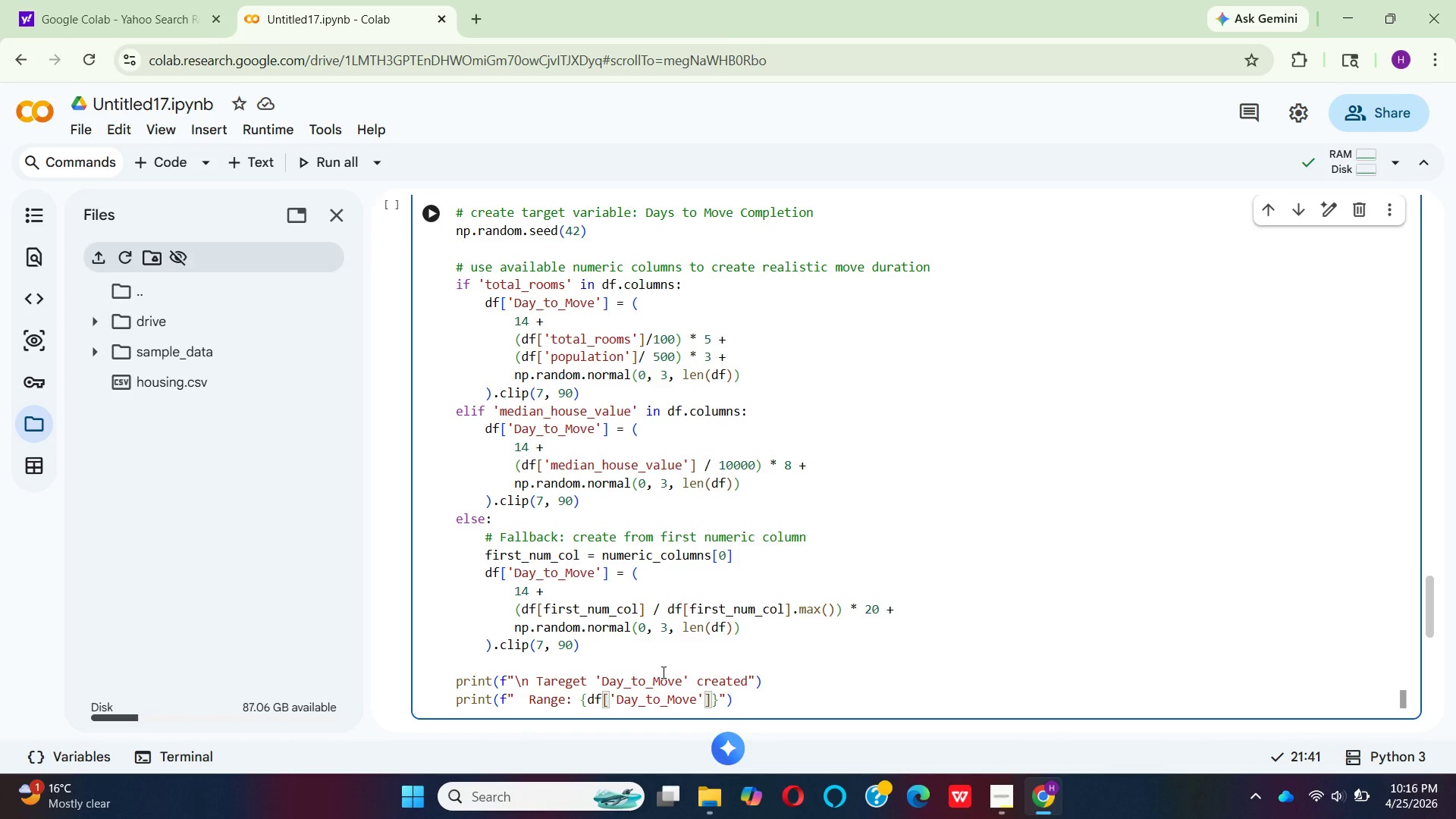 
wait(28.72)
 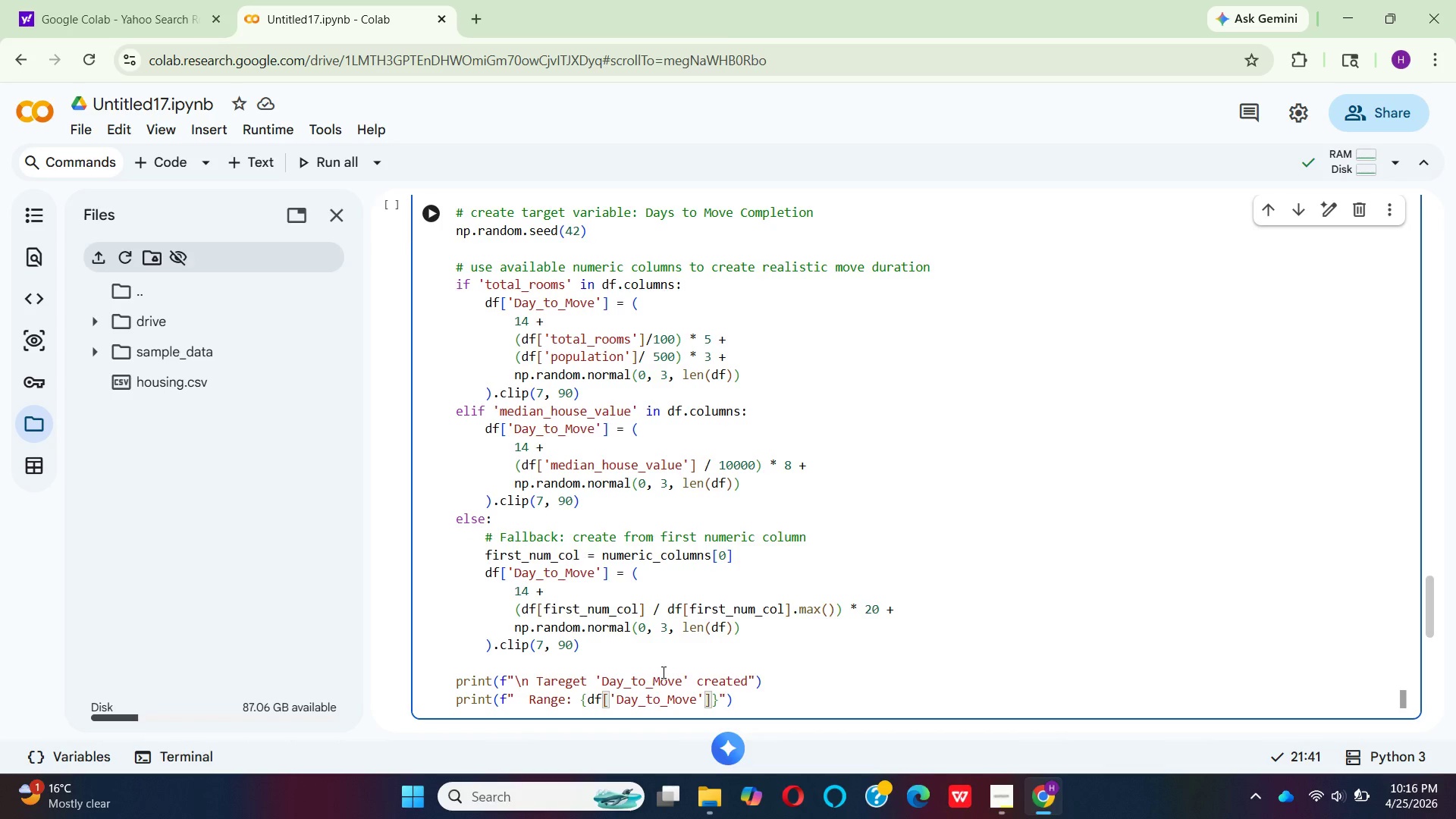 
key(ArrowRight)
 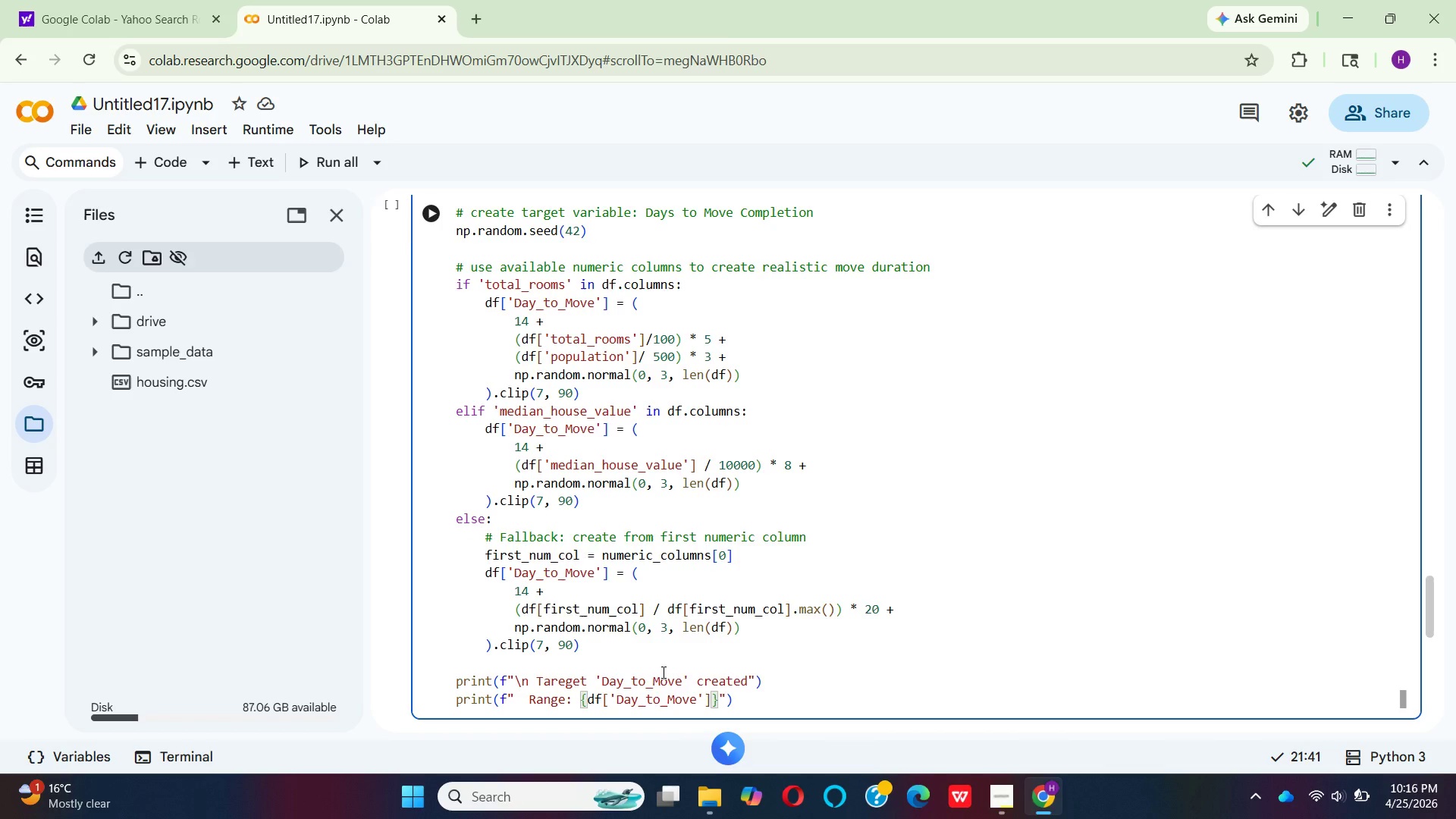 
key(Period)
 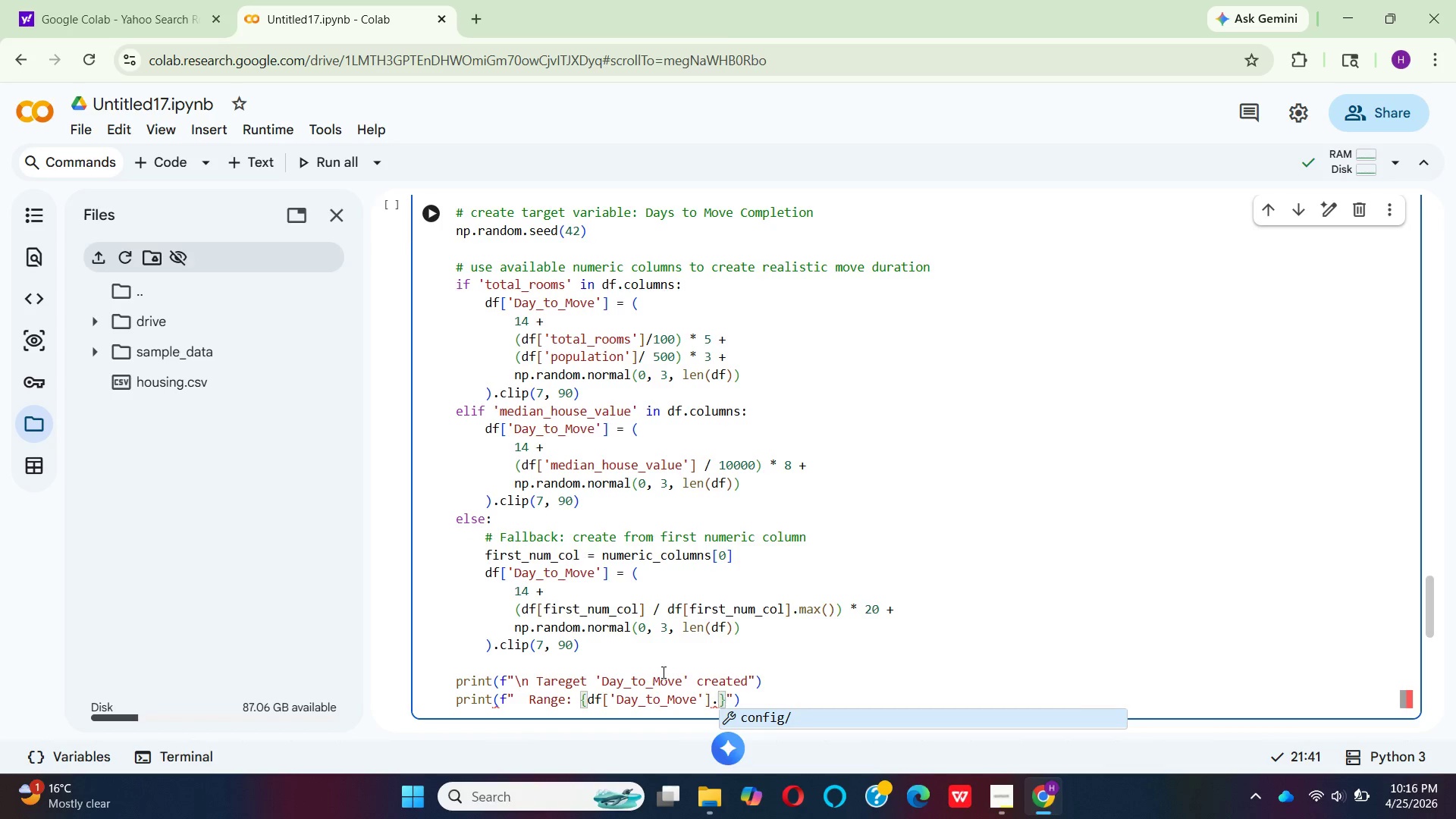 
wait(5.95)
 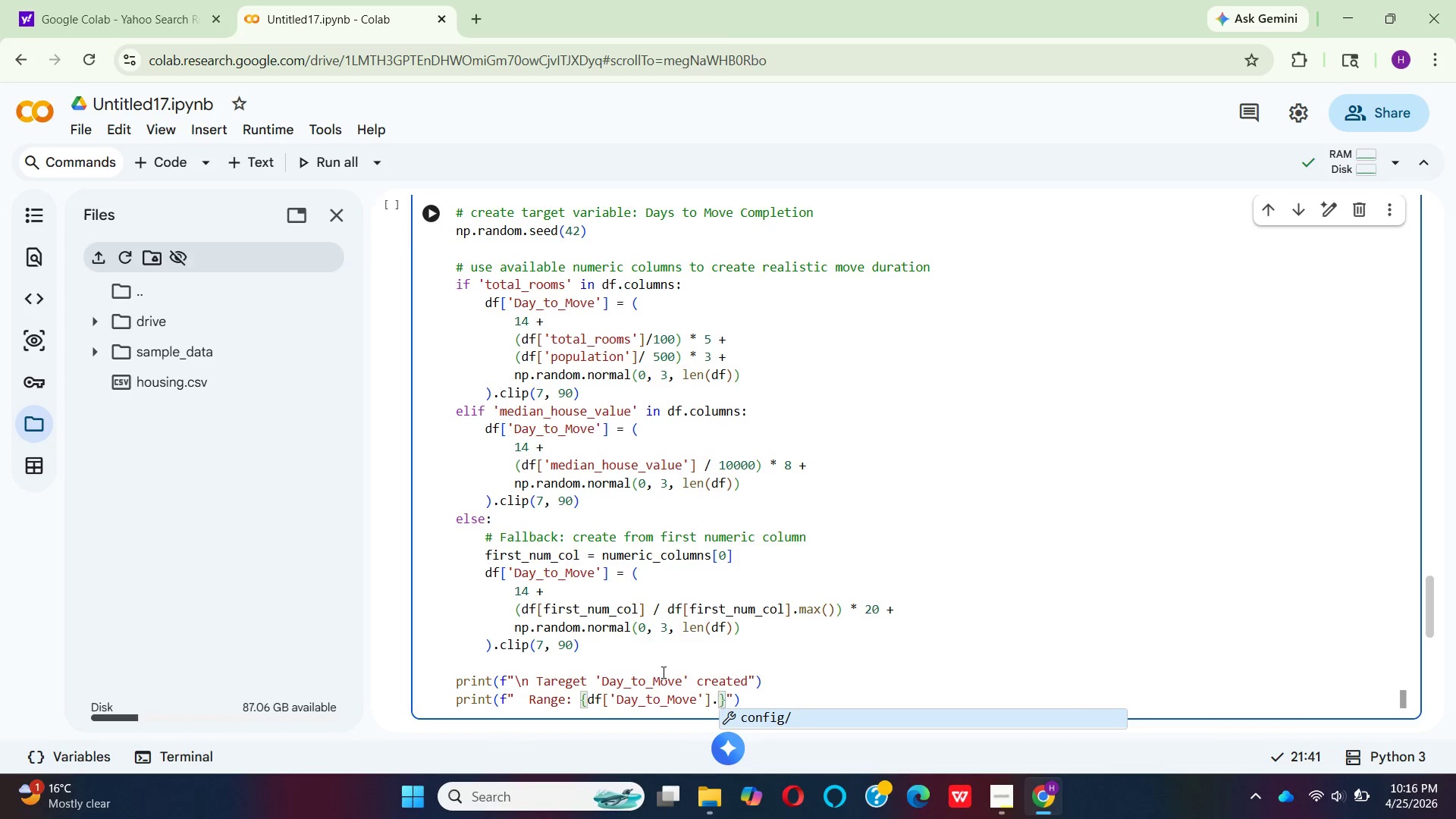 
type(MIN()
 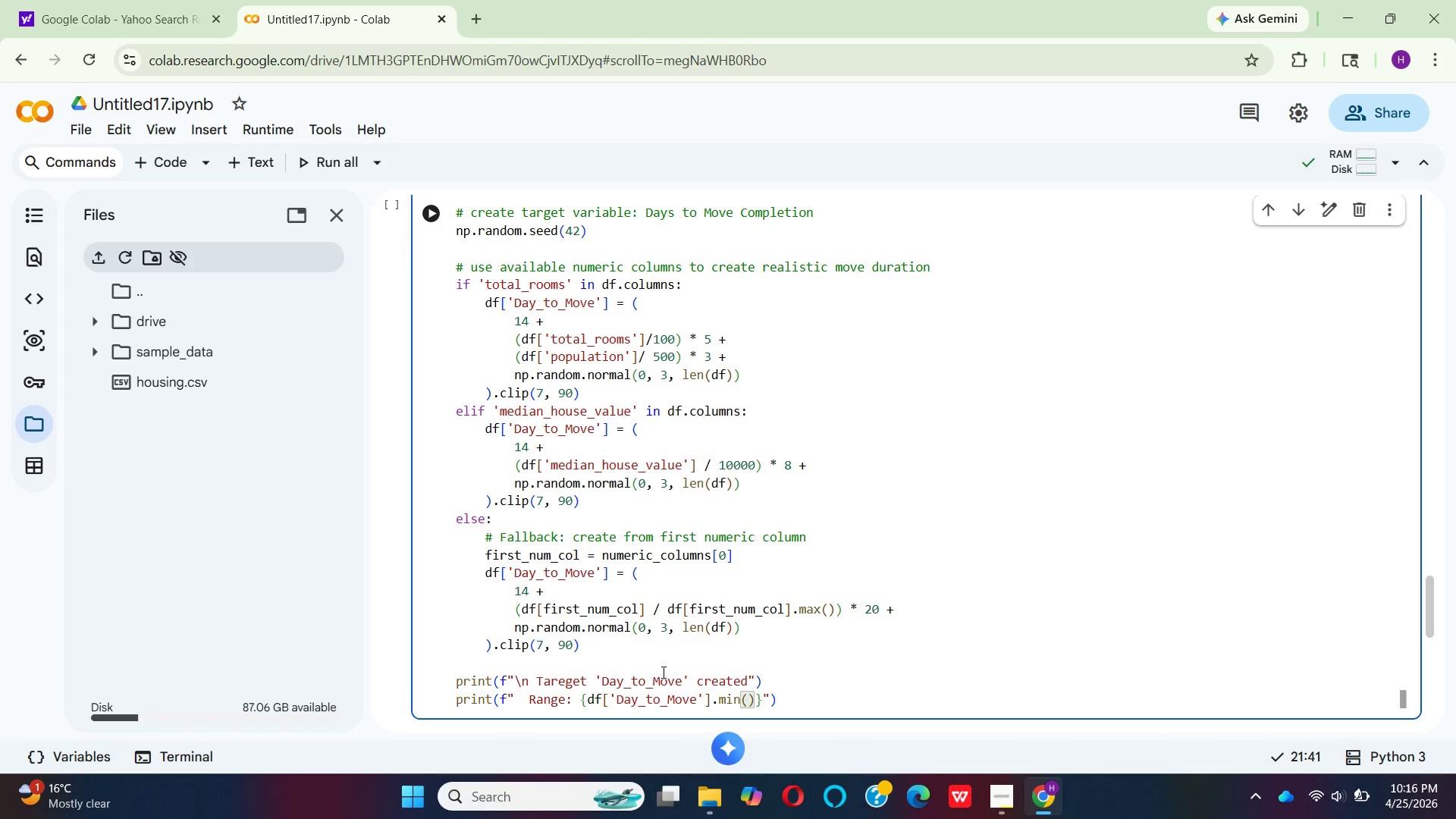 
key(ArrowRight)
 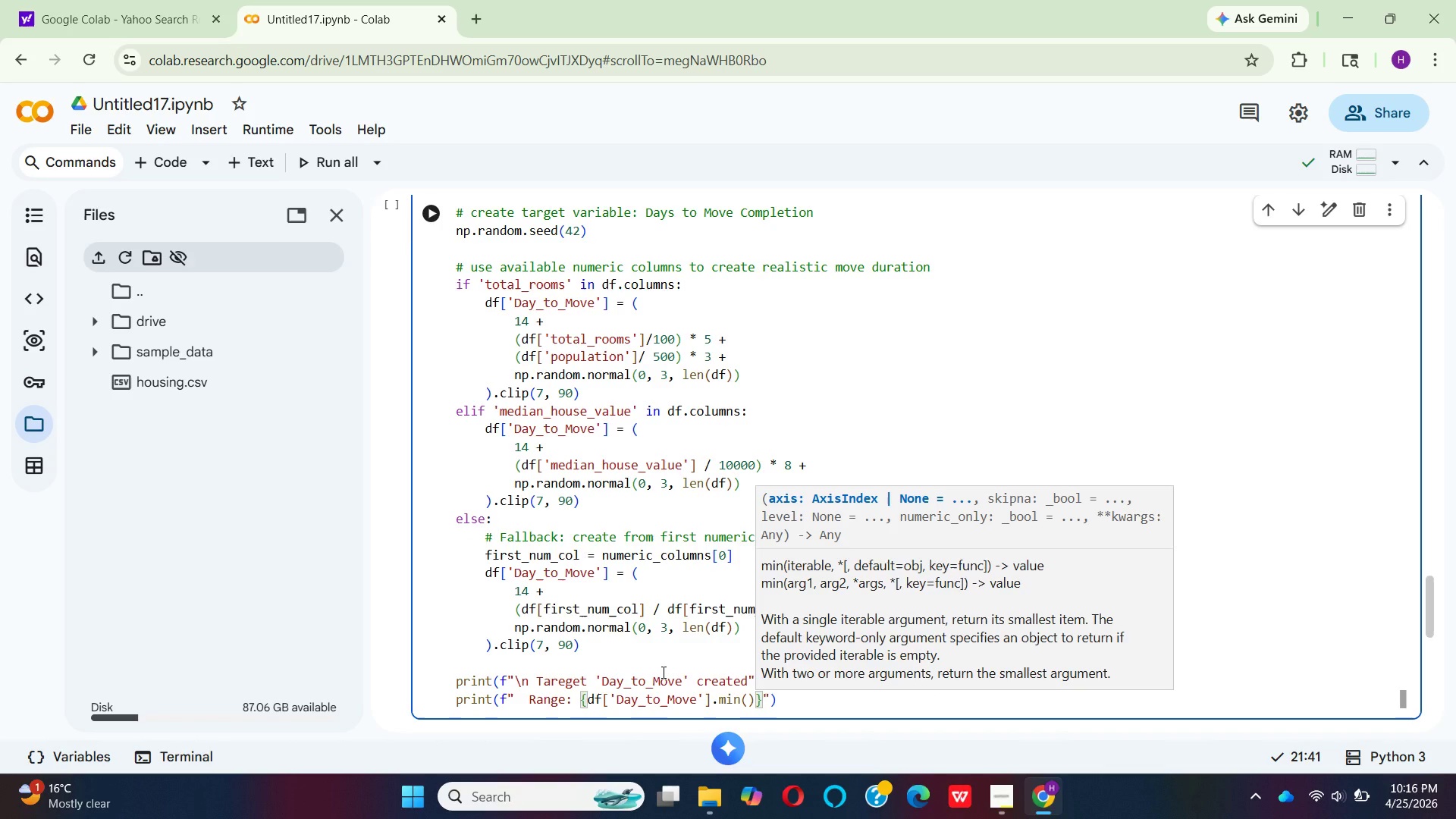 
key(Shift+Semicolon)
 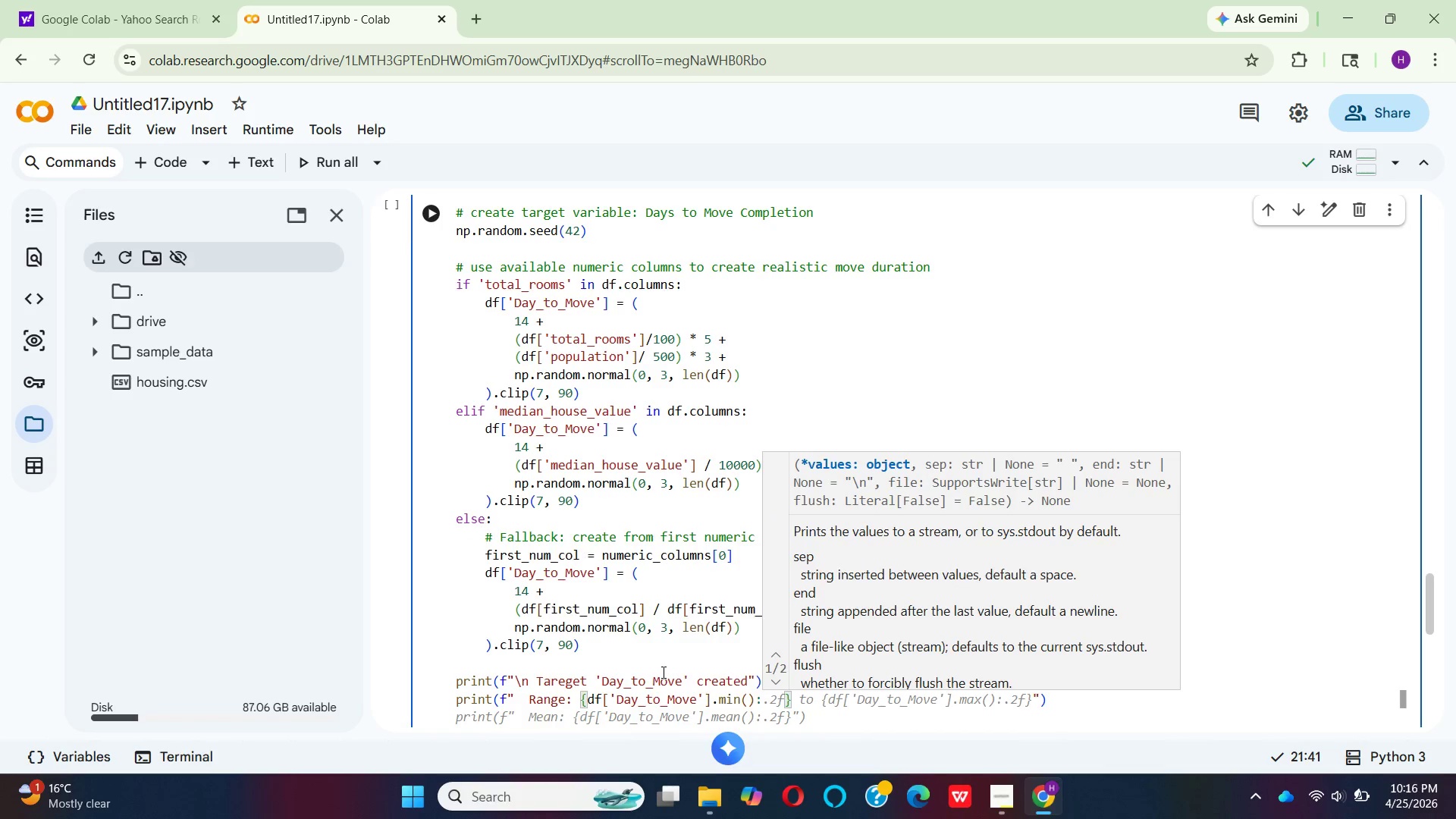 
key(Period)
 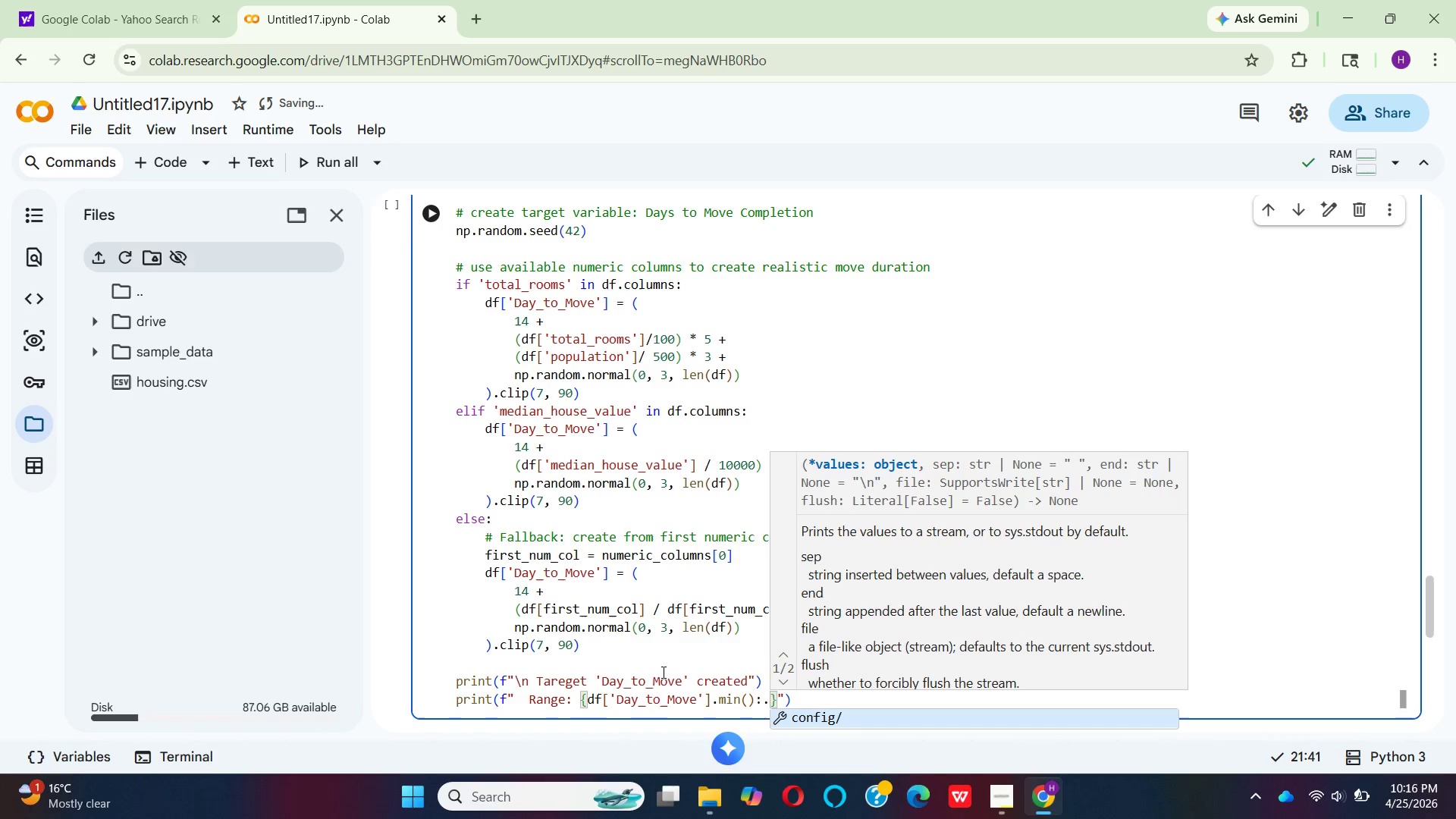 
type(0F)
 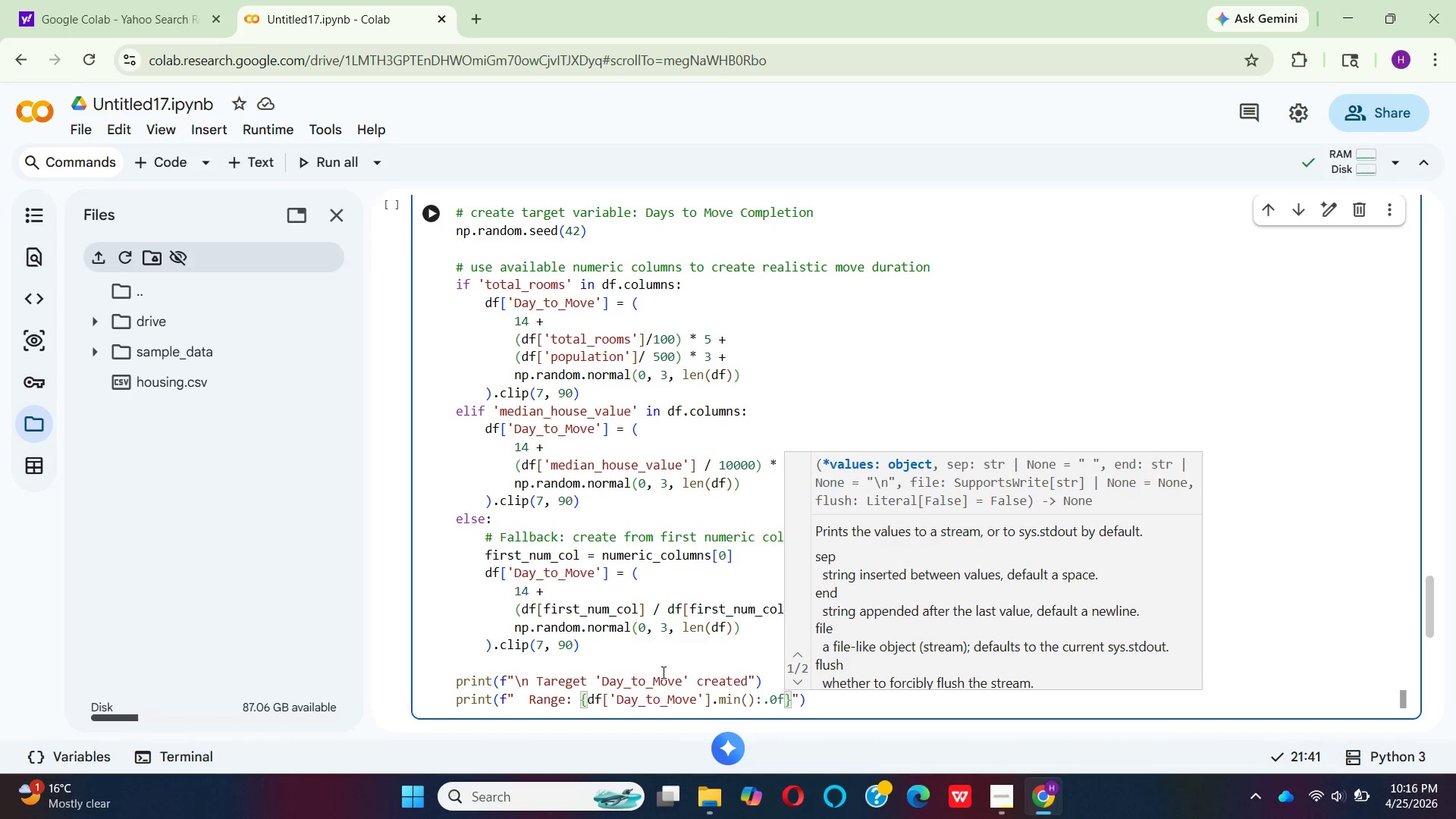 
key(ArrowRight)
 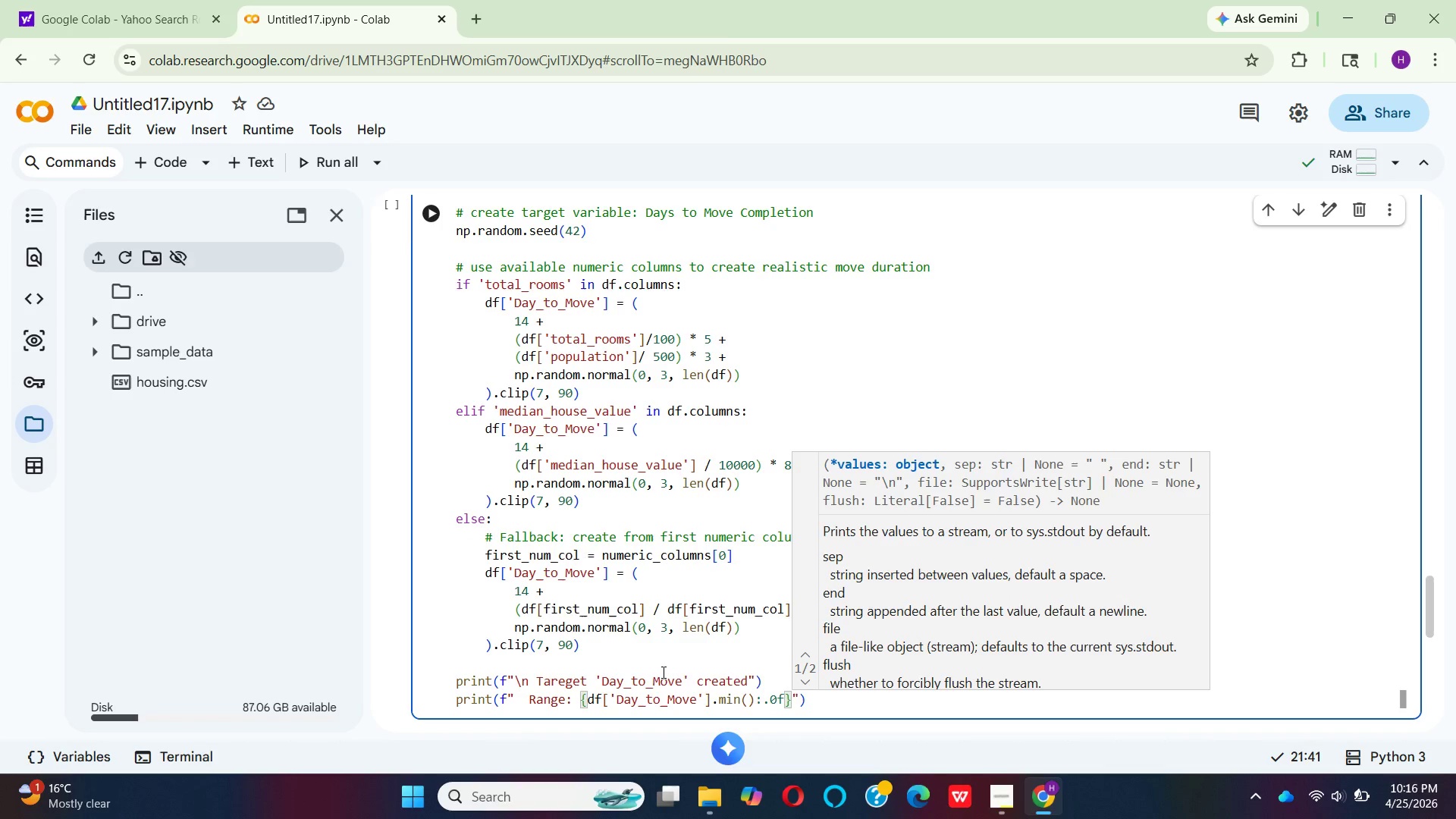 
type( - DF)
key(Backspace)
key(Backspace)
type({DF)
 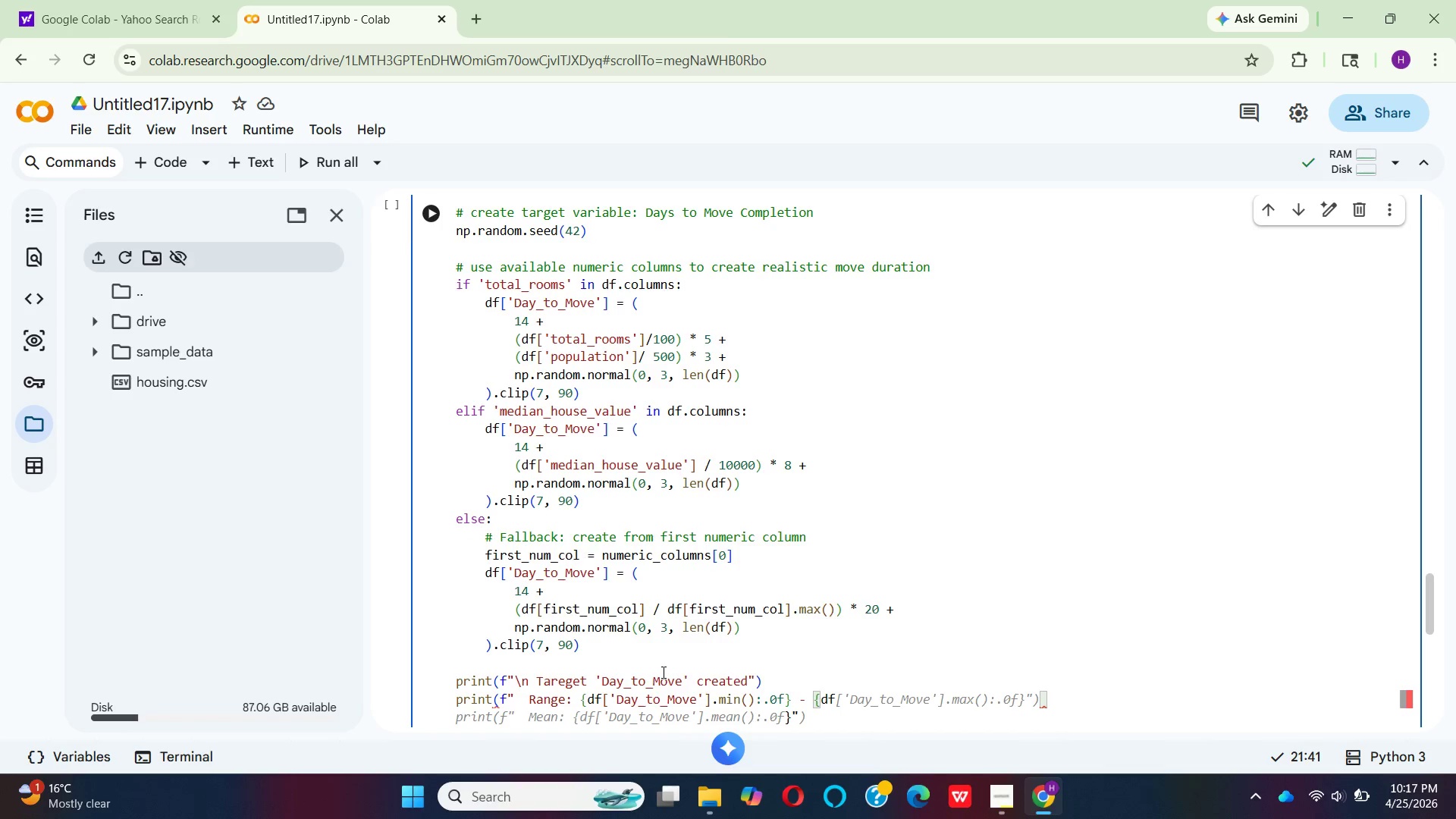 
key(BracketLeft)
 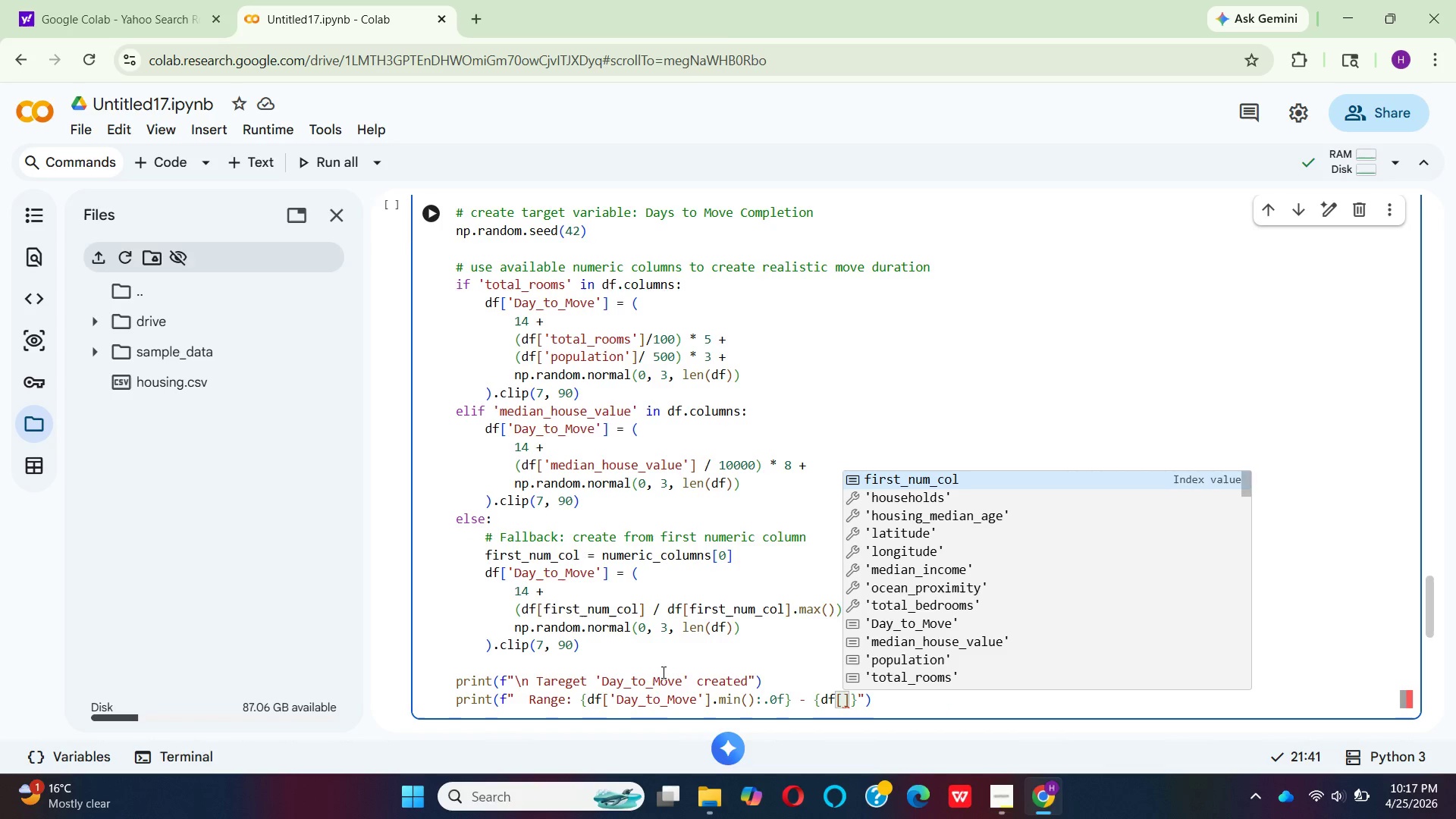 
key(Quote)
 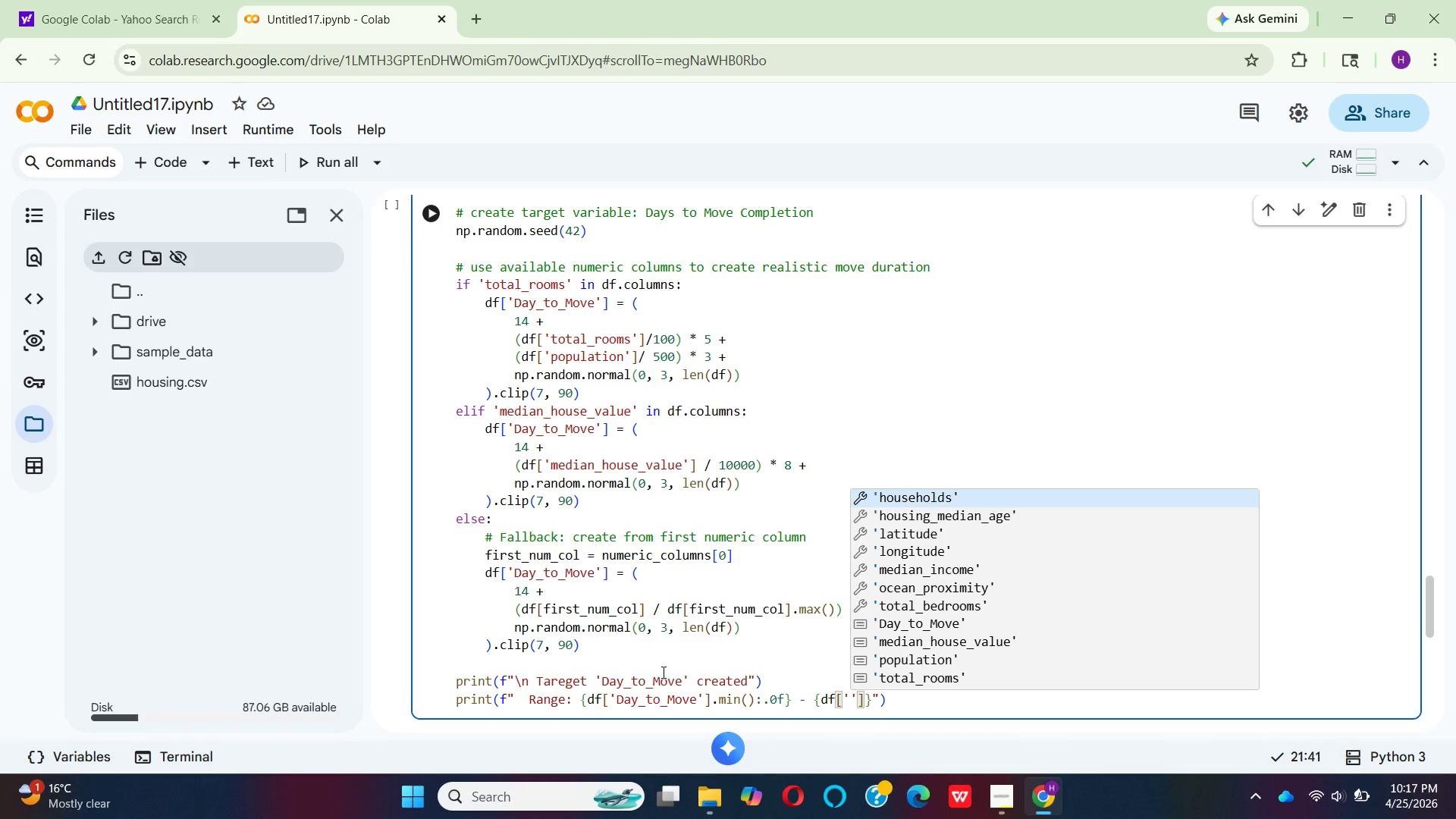 
key(CapsLock)
 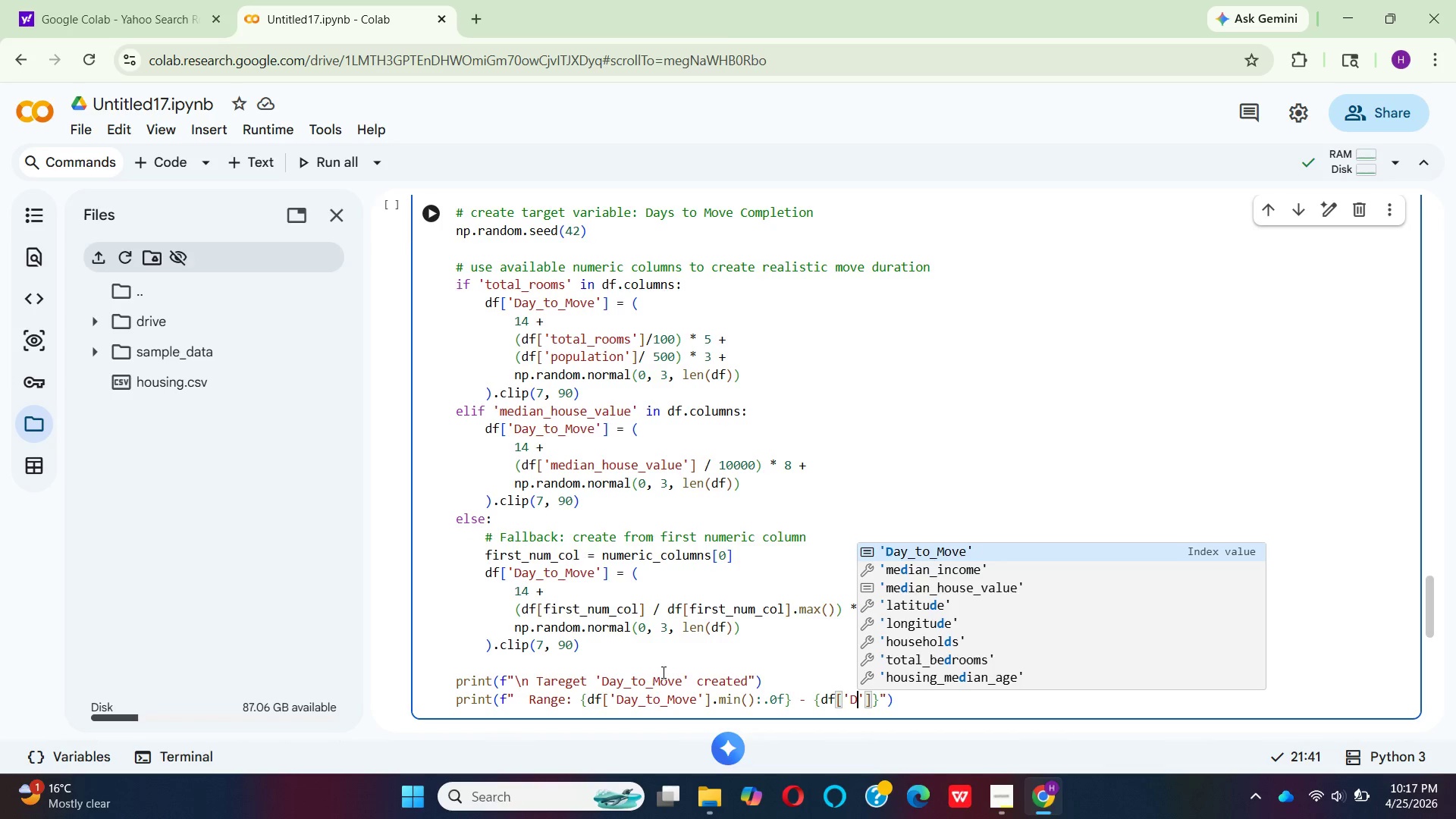 
key(D)
 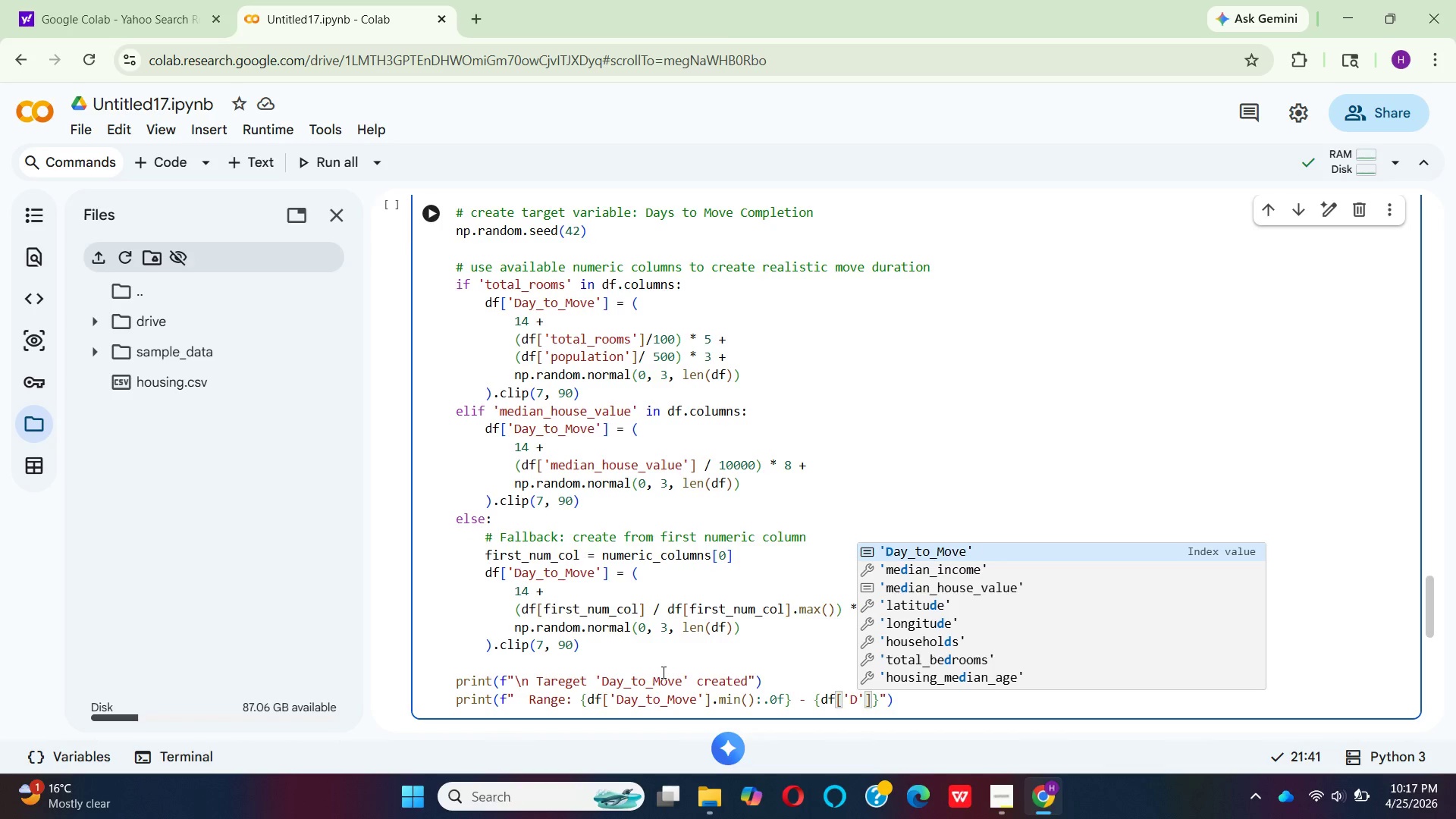 
key(CapsLock)
 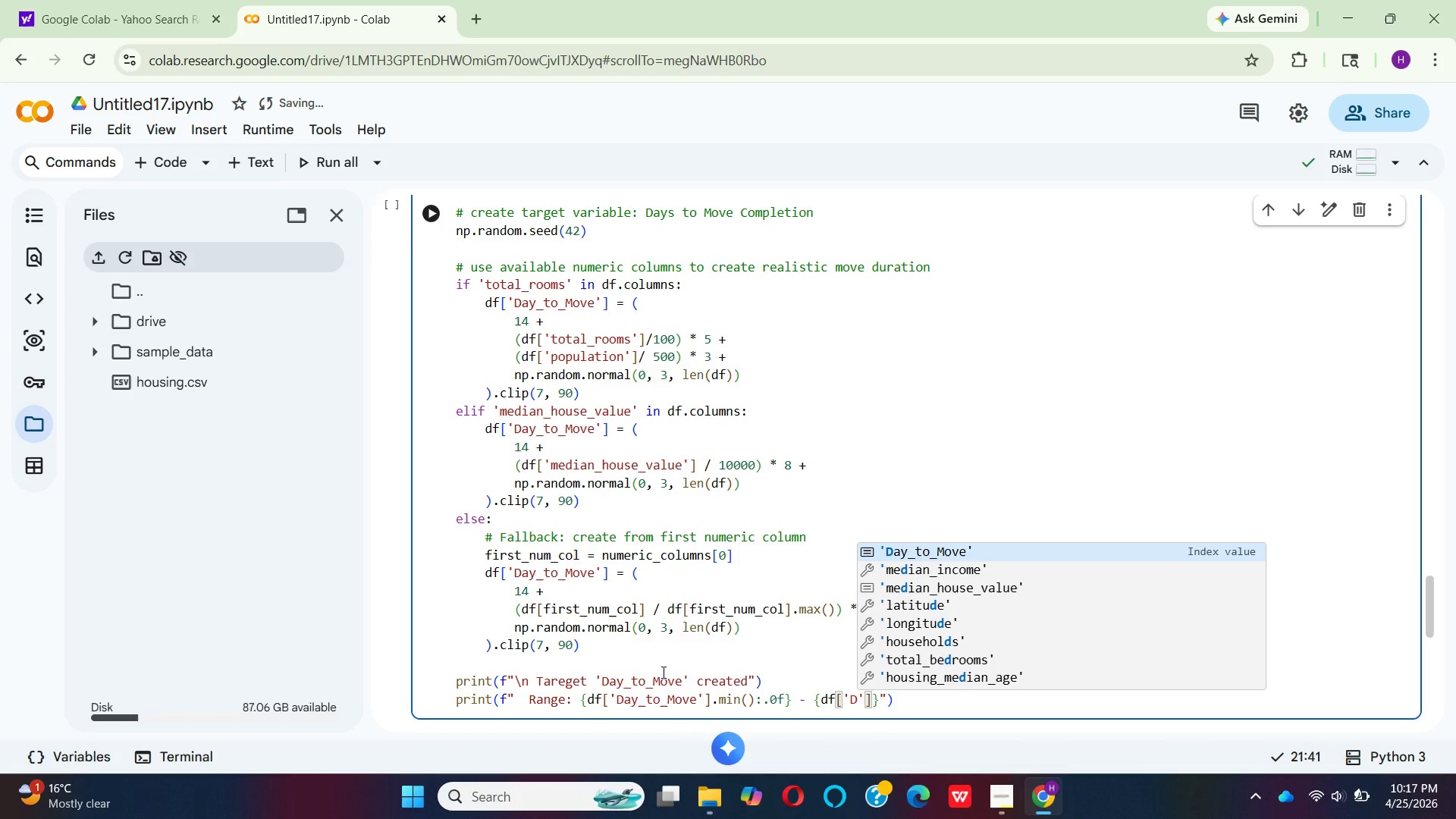 
wait(13.88)
 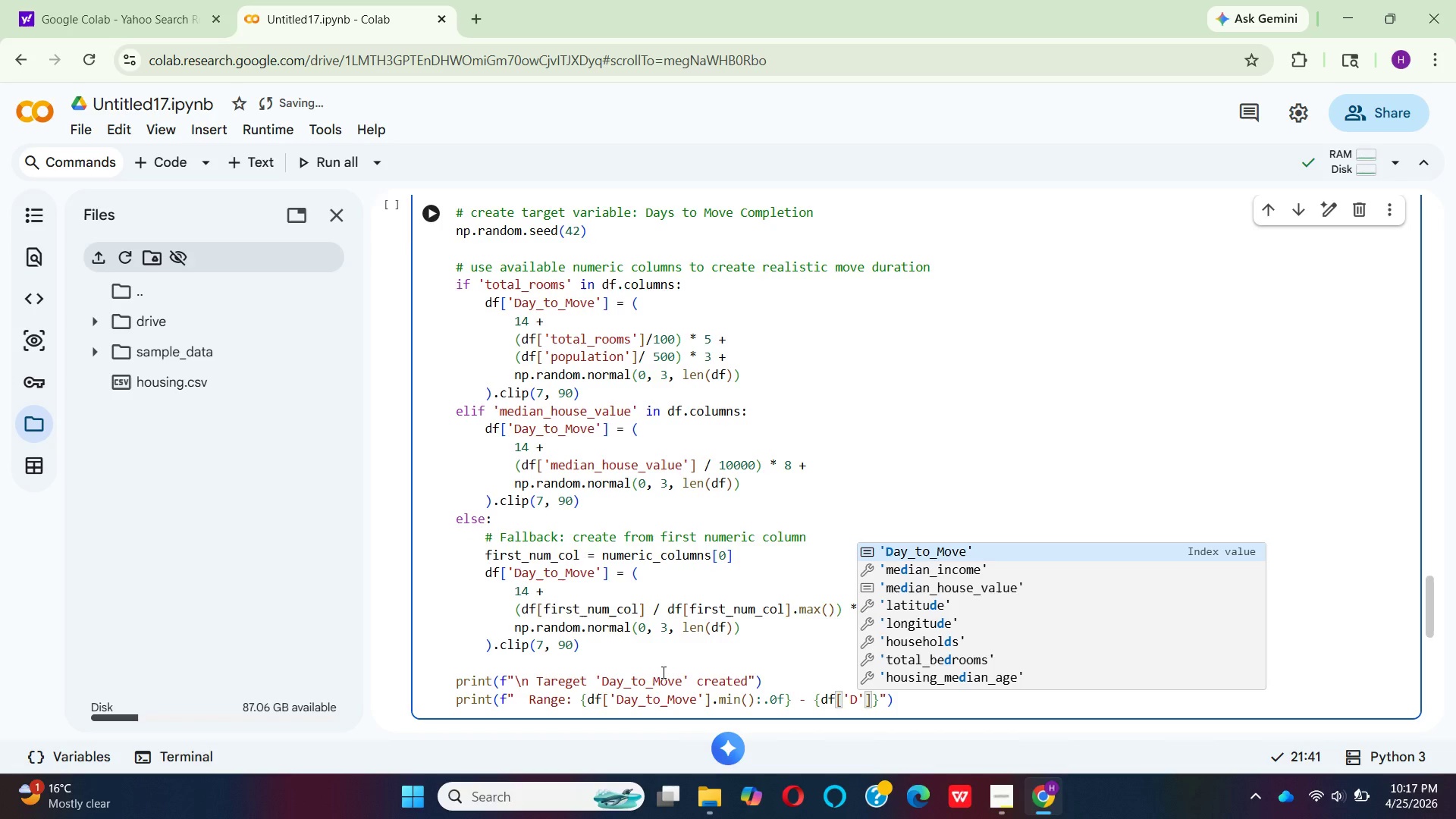 
key(Enter)
 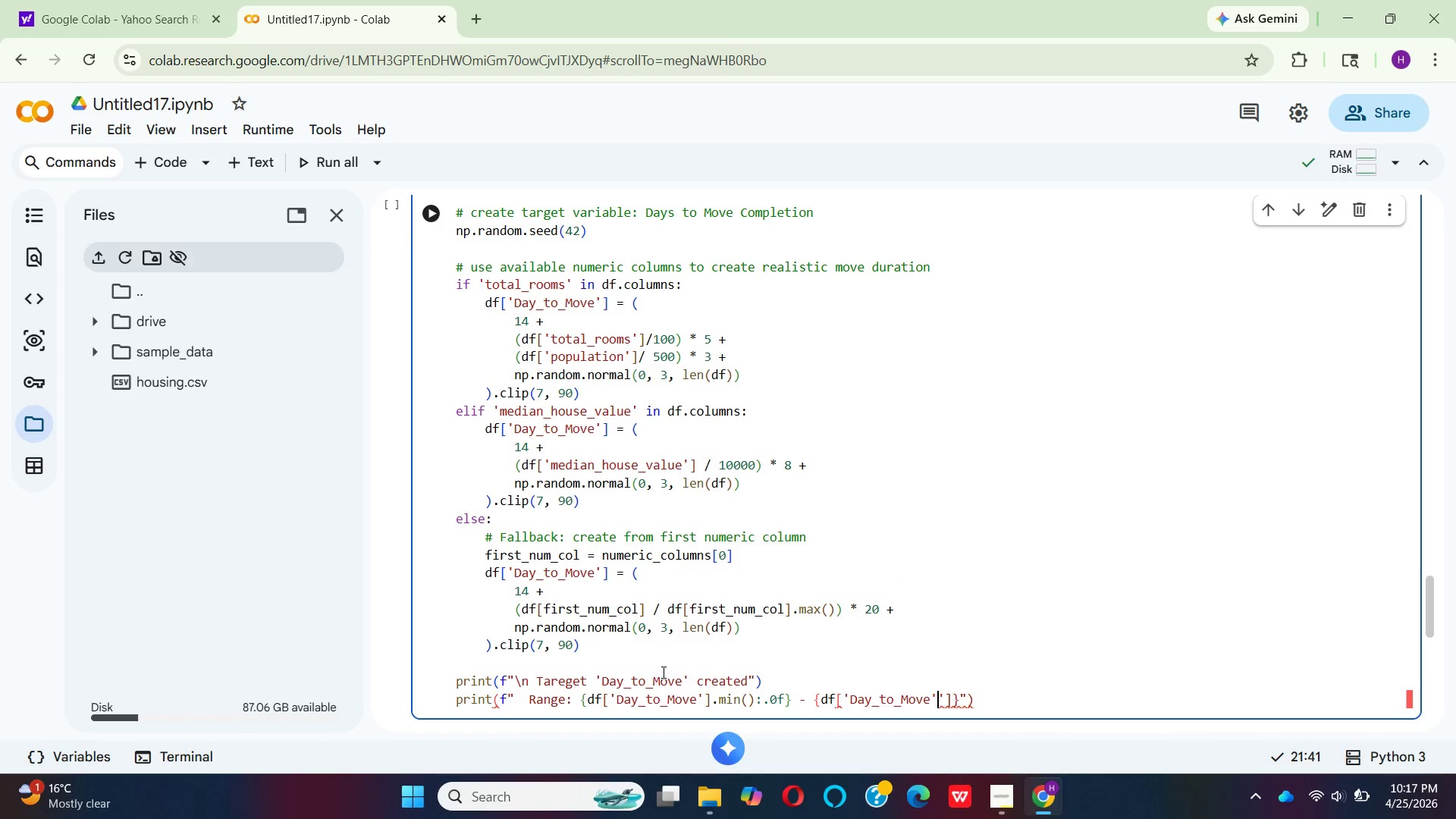 
key(ArrowRight)
 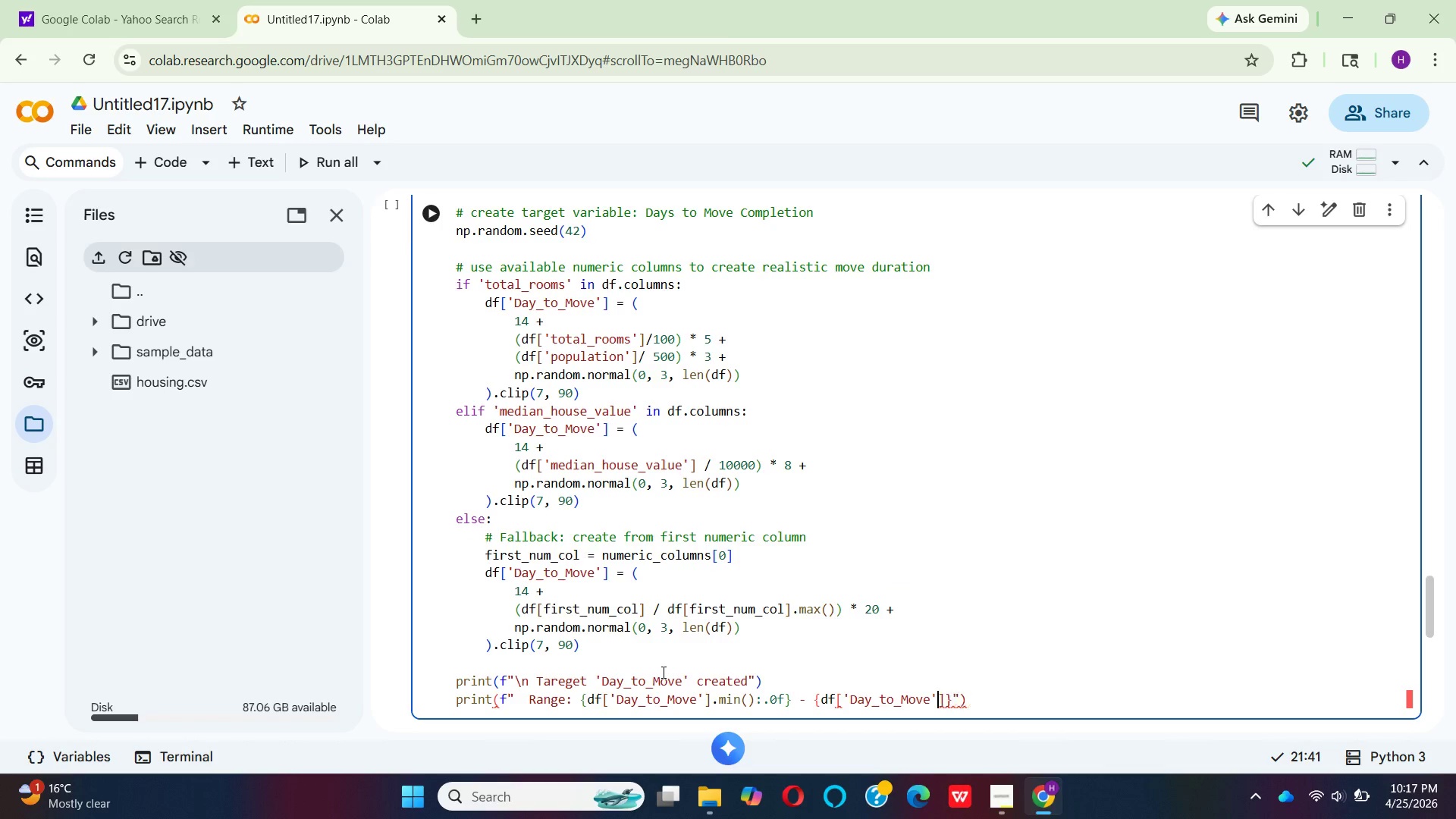 
key(Backspace)
 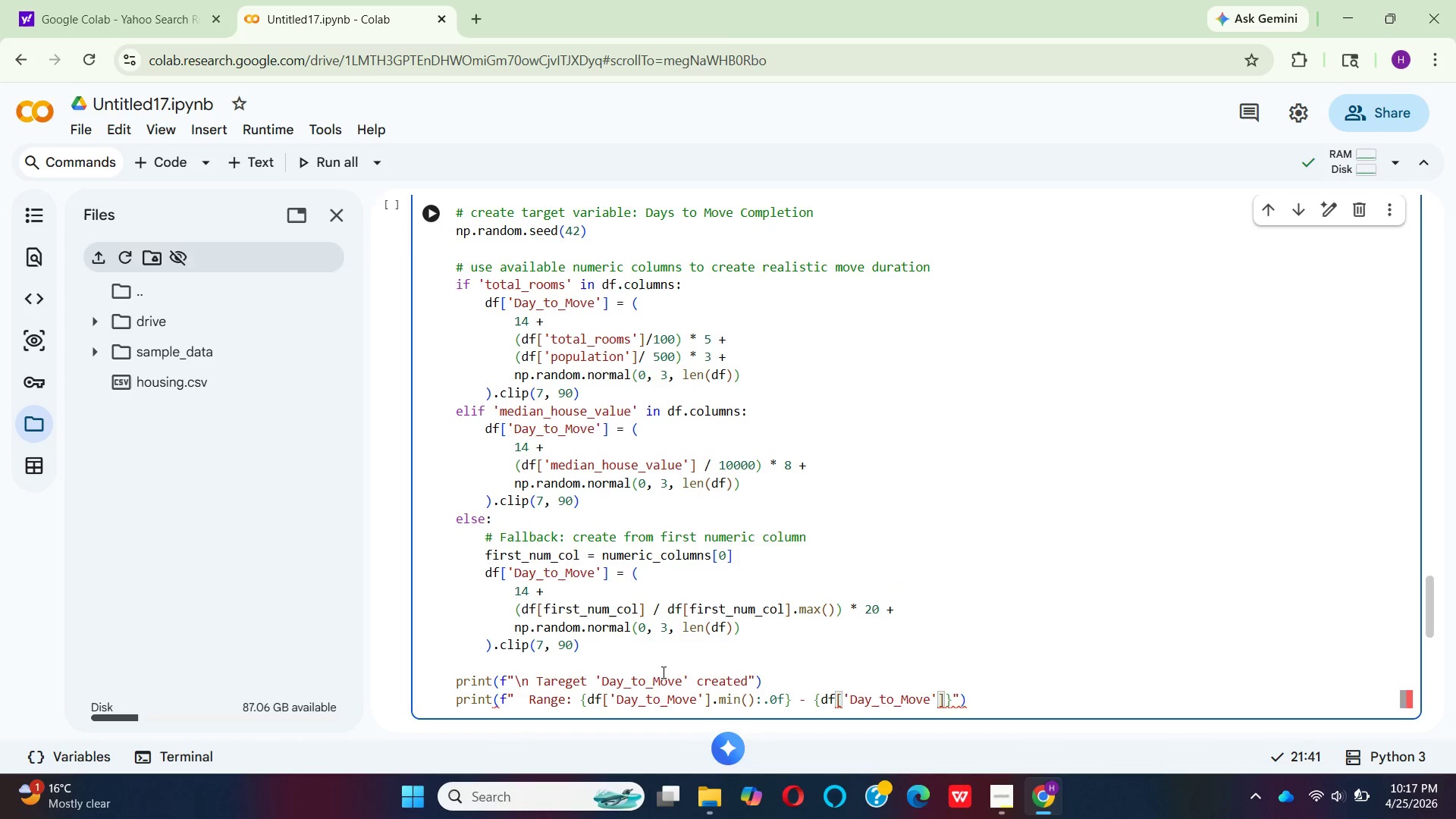 
key(ArrowRight)
 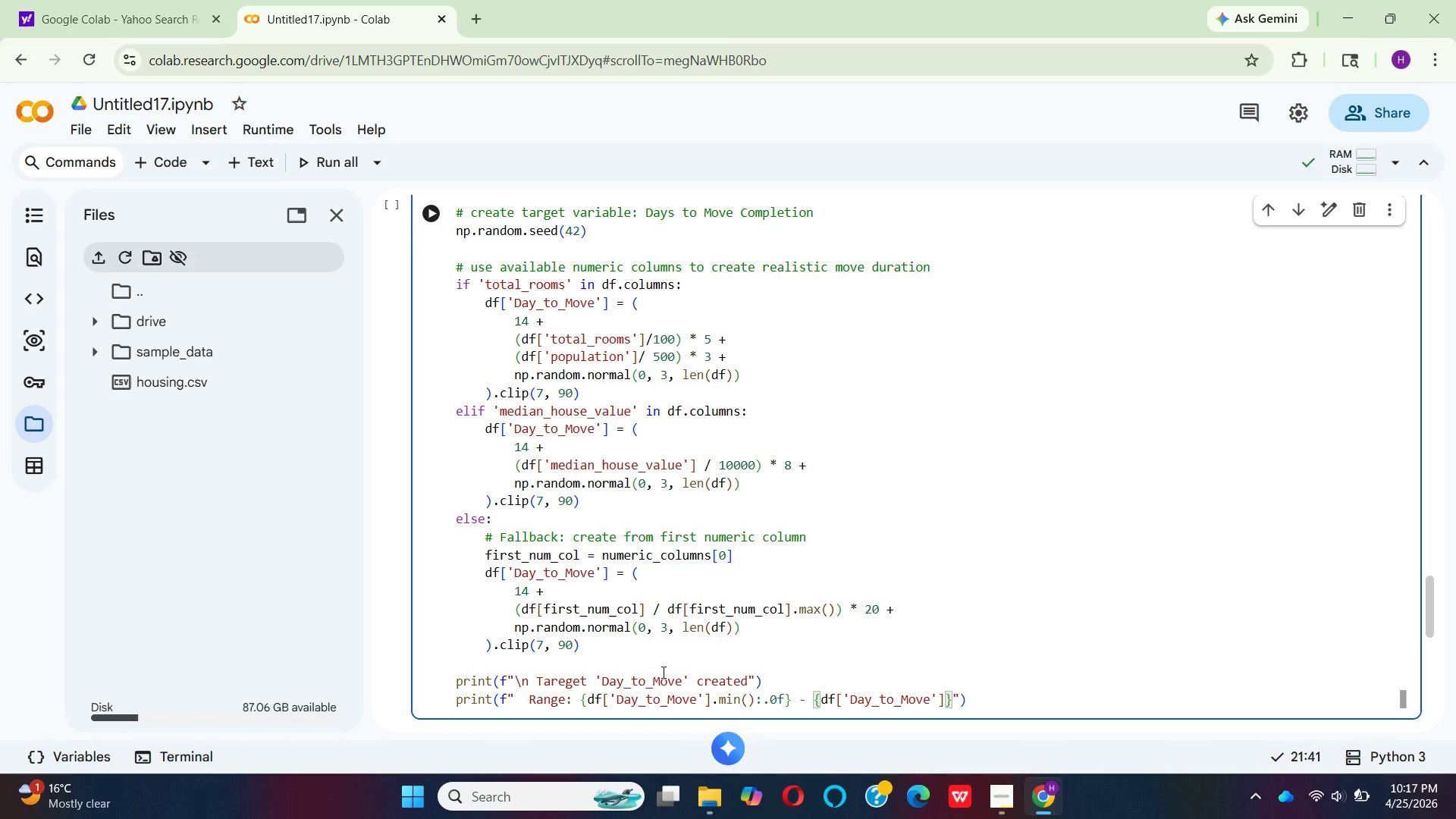 
wait(5.88)
 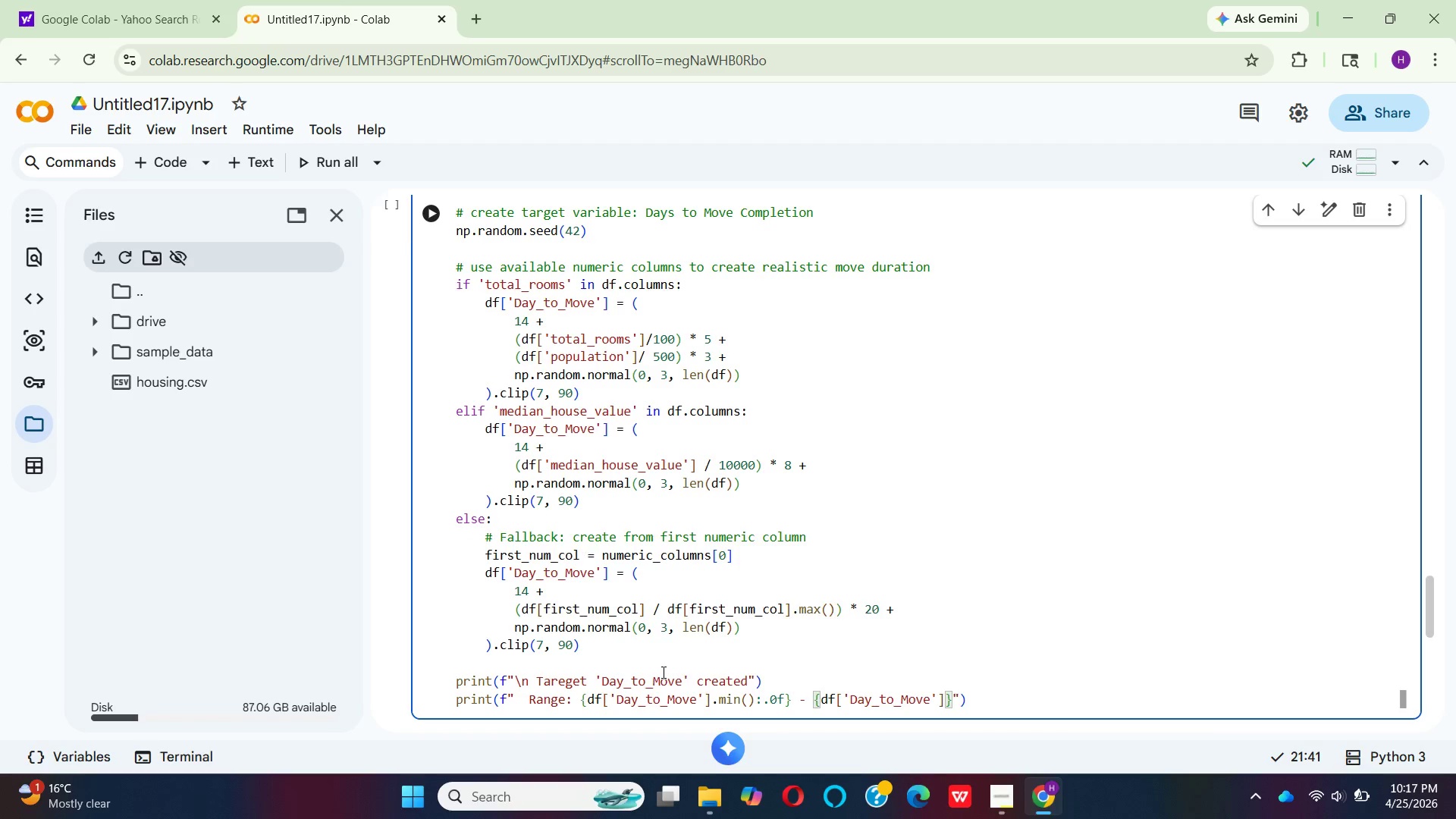 
type(.MAX()
 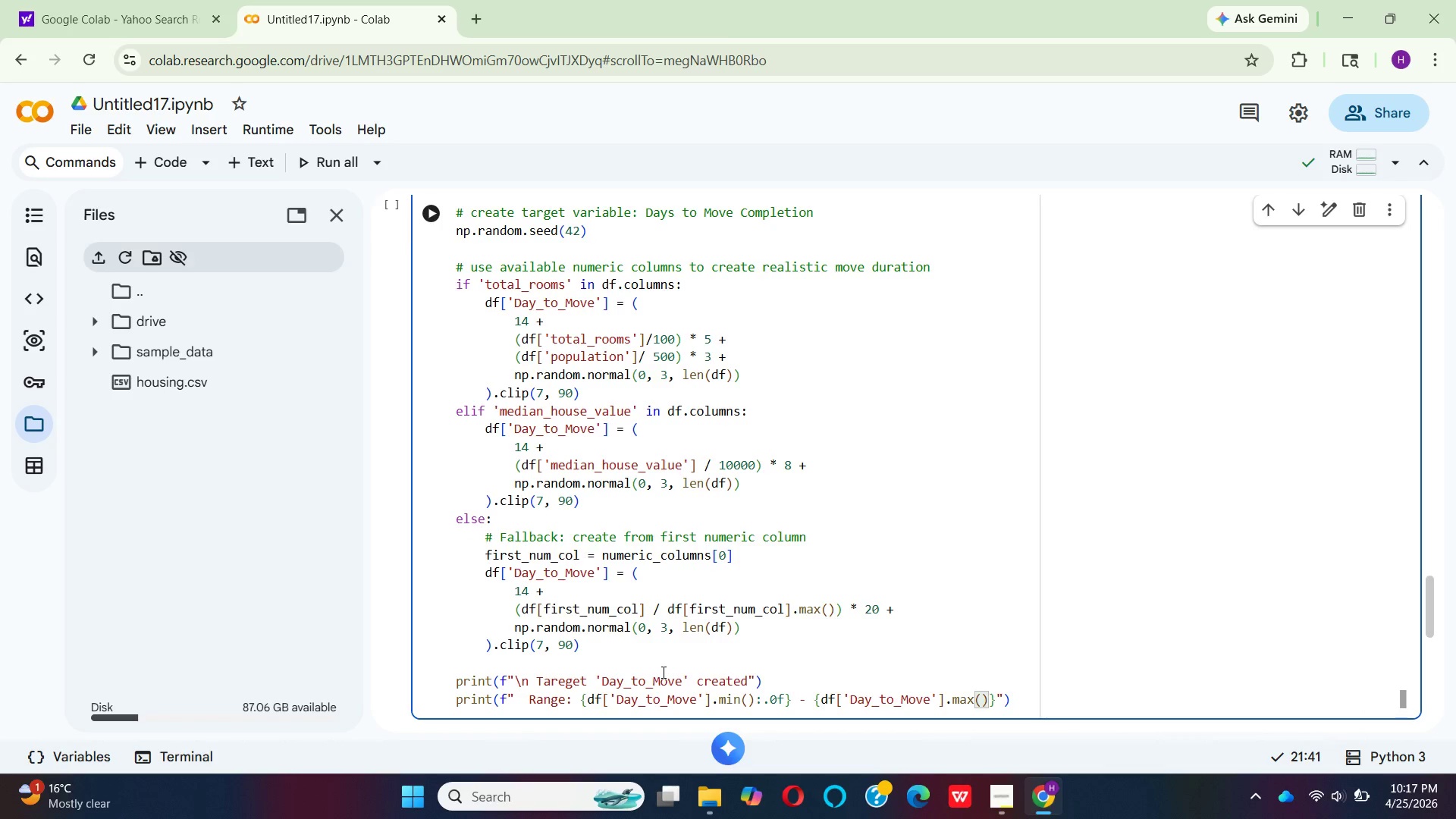 
key(ArrowRight)
 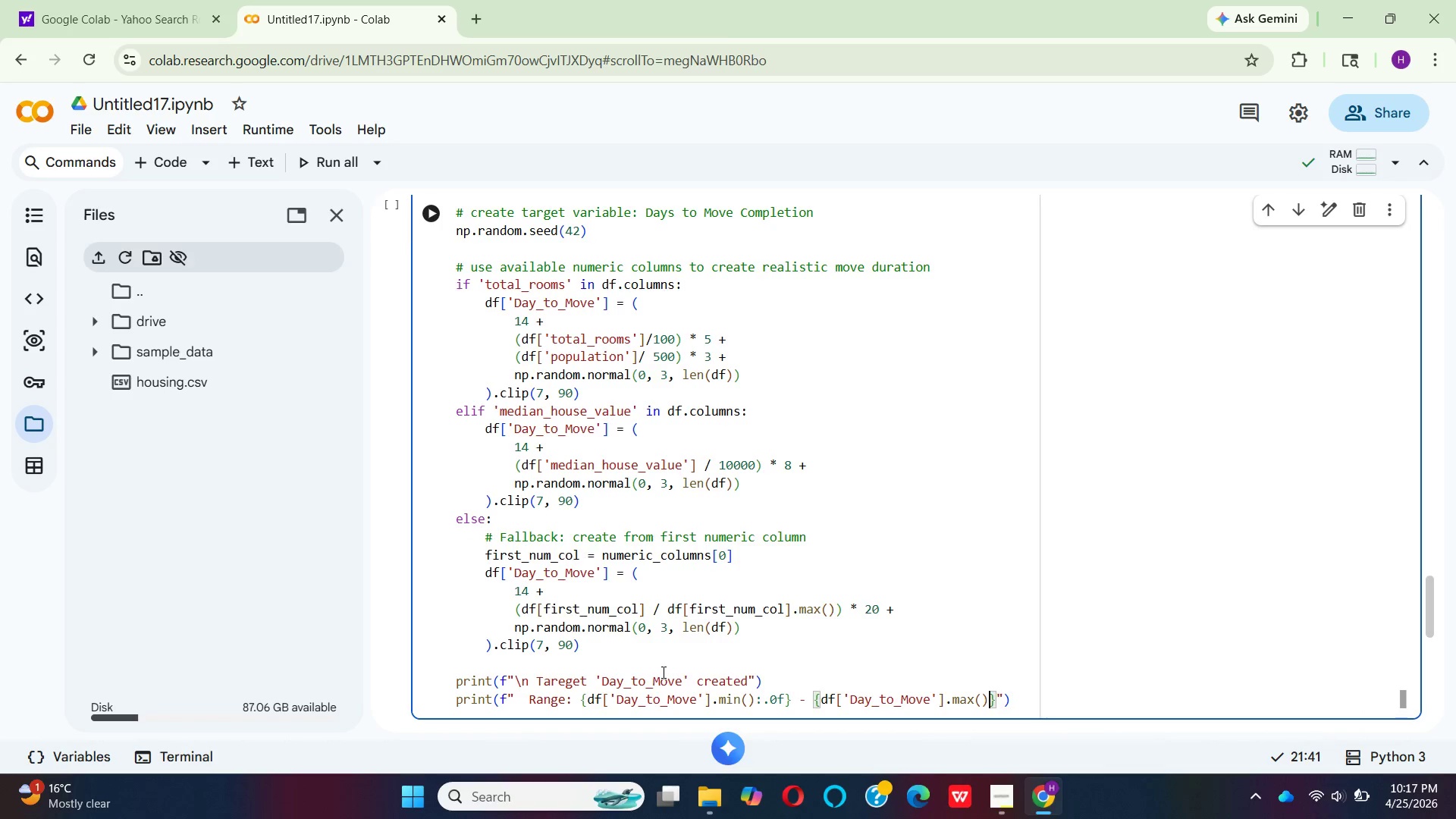 
key(Shift+Semicolon)
 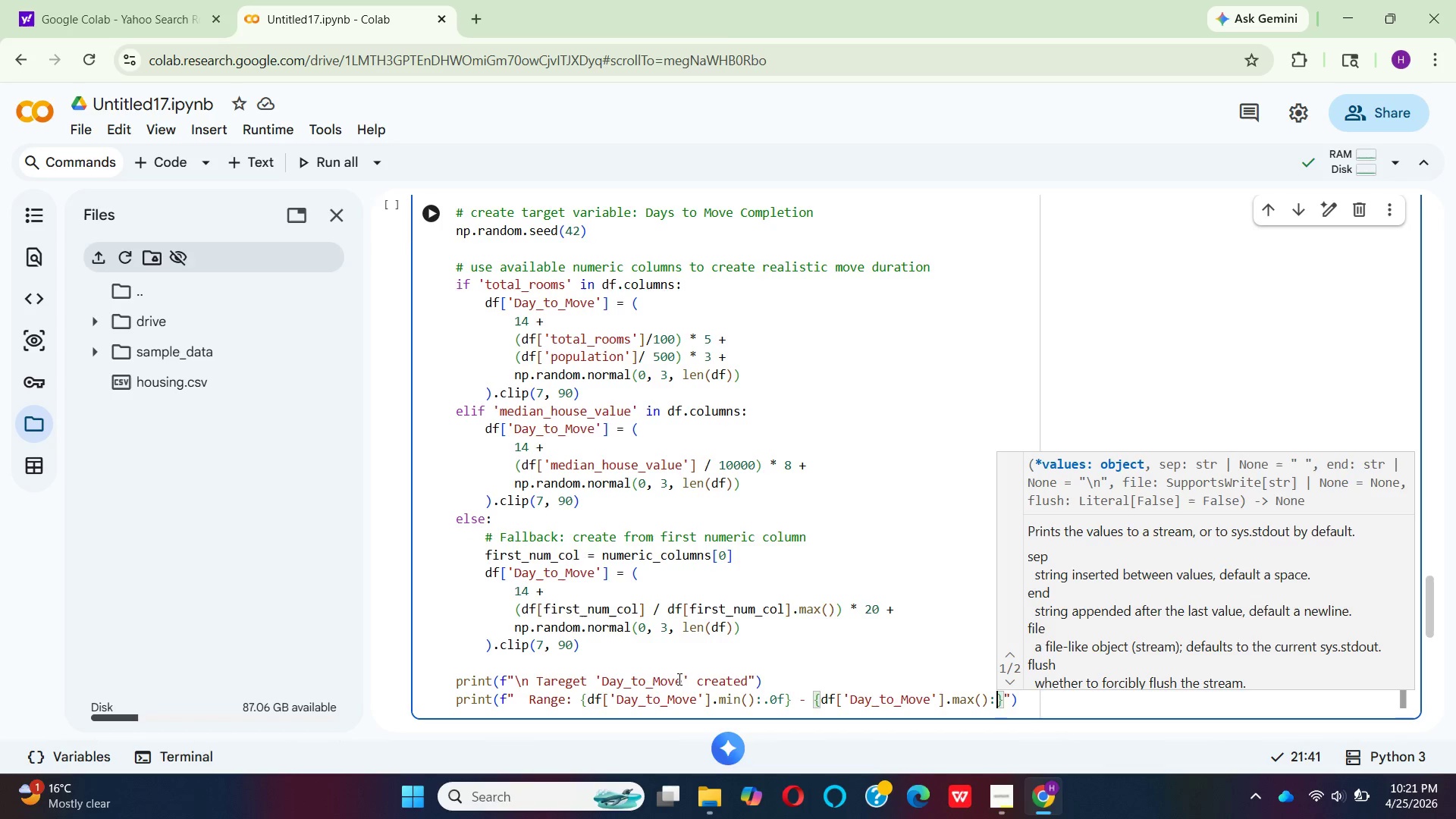 
wait(227.27)
 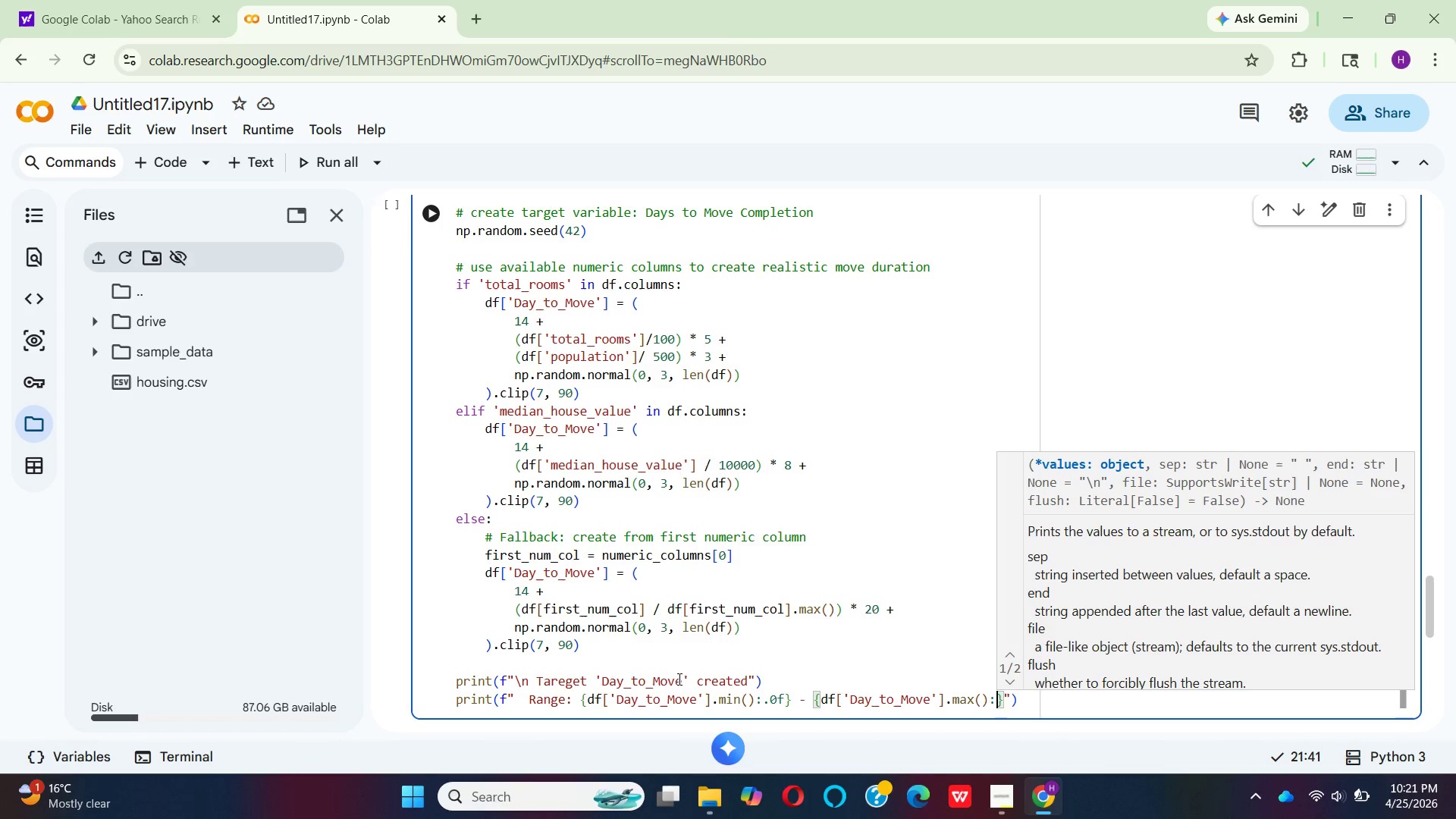 
type(.0F)
 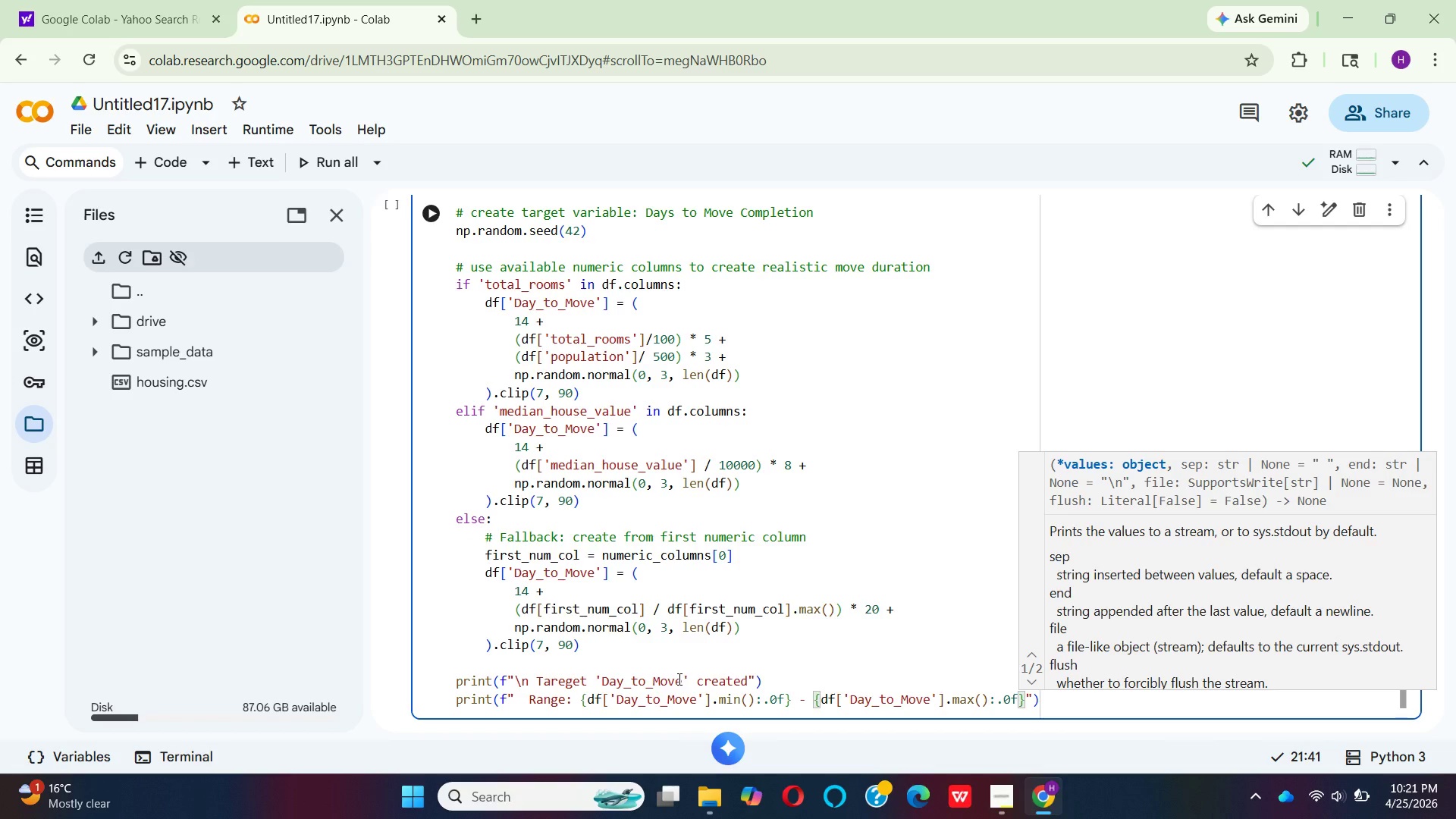 
key(ArrowRight)
 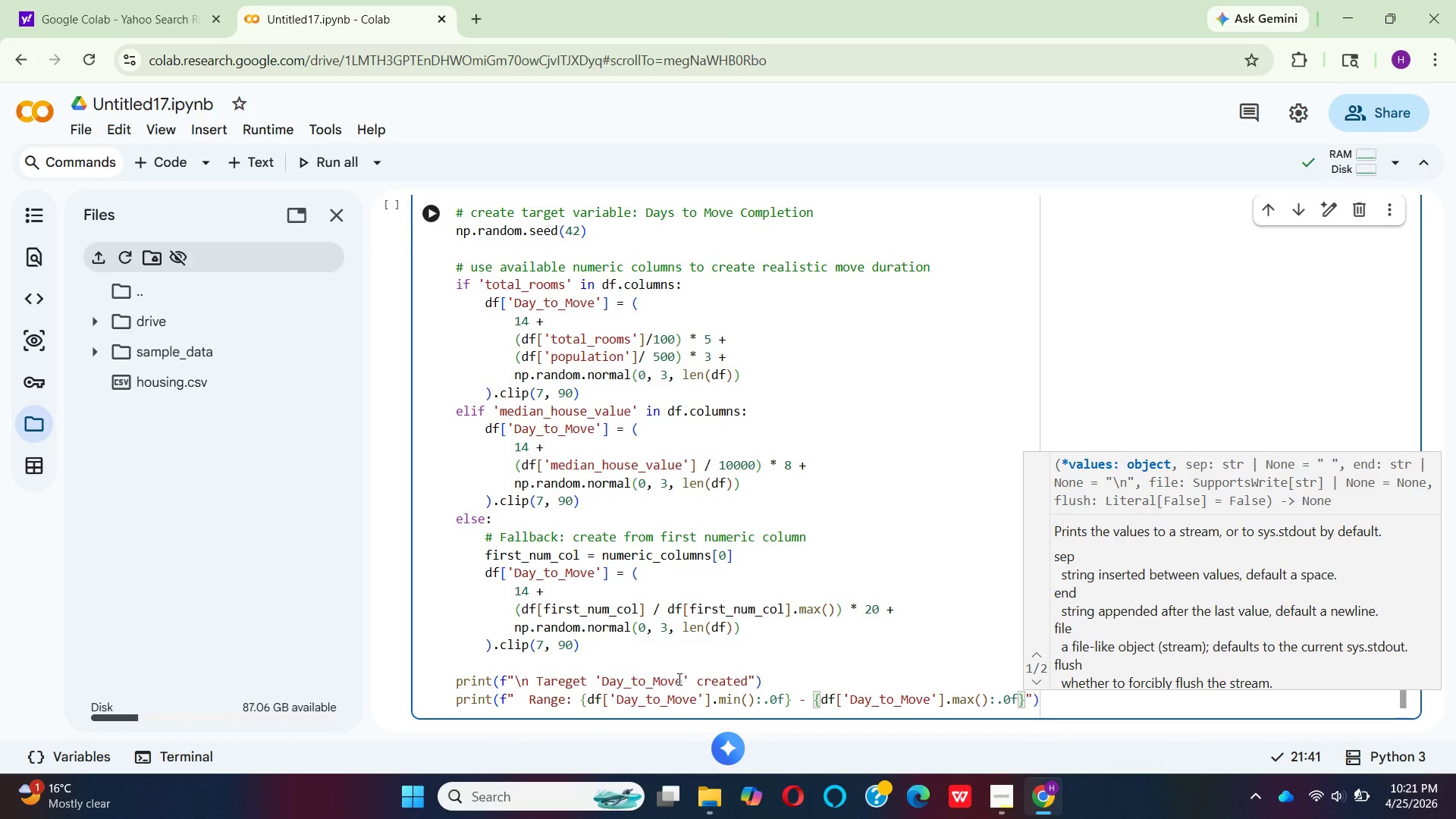 
type( DAYS)
 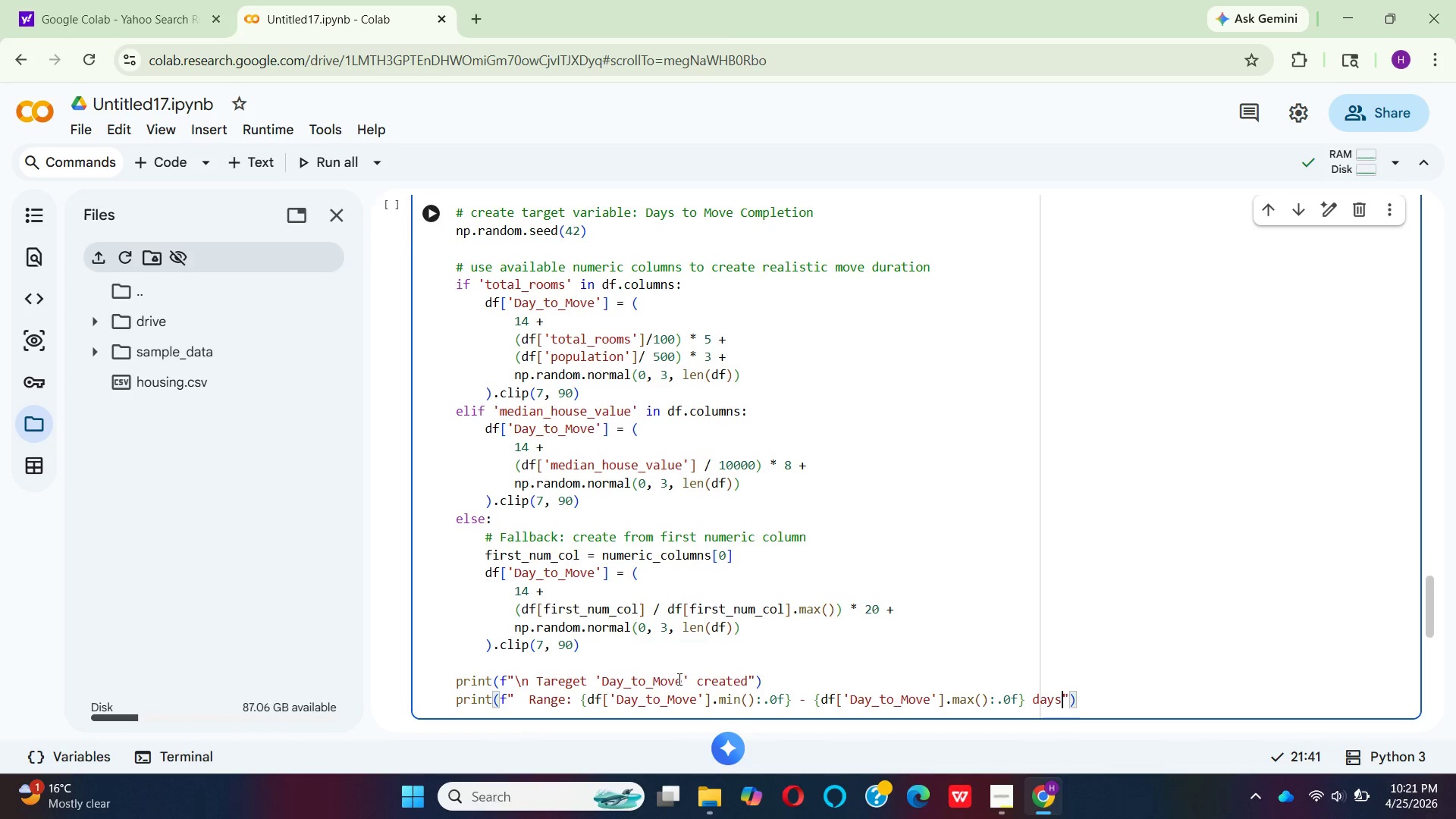 
key(ArrowRight)
 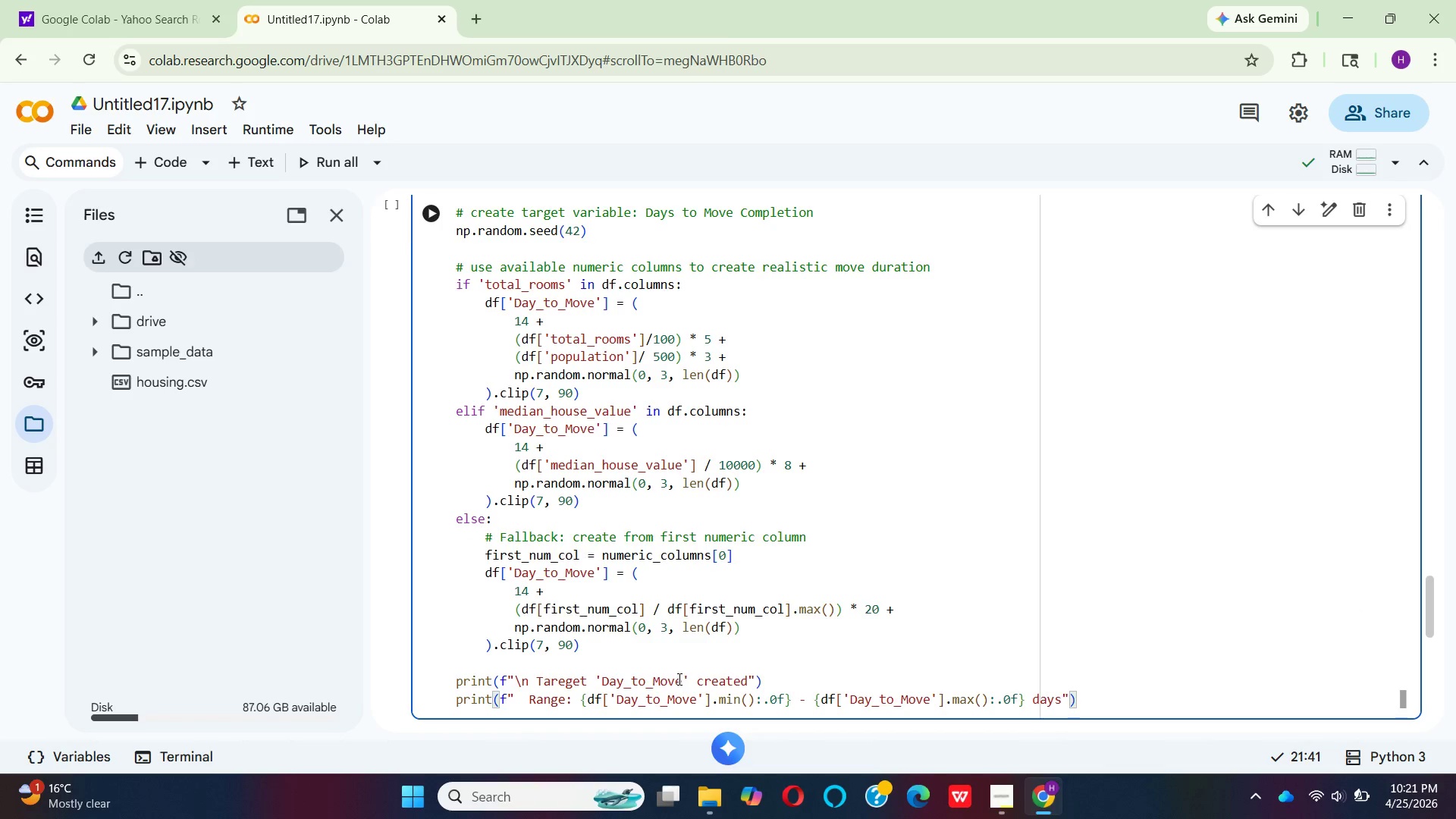 
key(ArrowRight)
 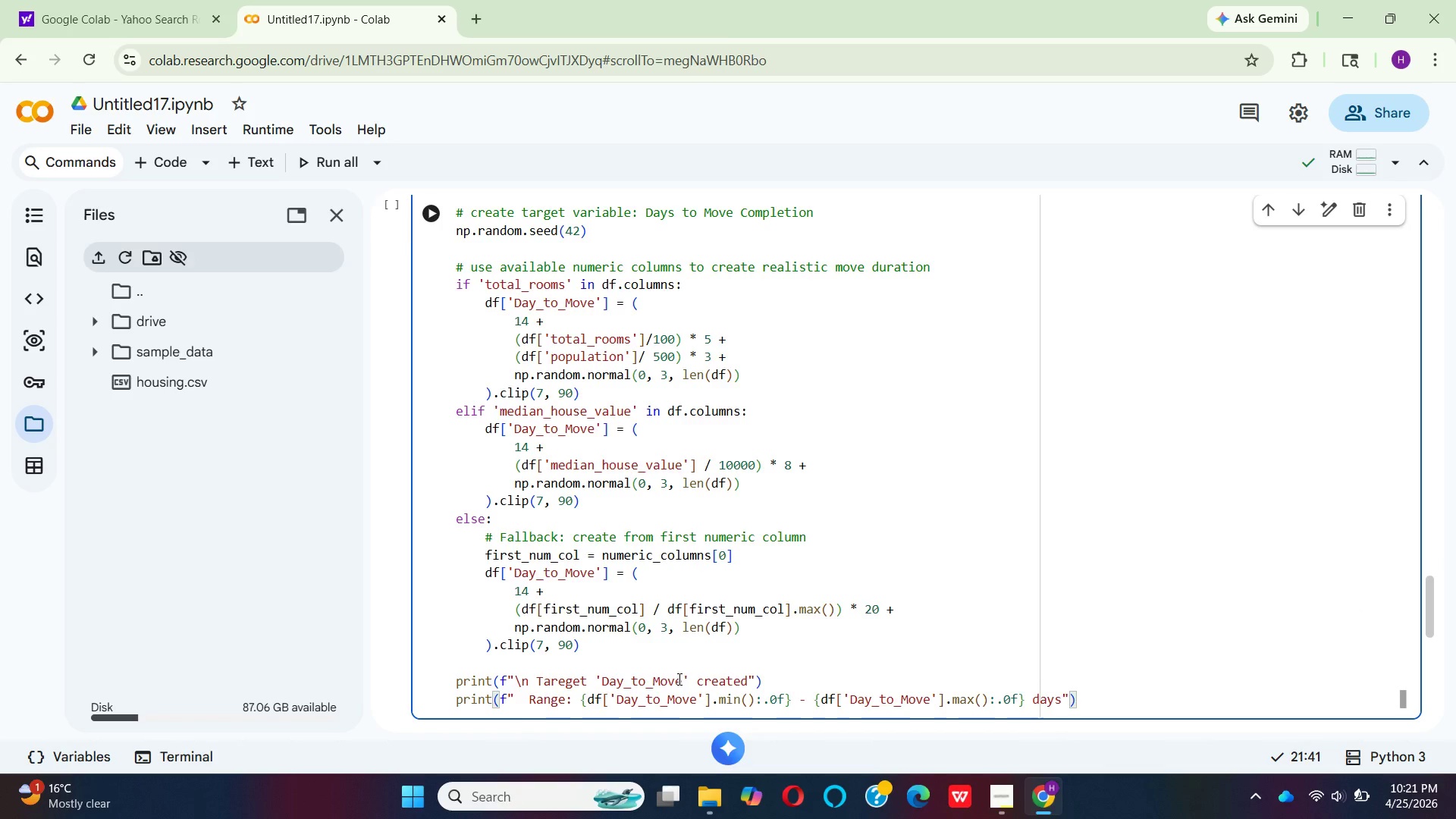 
key(Enter)
 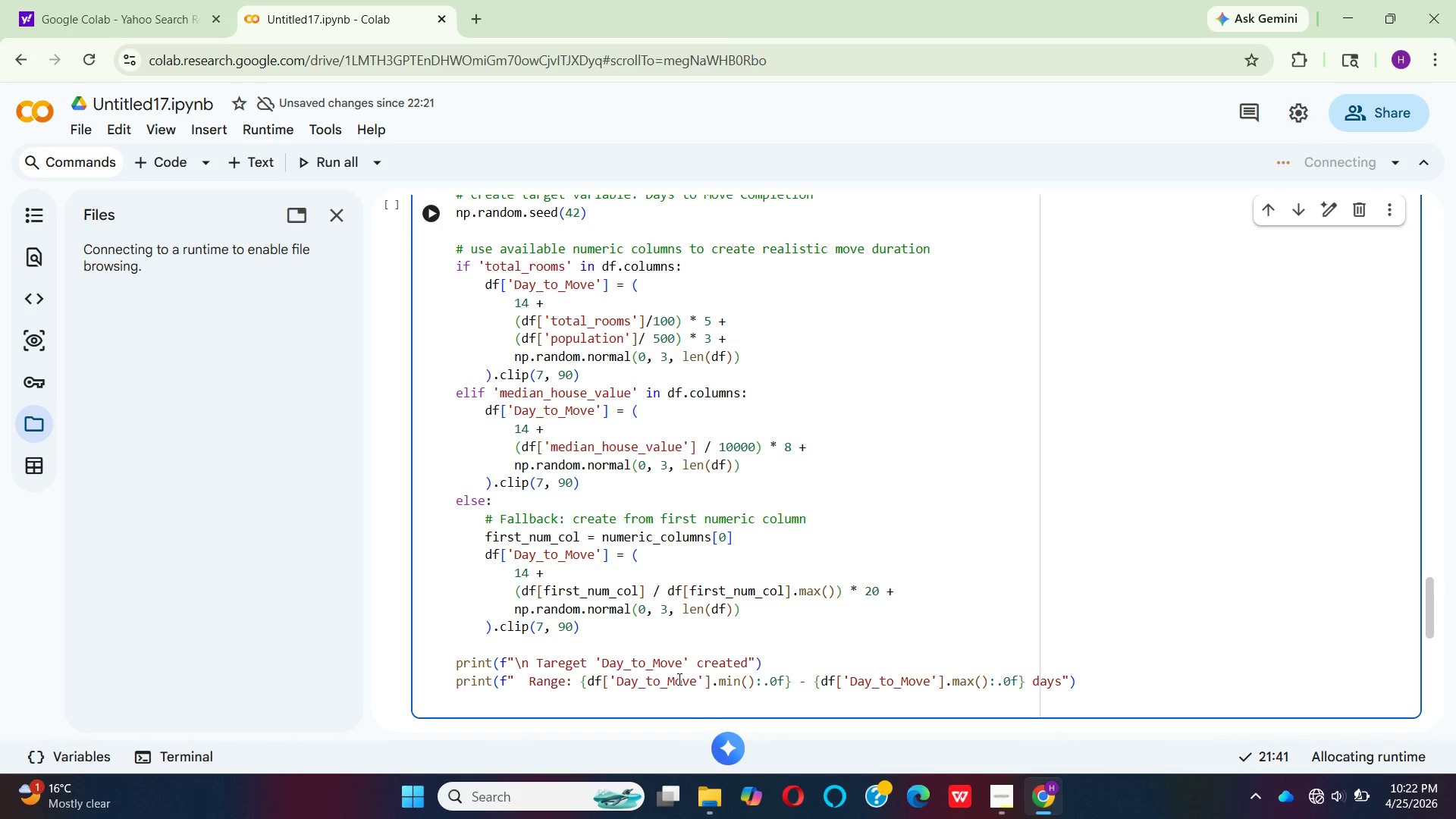 
wait(37.44)
 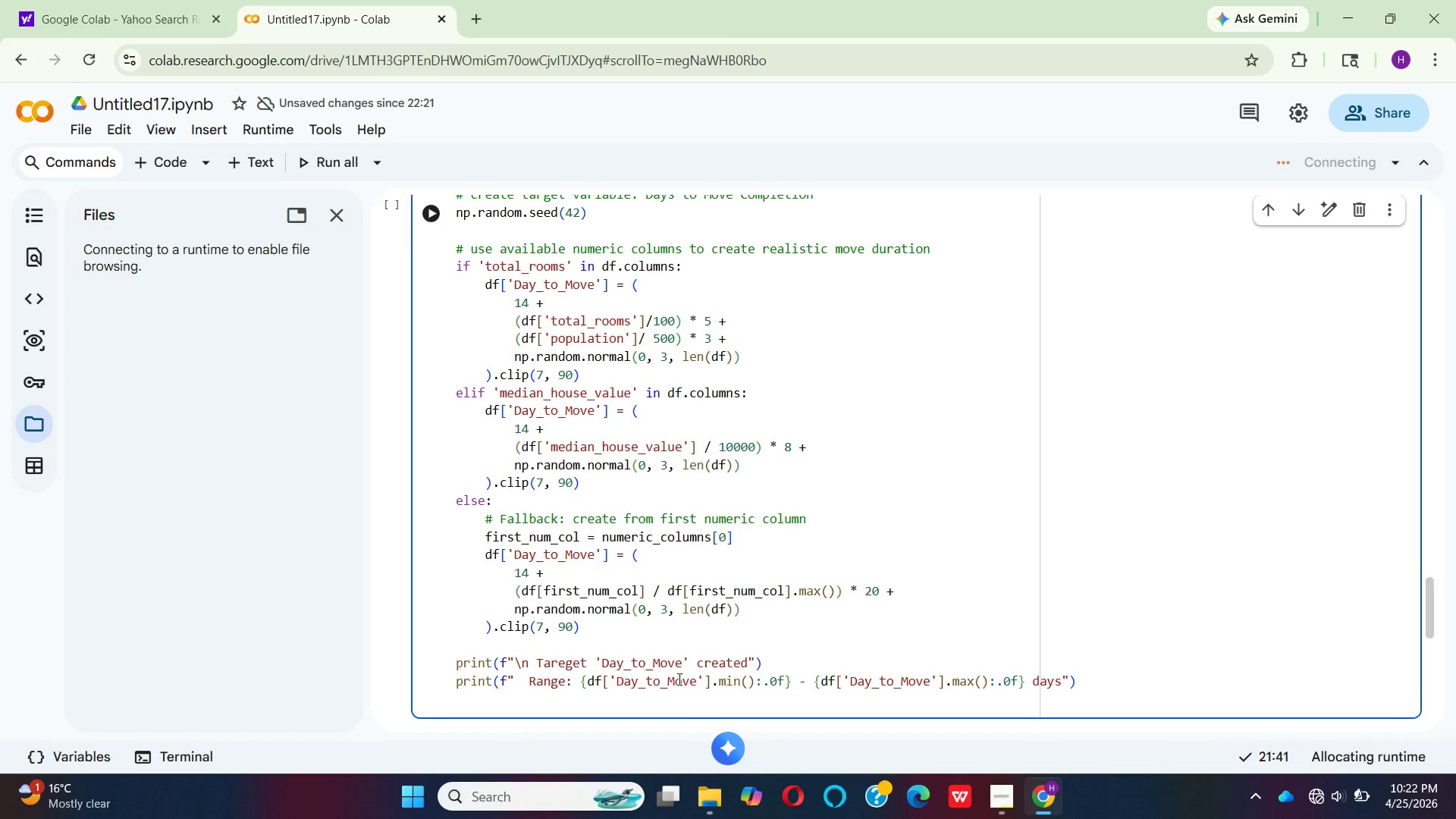 
type(print(f"   )
key(Backspace)
type(Average: {df)
 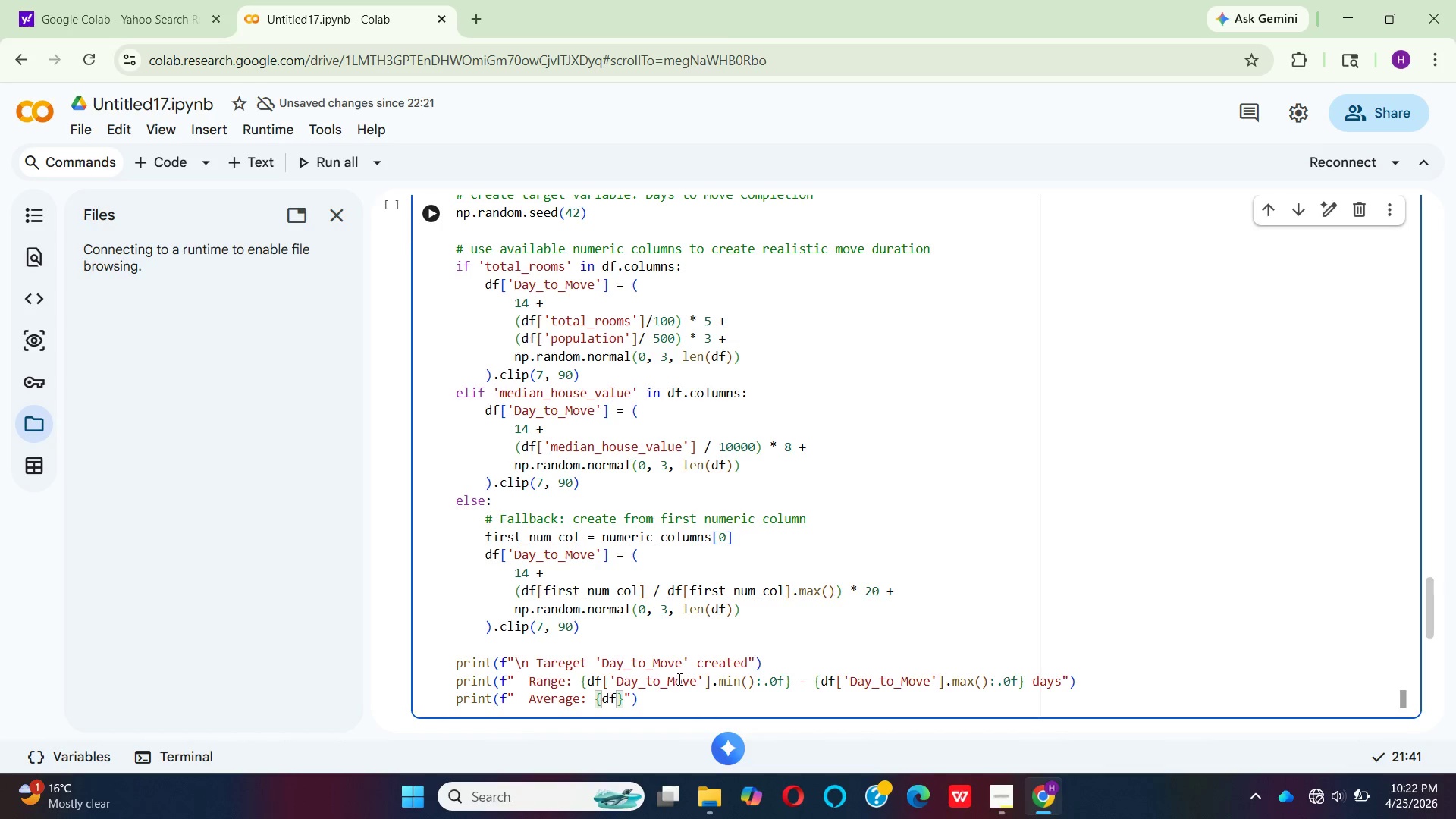 
hold_key(key=BracketLeft, duration=0.48)
 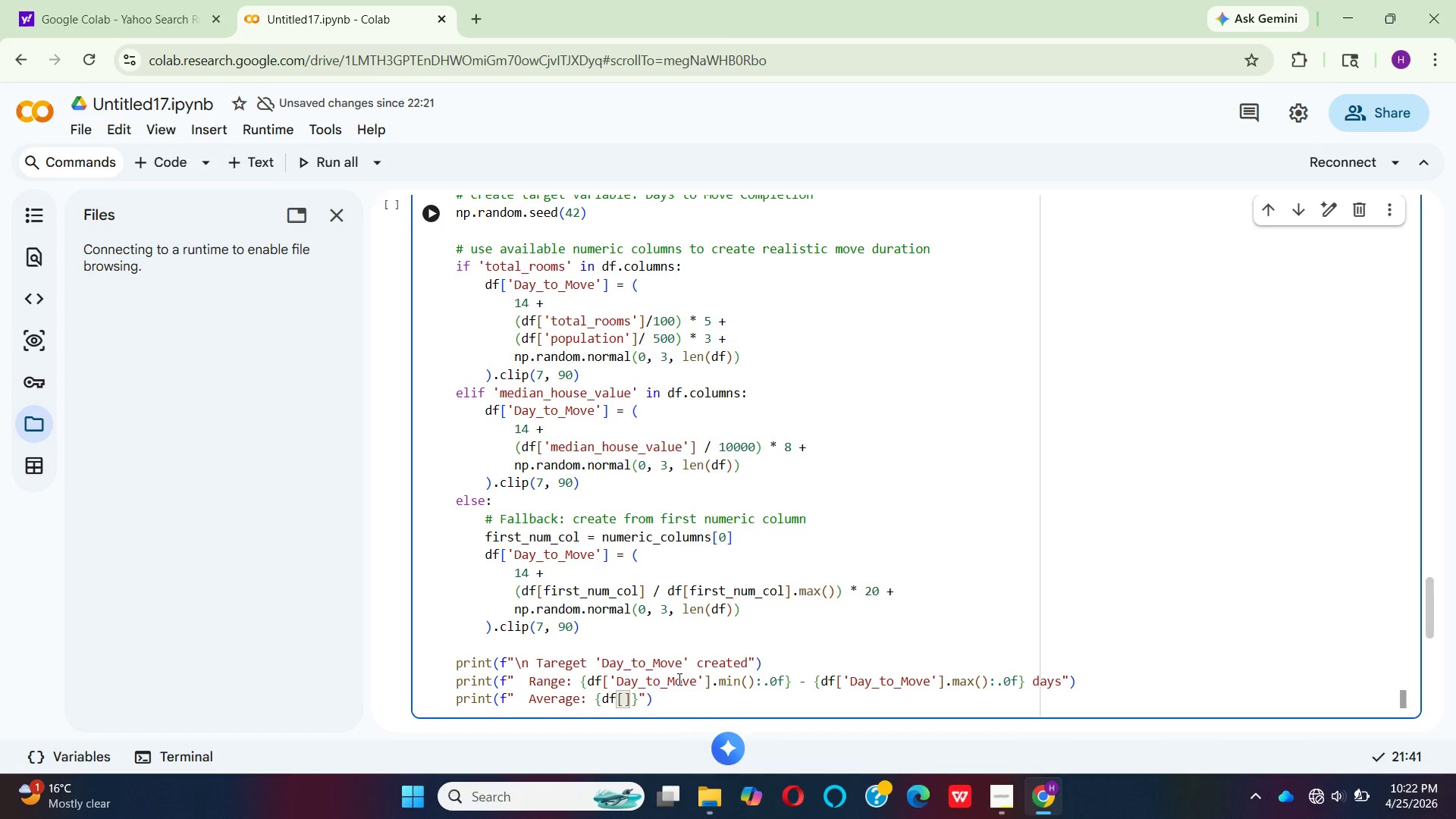 
type('Day_to_Move)
 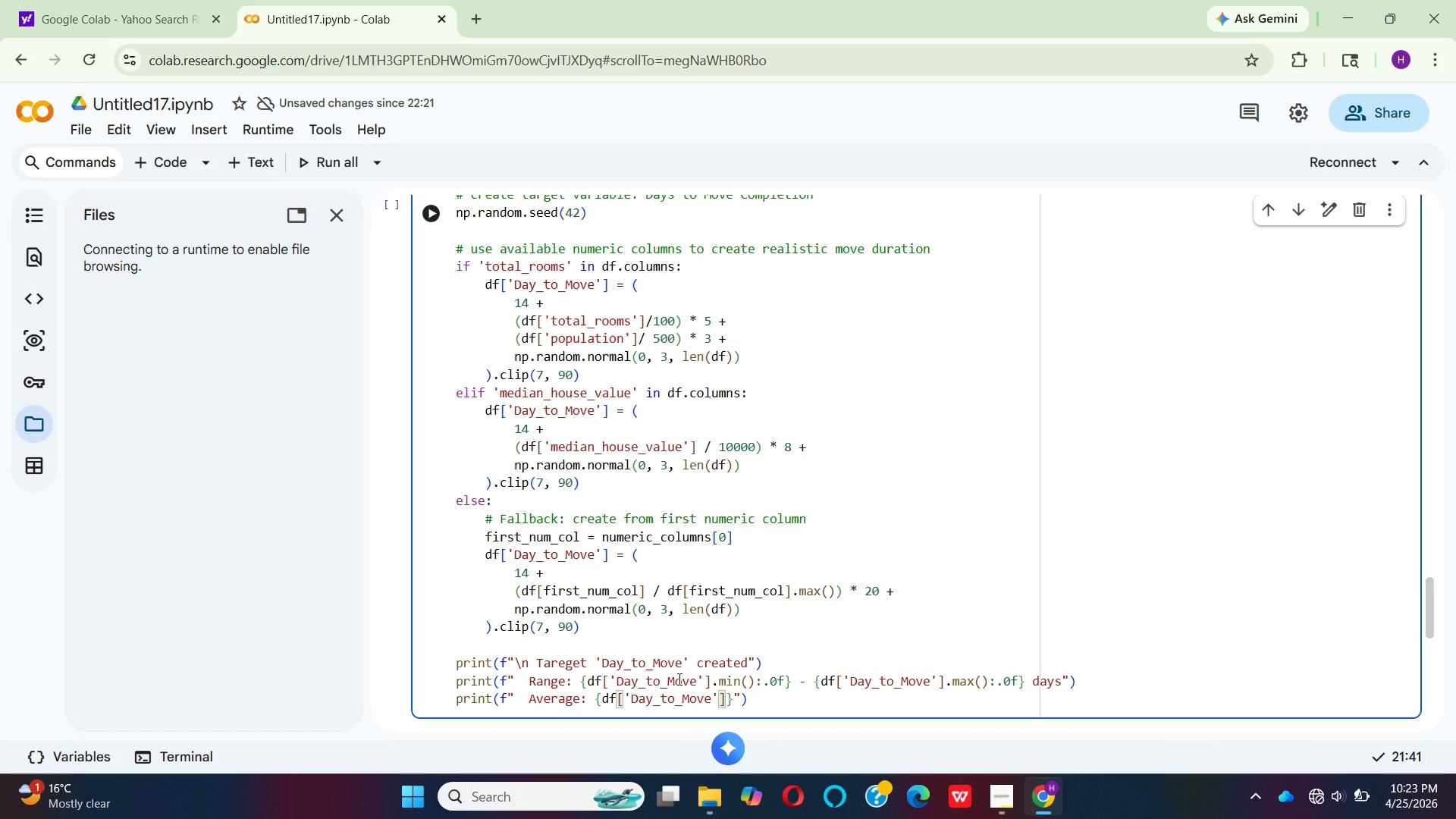 
key(ArrowRight)
 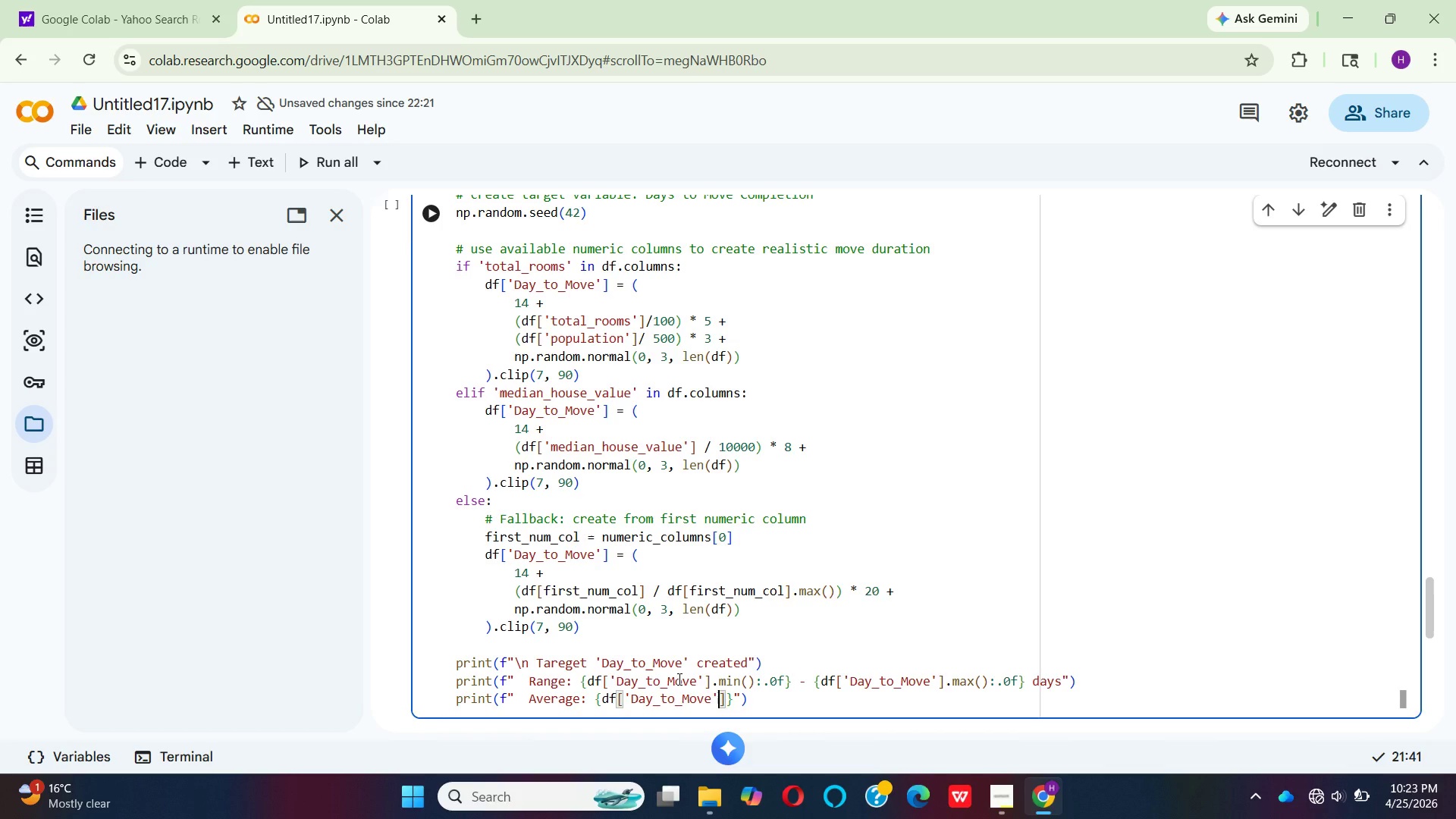 
key(ArrowRight)
 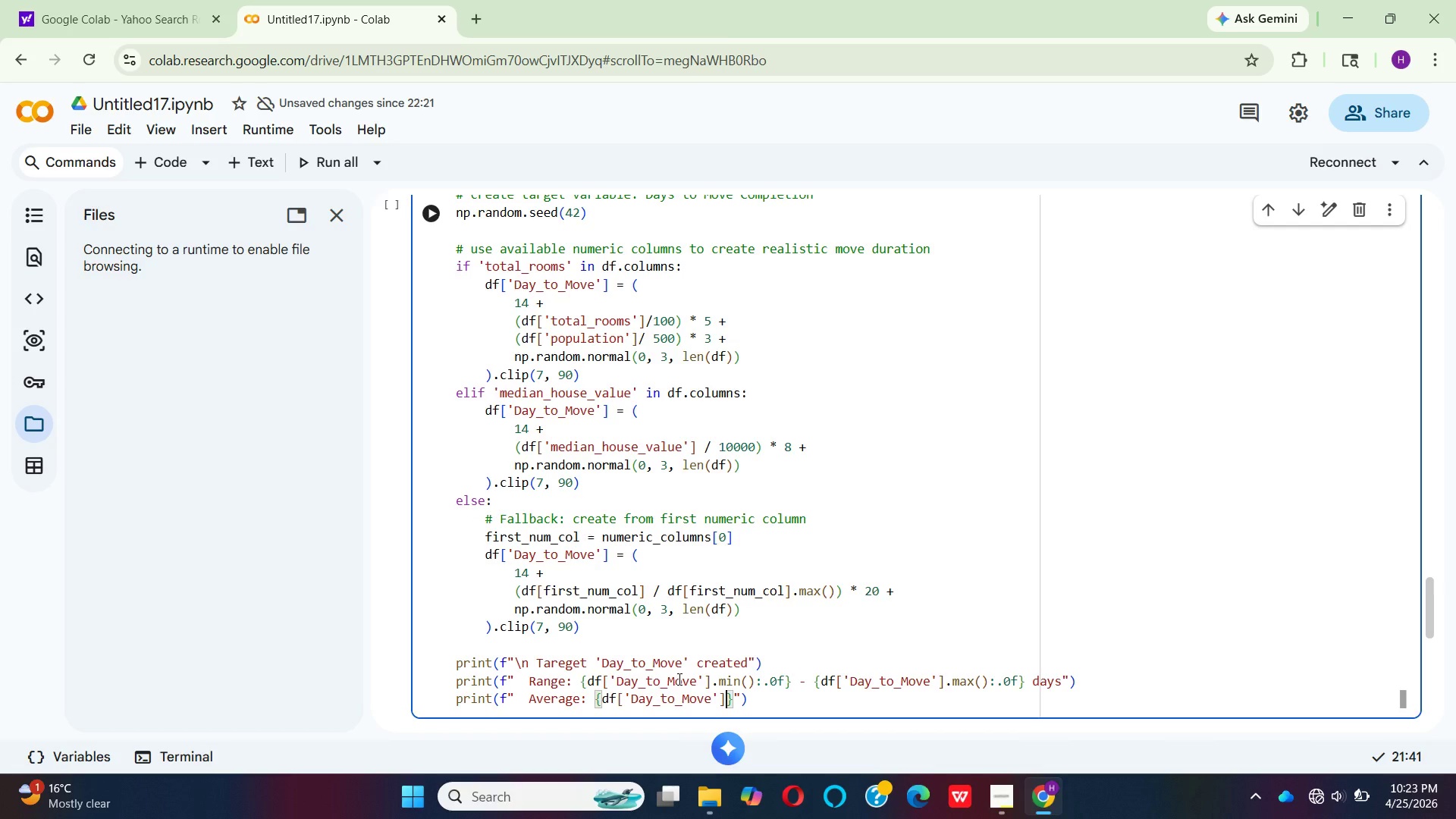 
wait(5.5)
 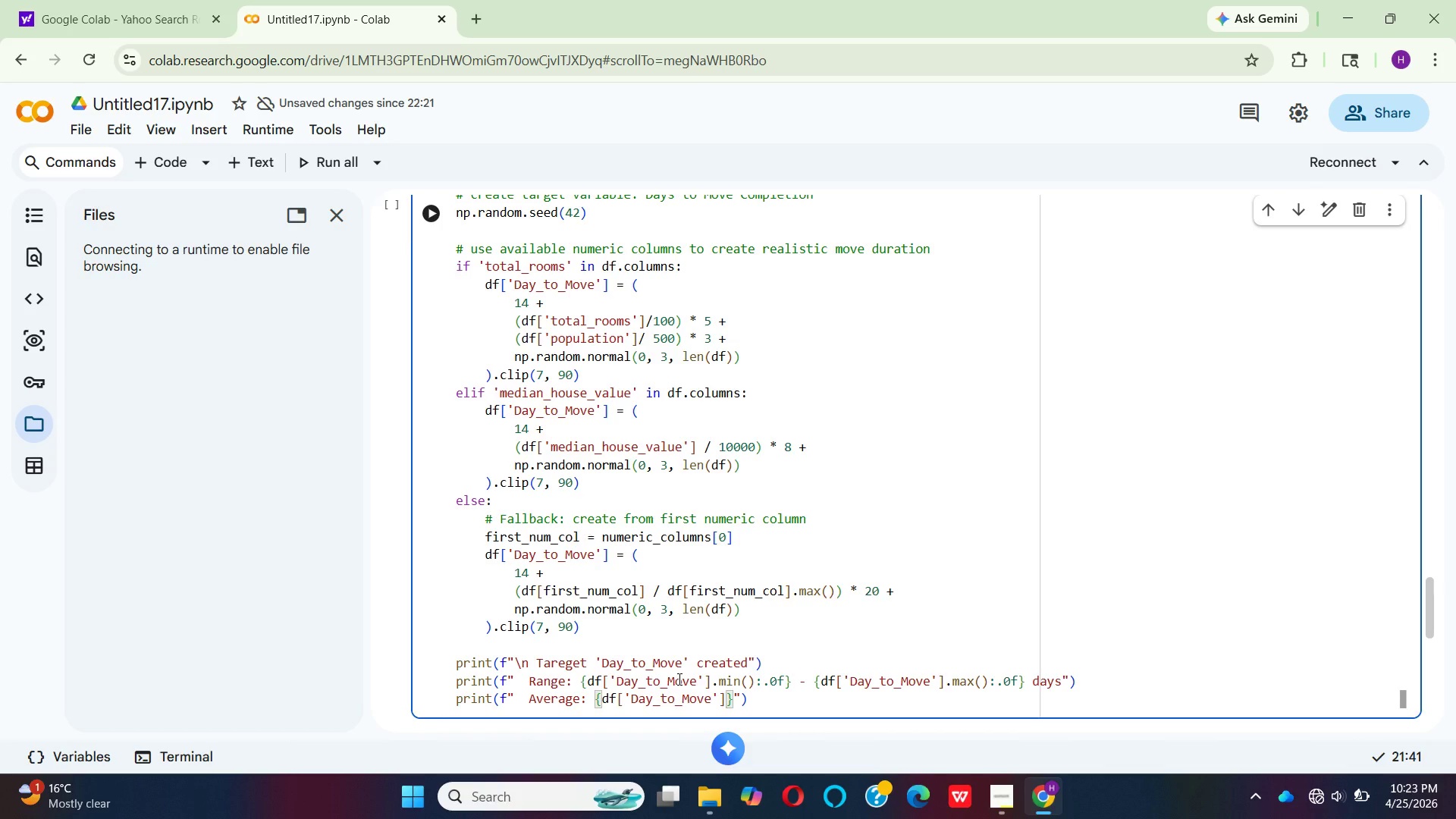 
type(.mean()
 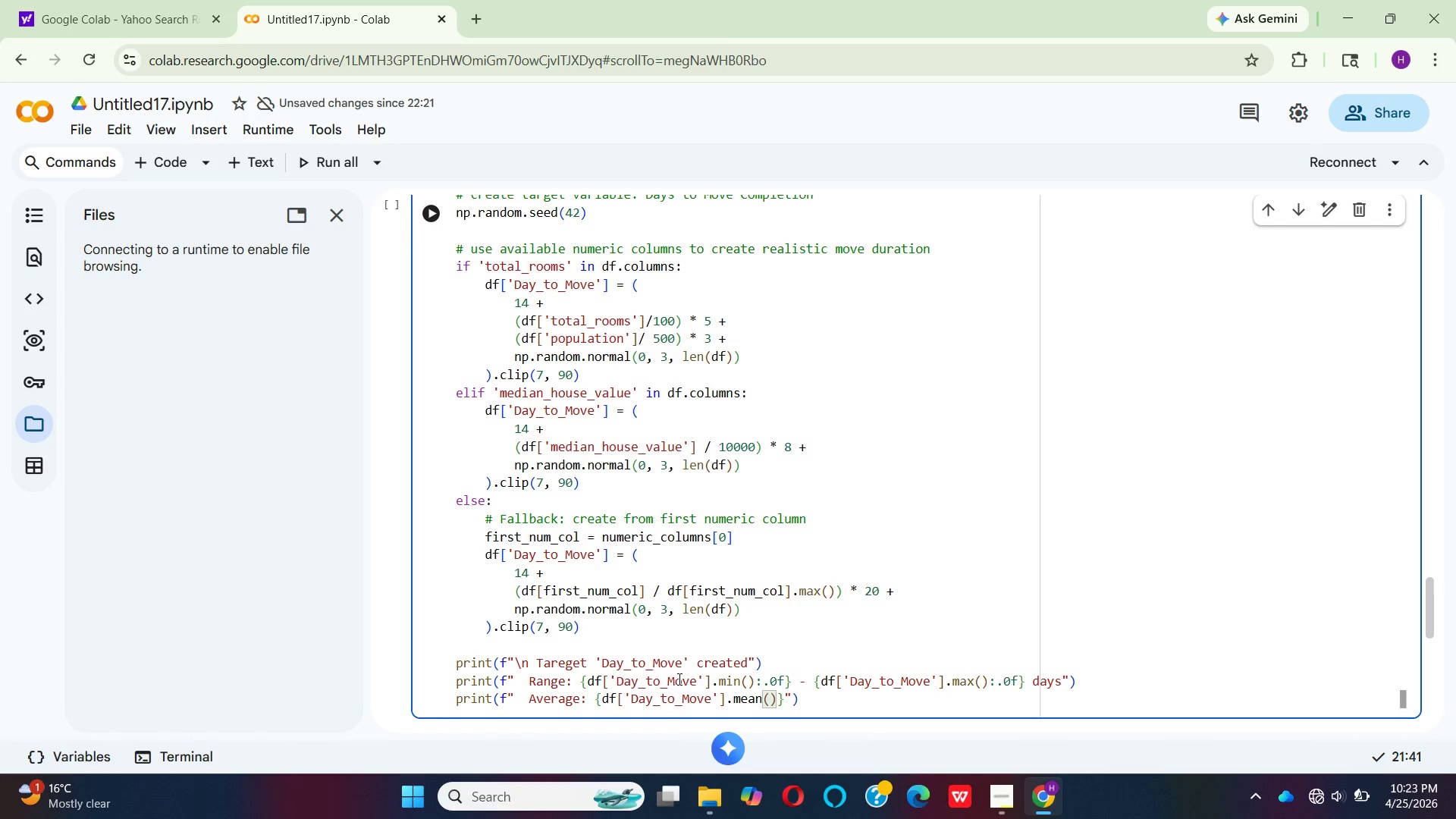 
key(ArrowRight)
 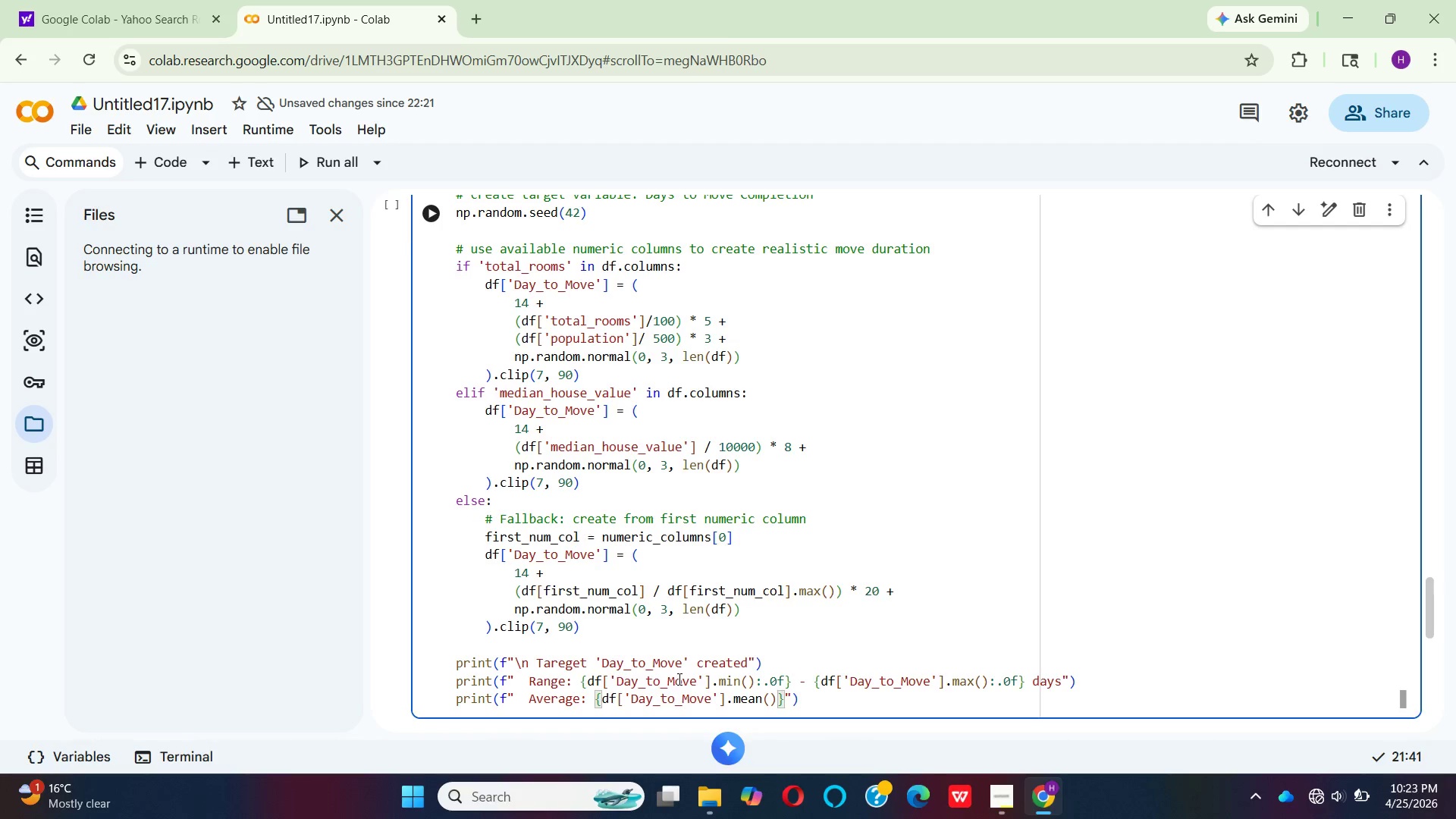 
key(Shift+Semicolon)
 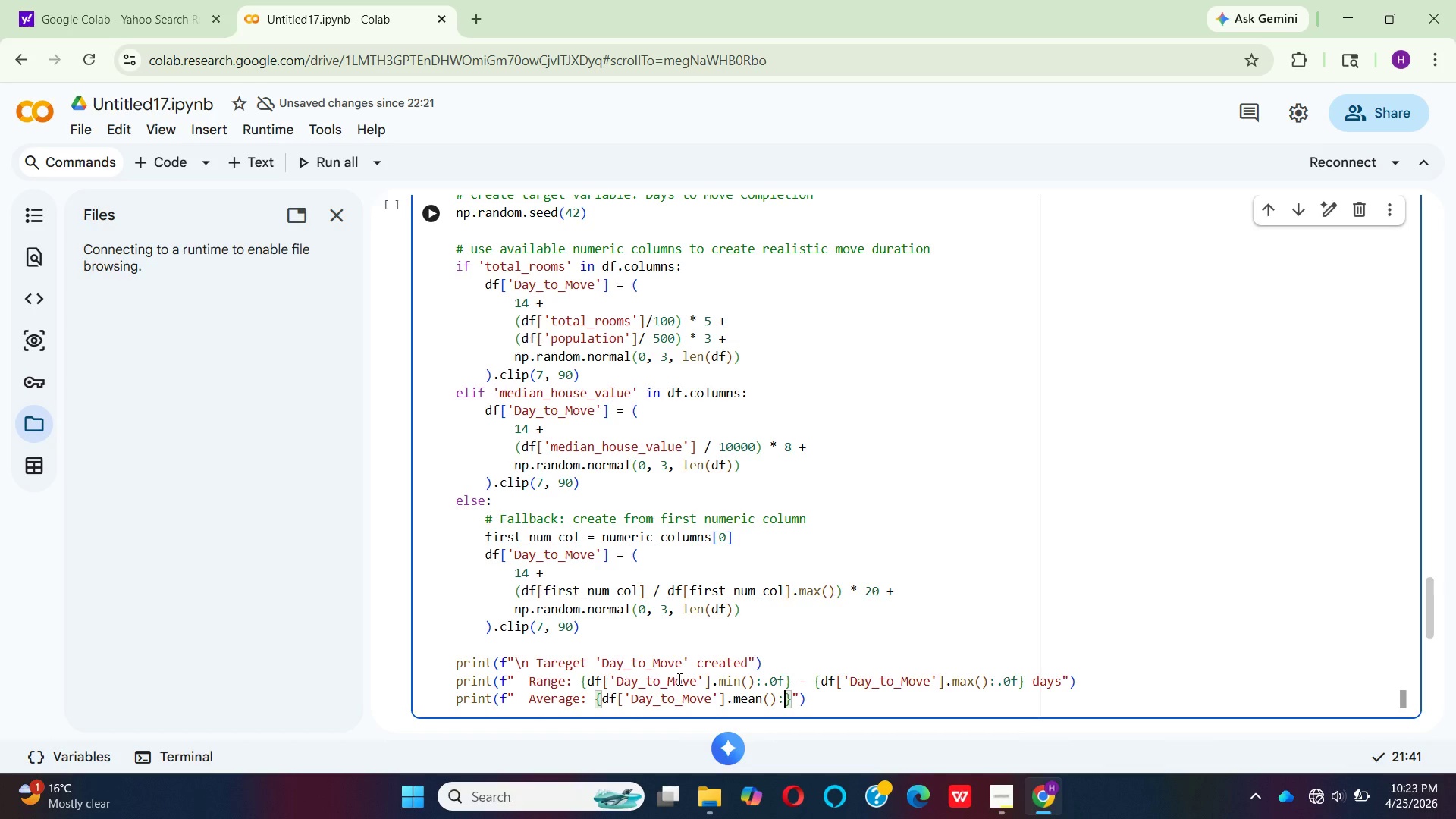 
key(Period)
 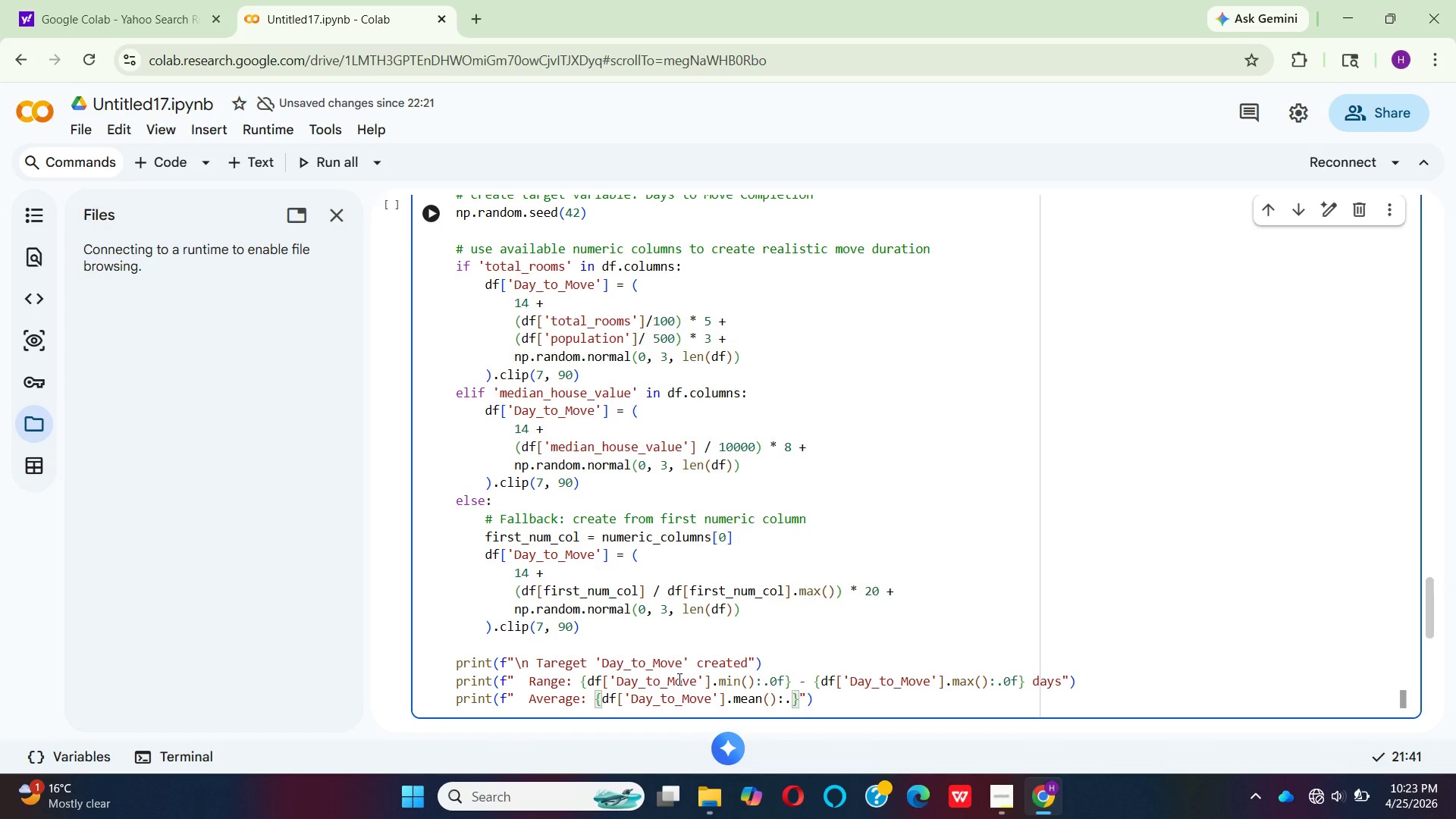 
type(1f)
 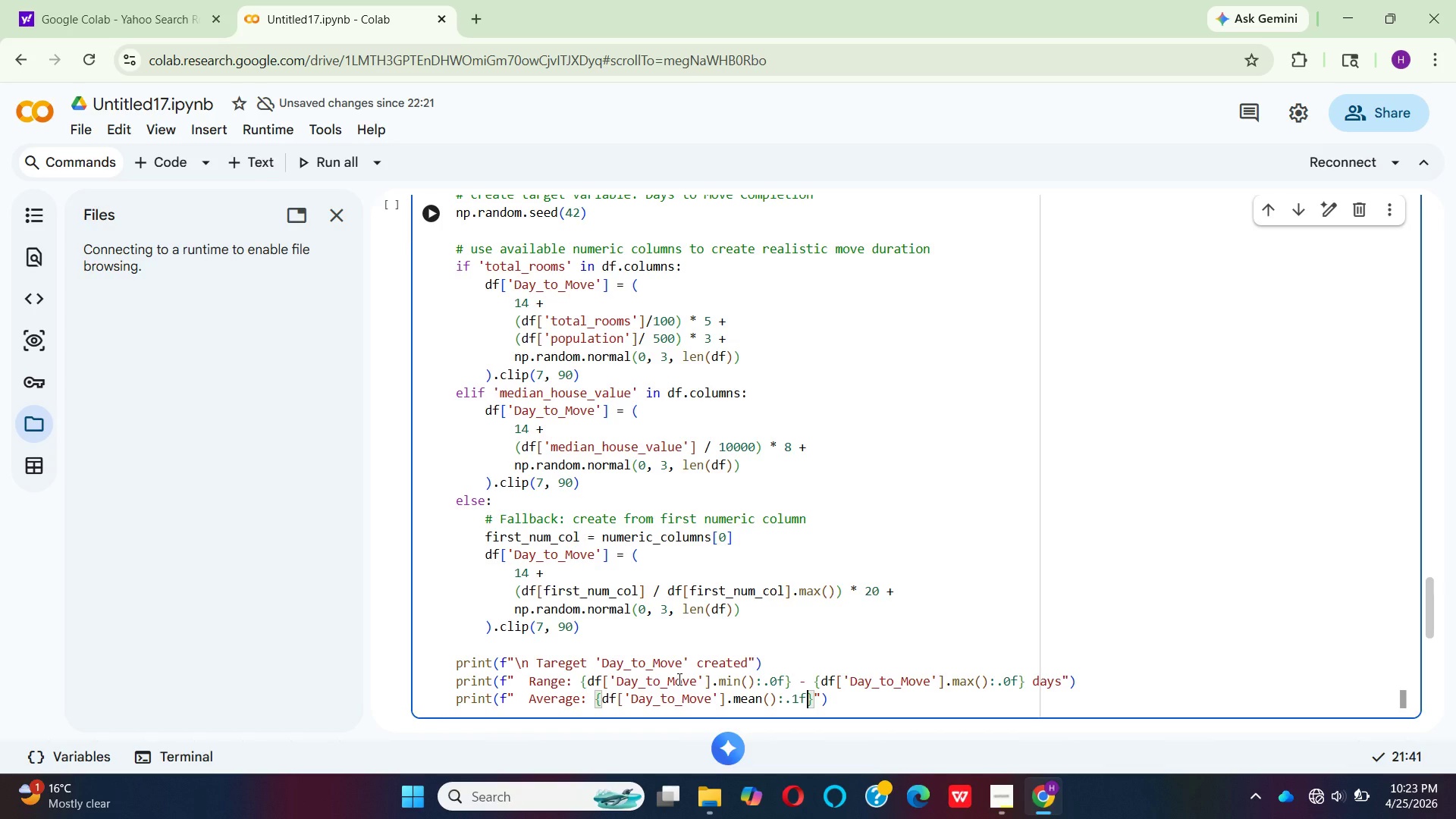 
key(ArrowRight)
 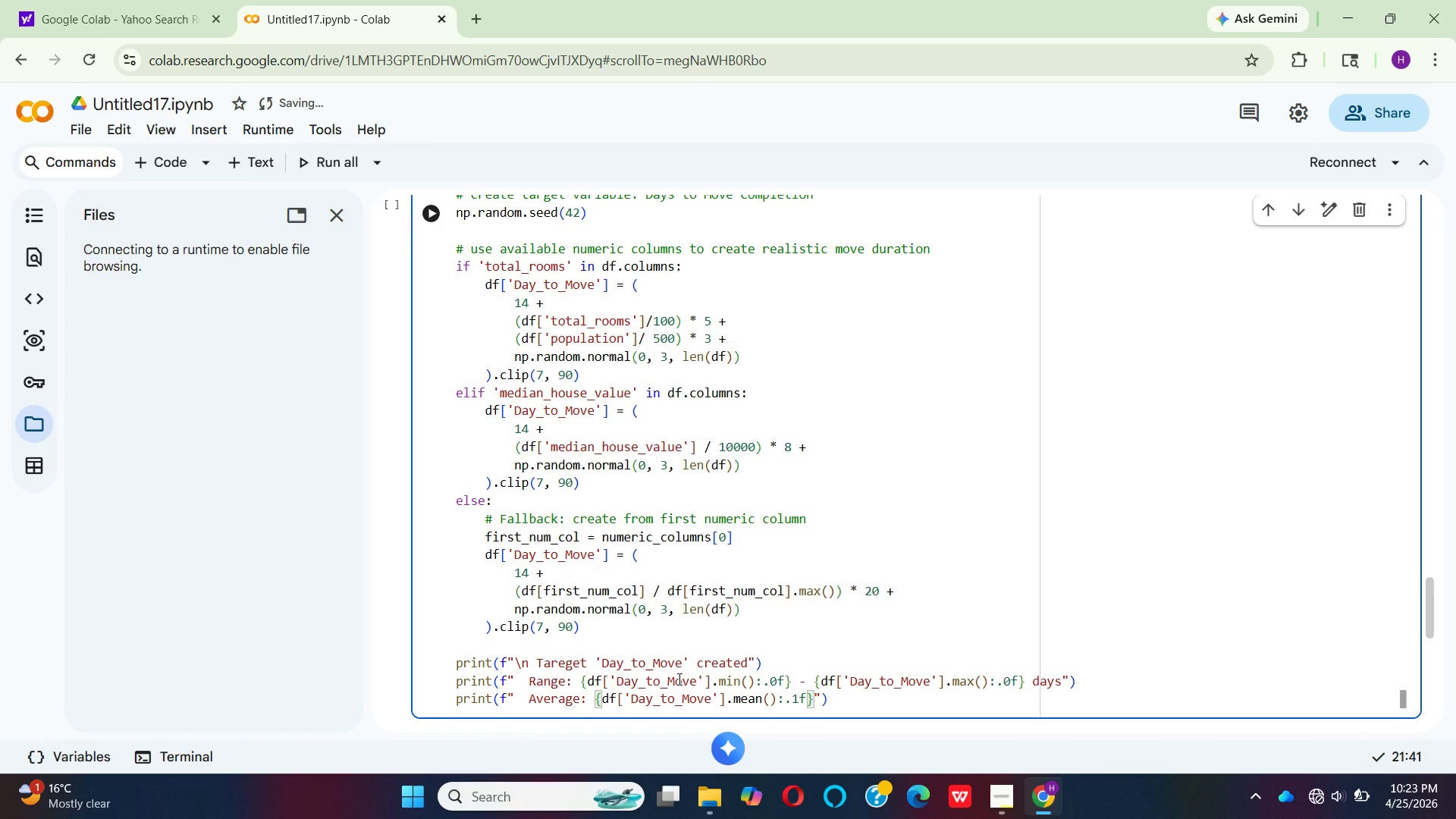 
key(Space)
 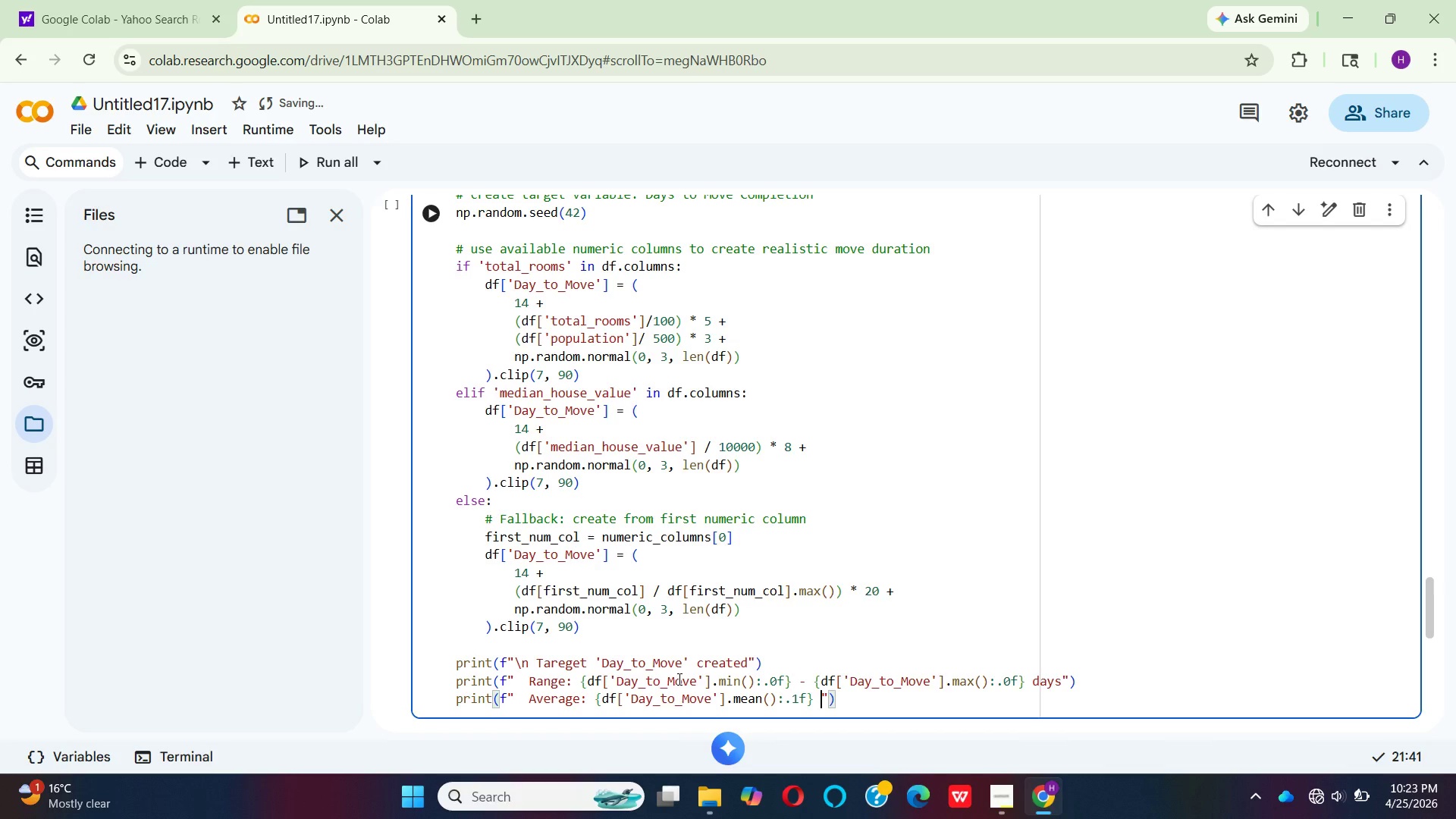 
key(Backspace)
 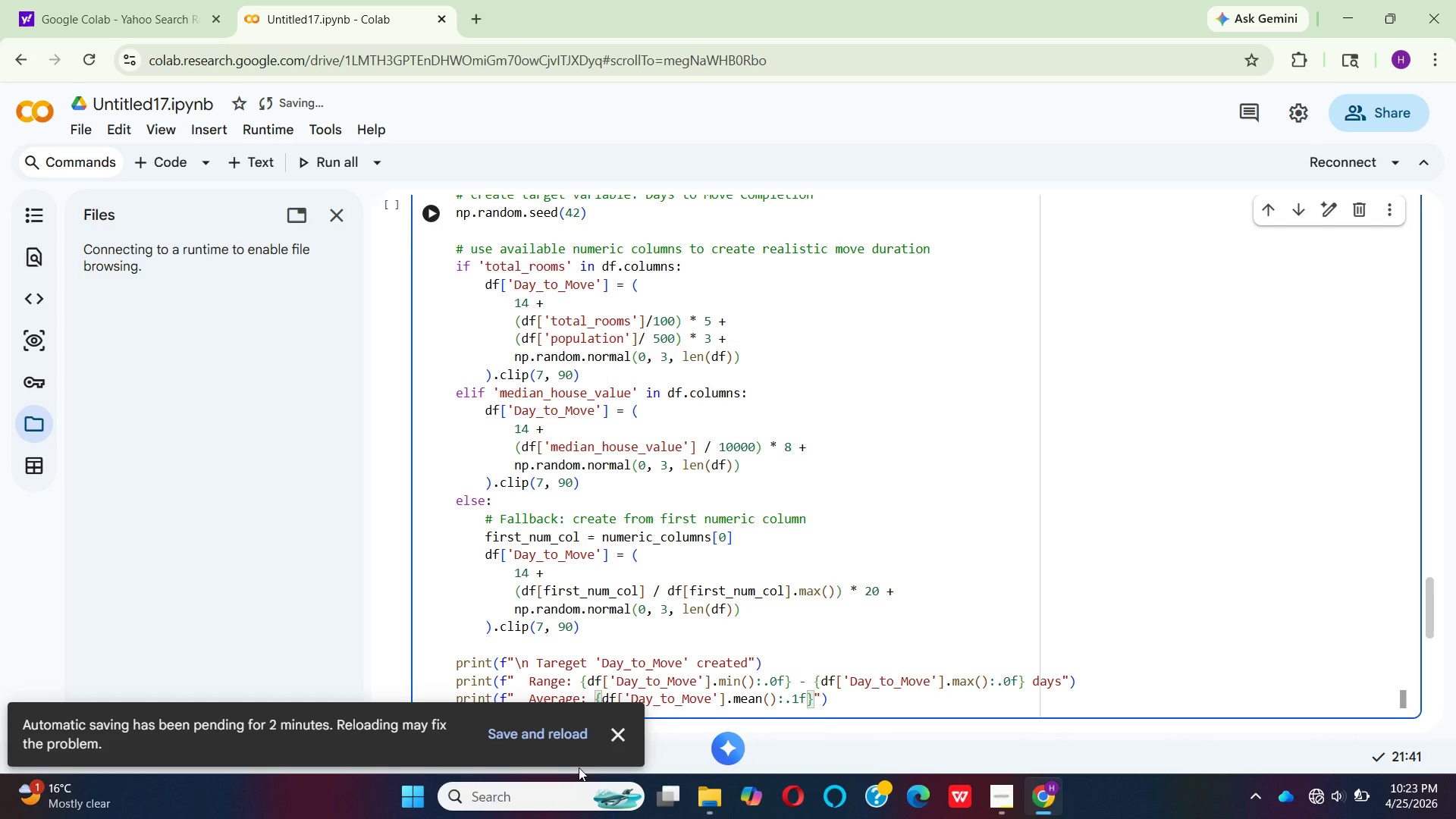 
wait(10.67)
 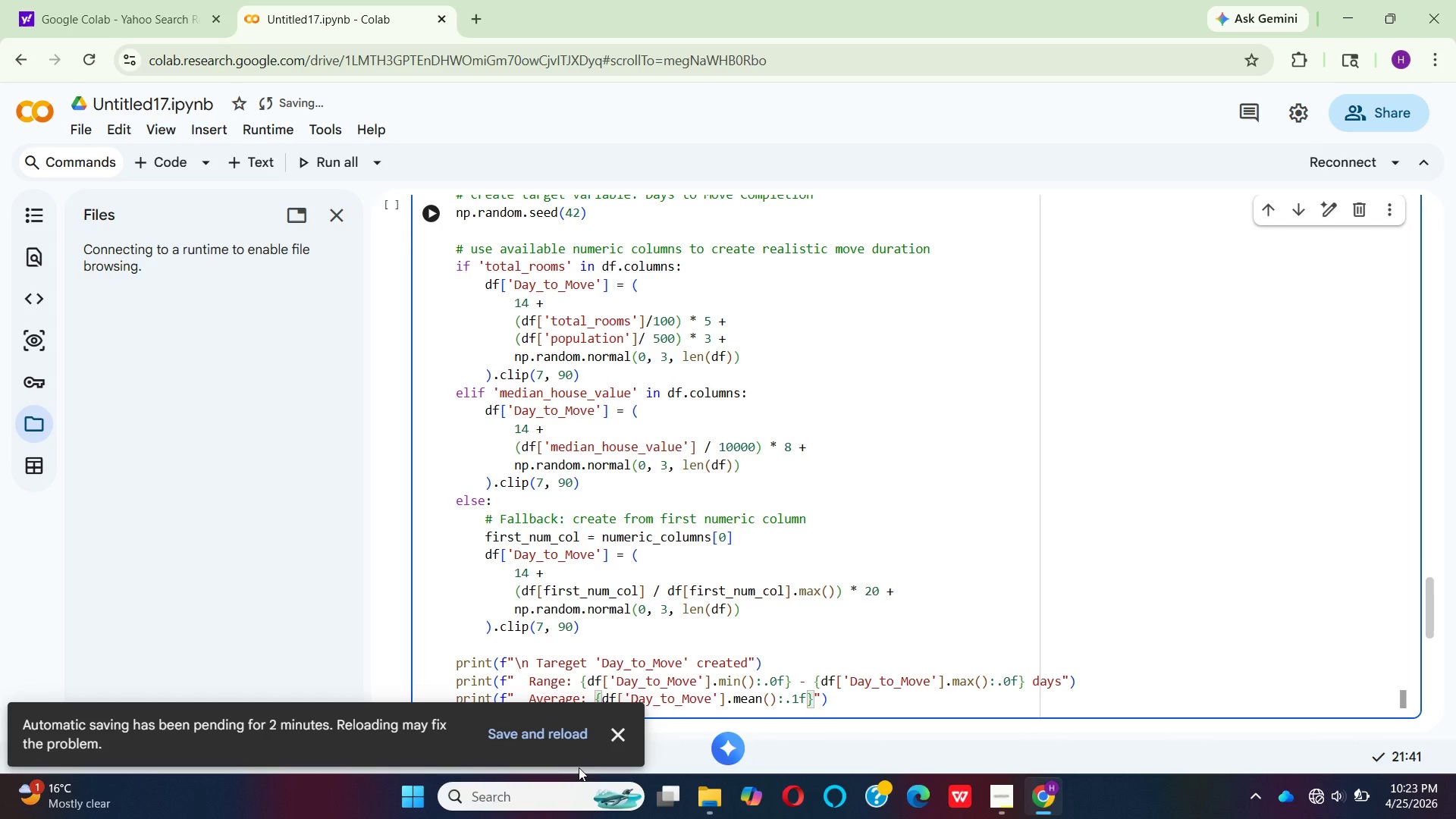 
left_click([550, 726])
 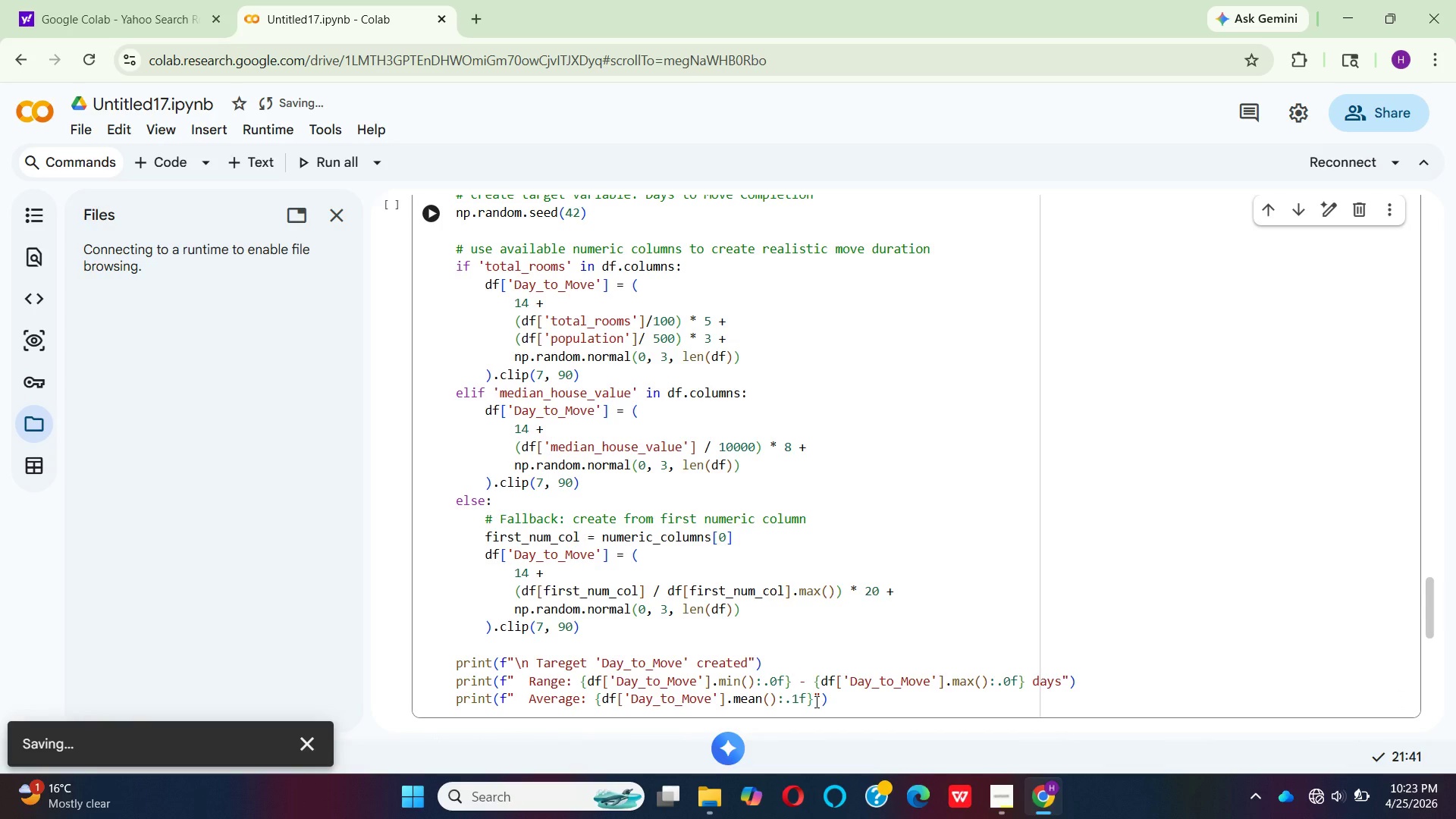 
left_click([815, 701])
 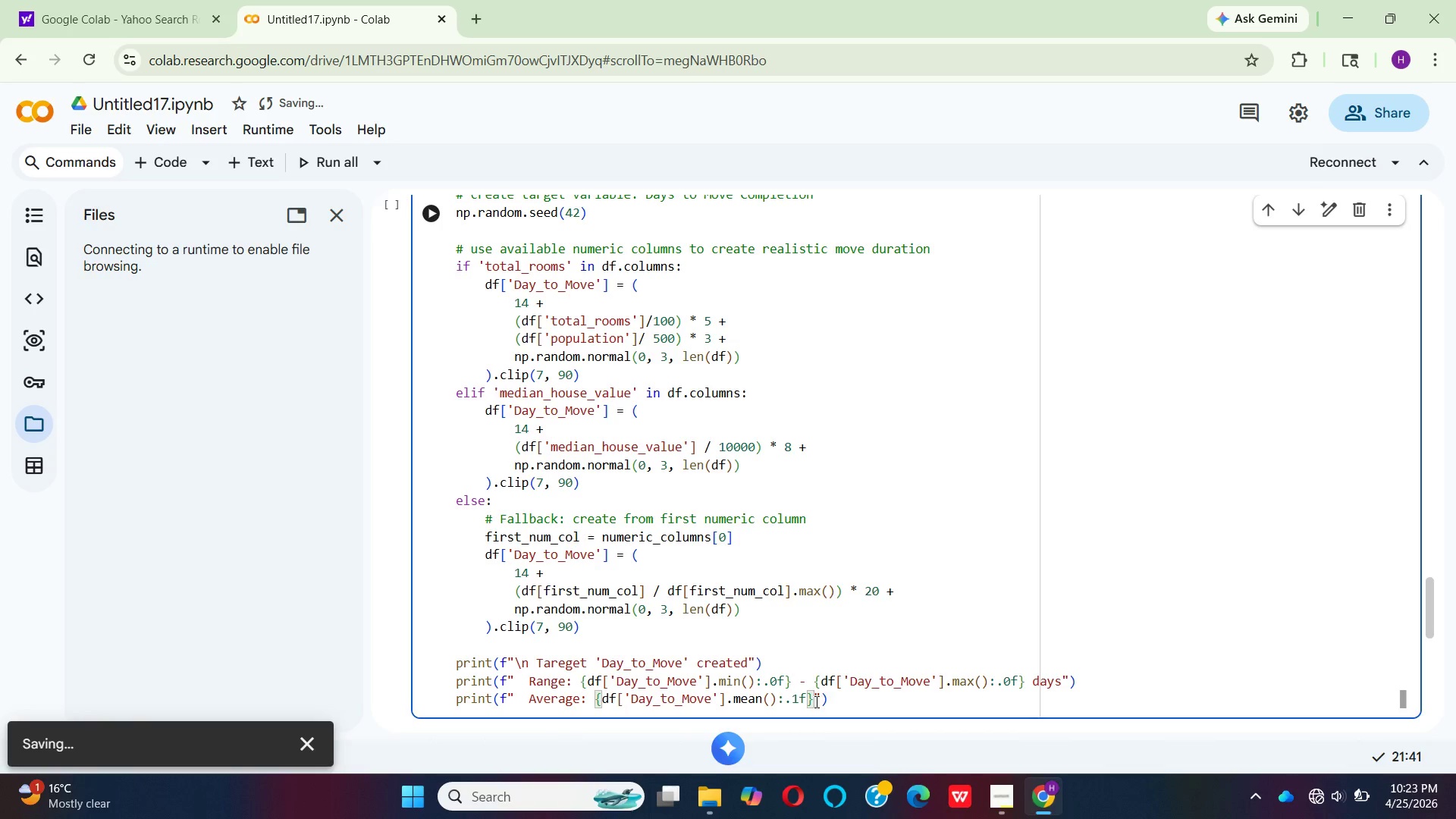 
wait(5.92)
 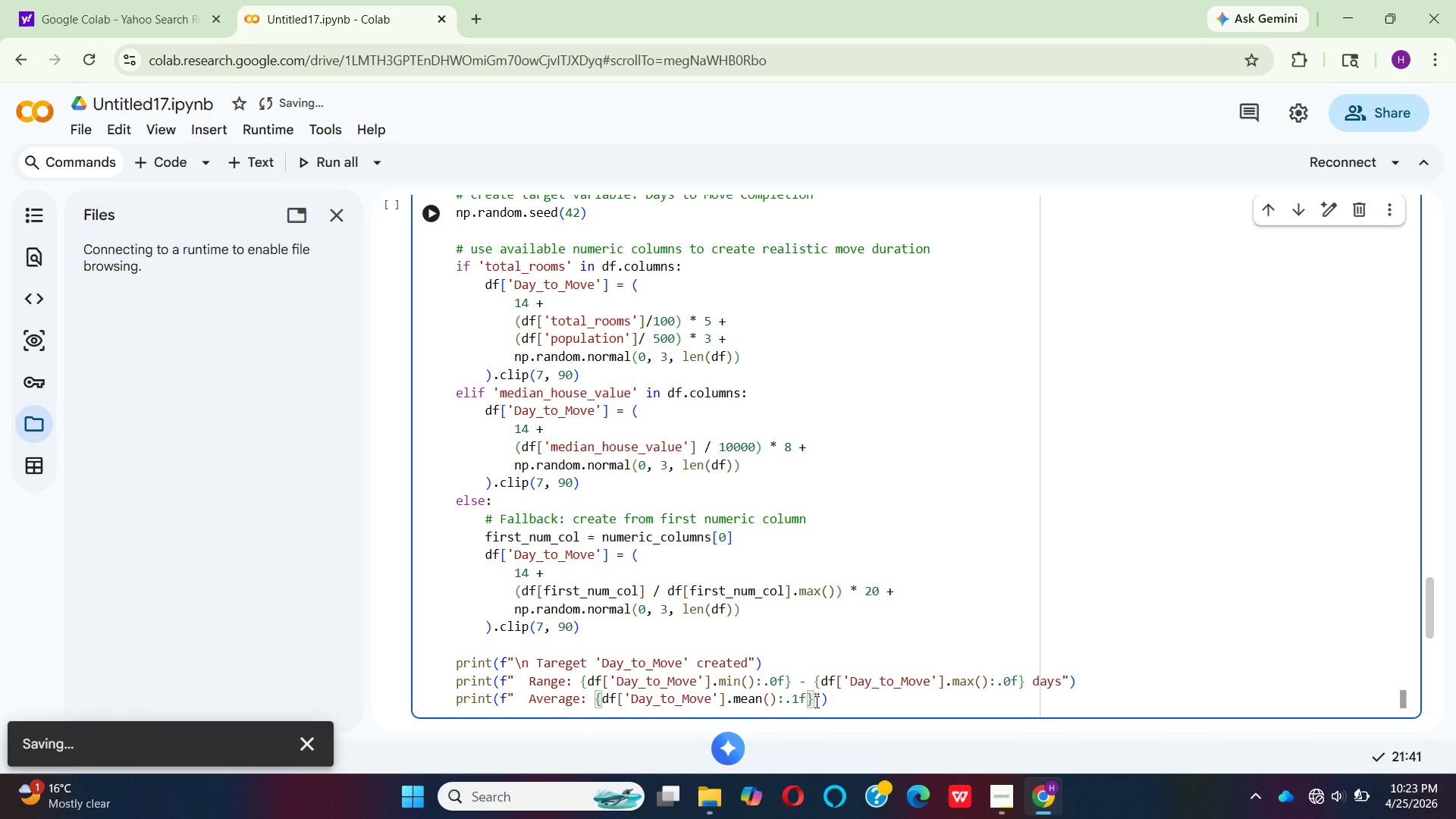 
type( days)
 